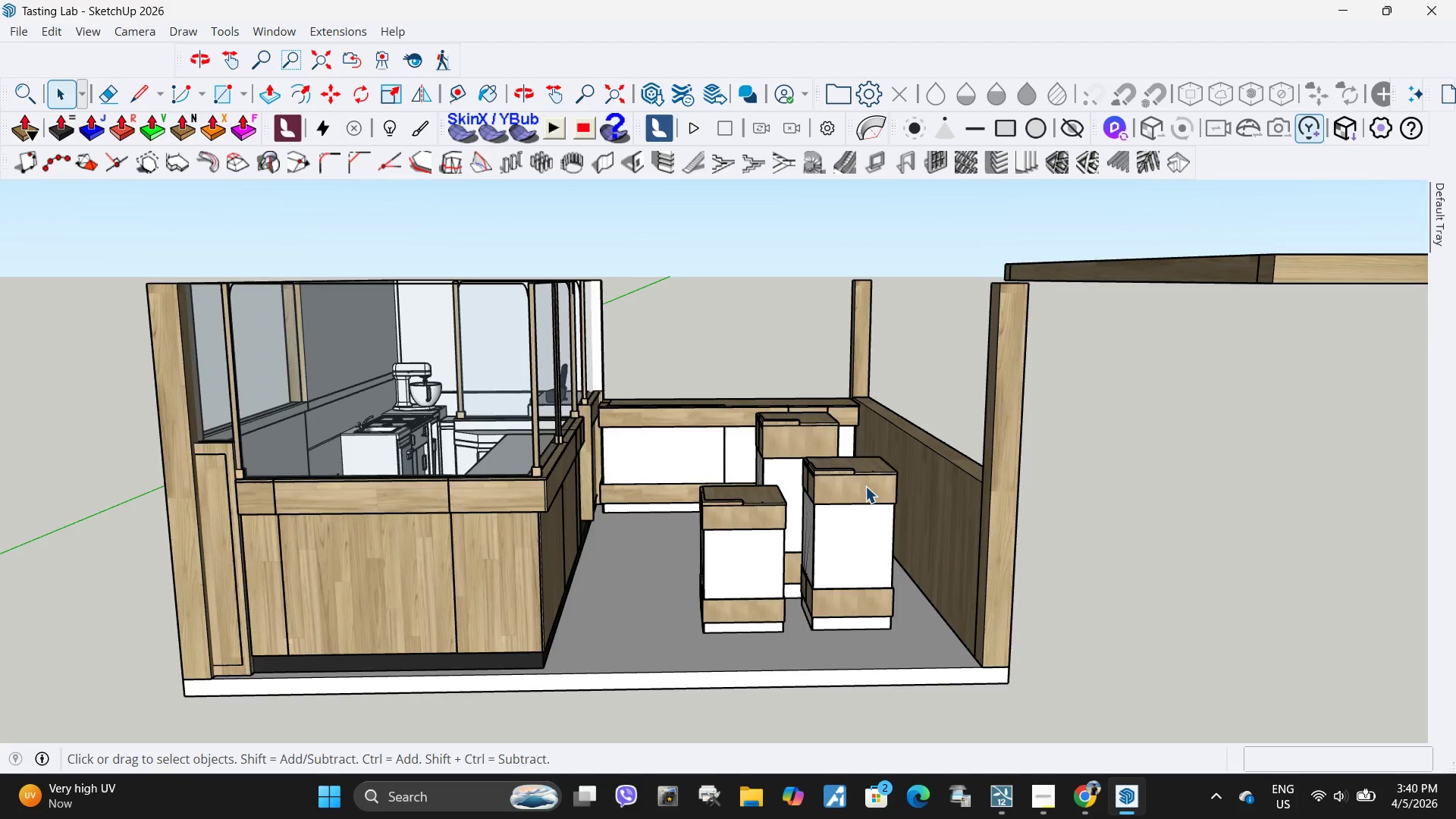 
scroll: coordinate [865, 486], scroll_direction: down, amount: 4.0
 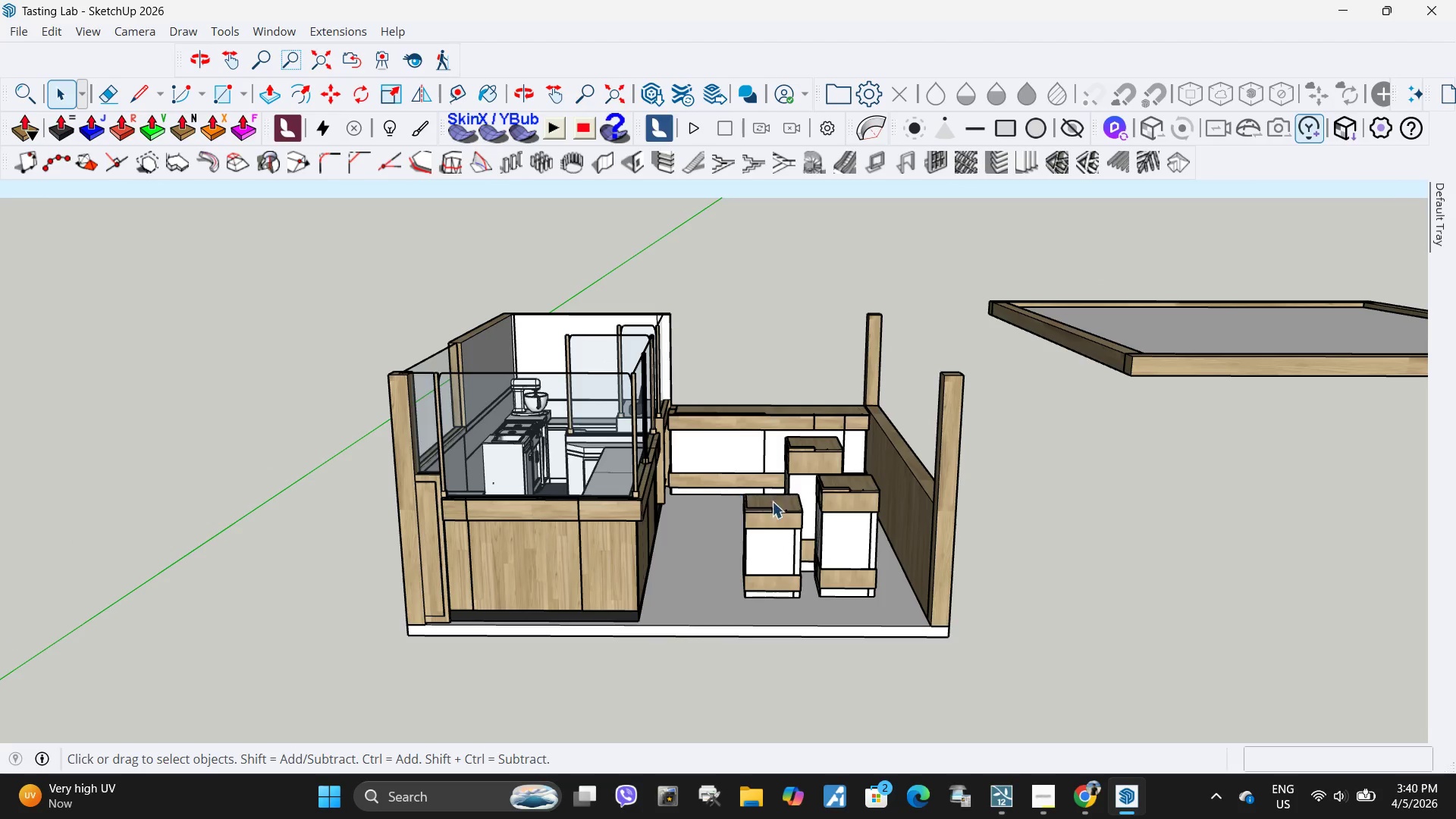 
wait(6.14)
 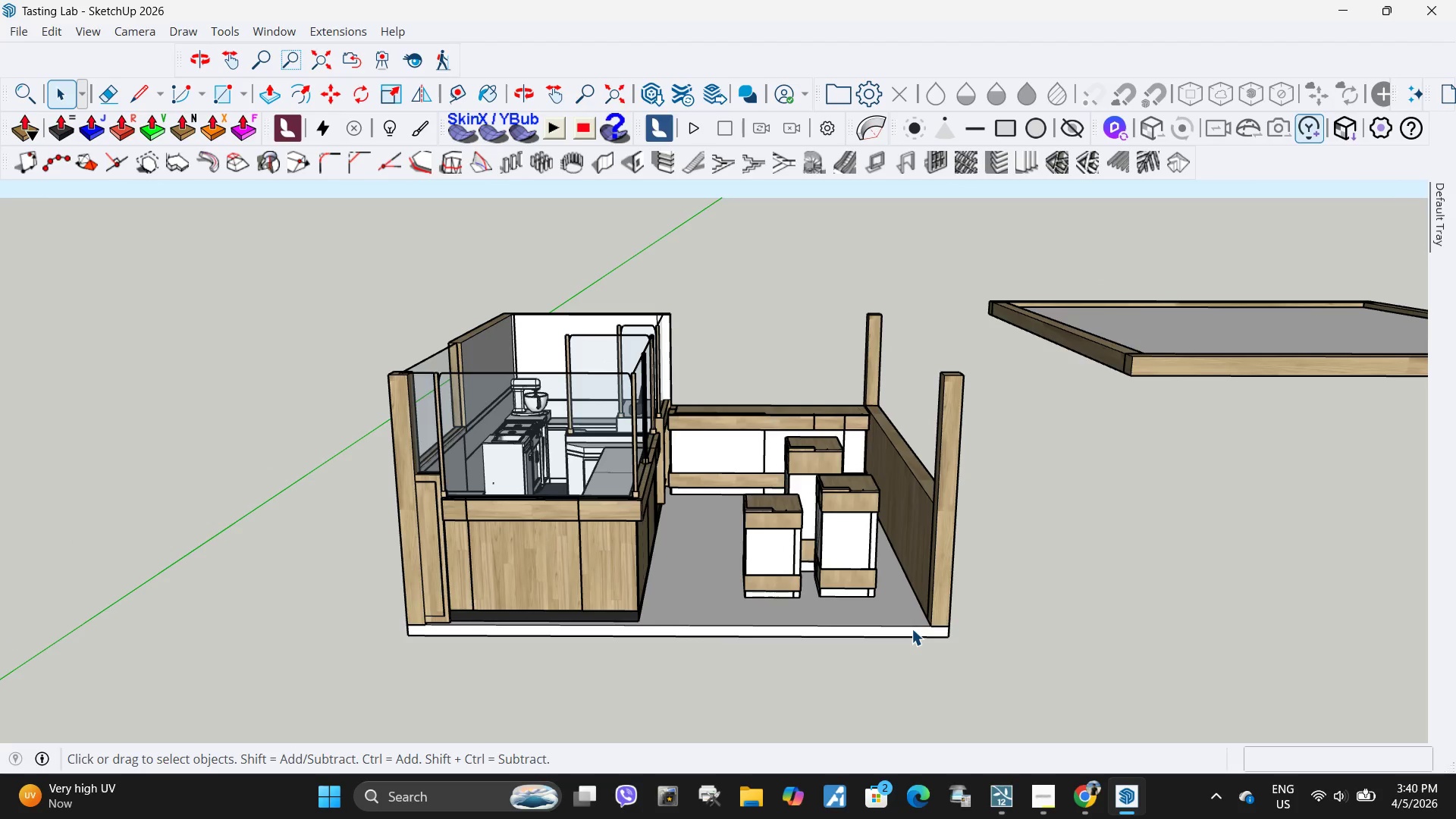 
double_click([545, 331])
 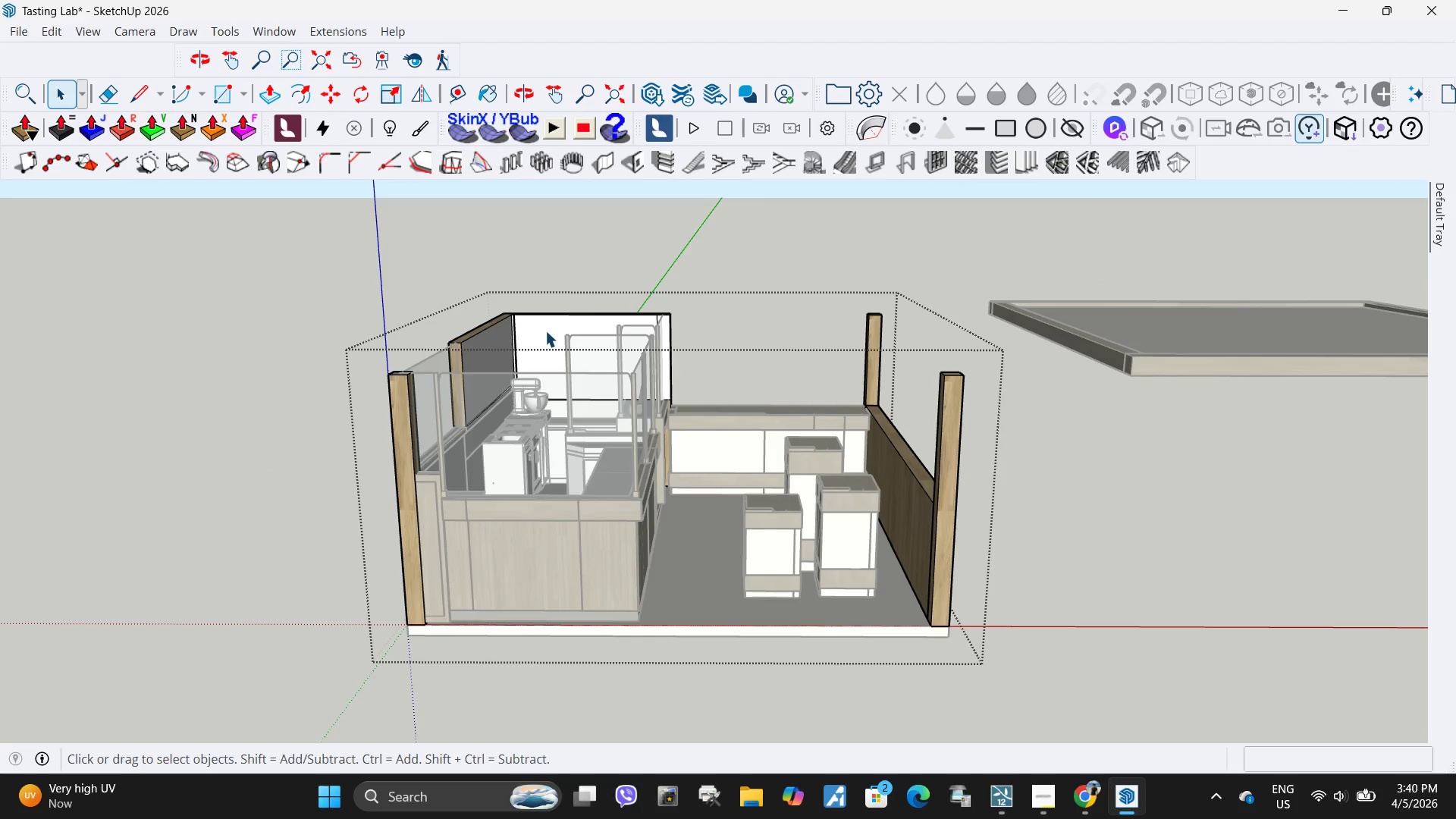 
triple_click([545, 331])
 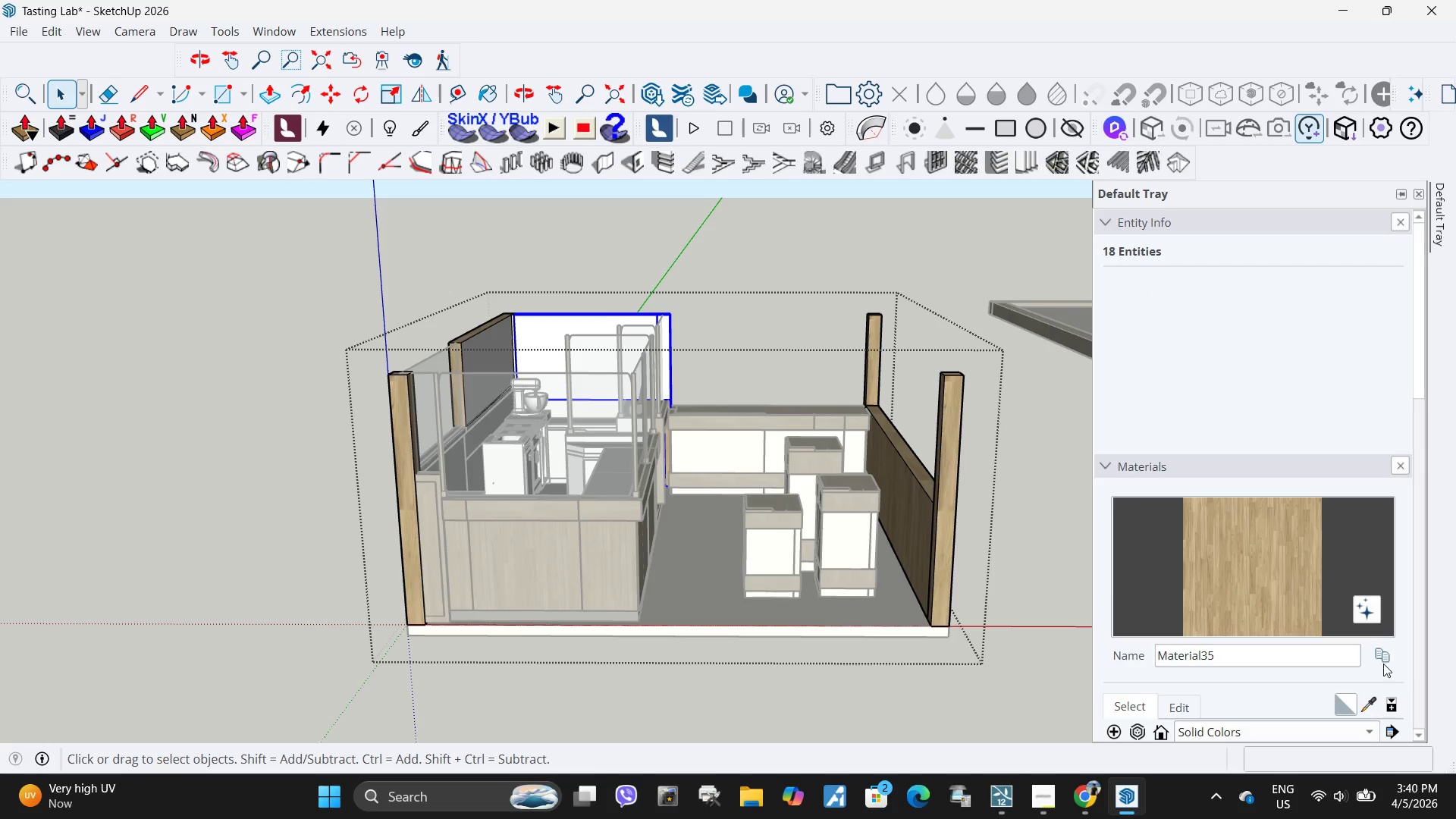 
left_click([1366, 706])
 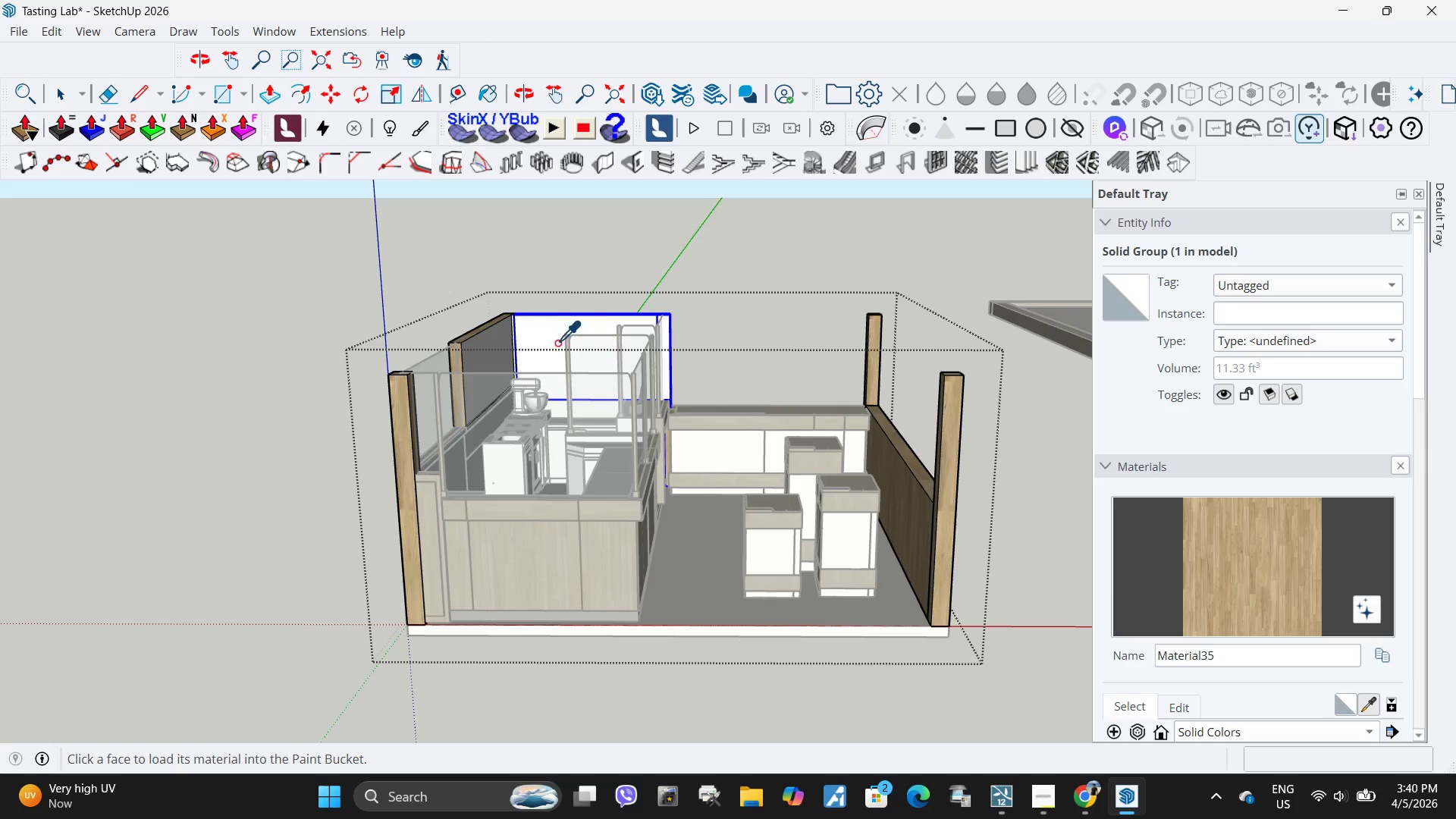 
left_click([539, 343])
 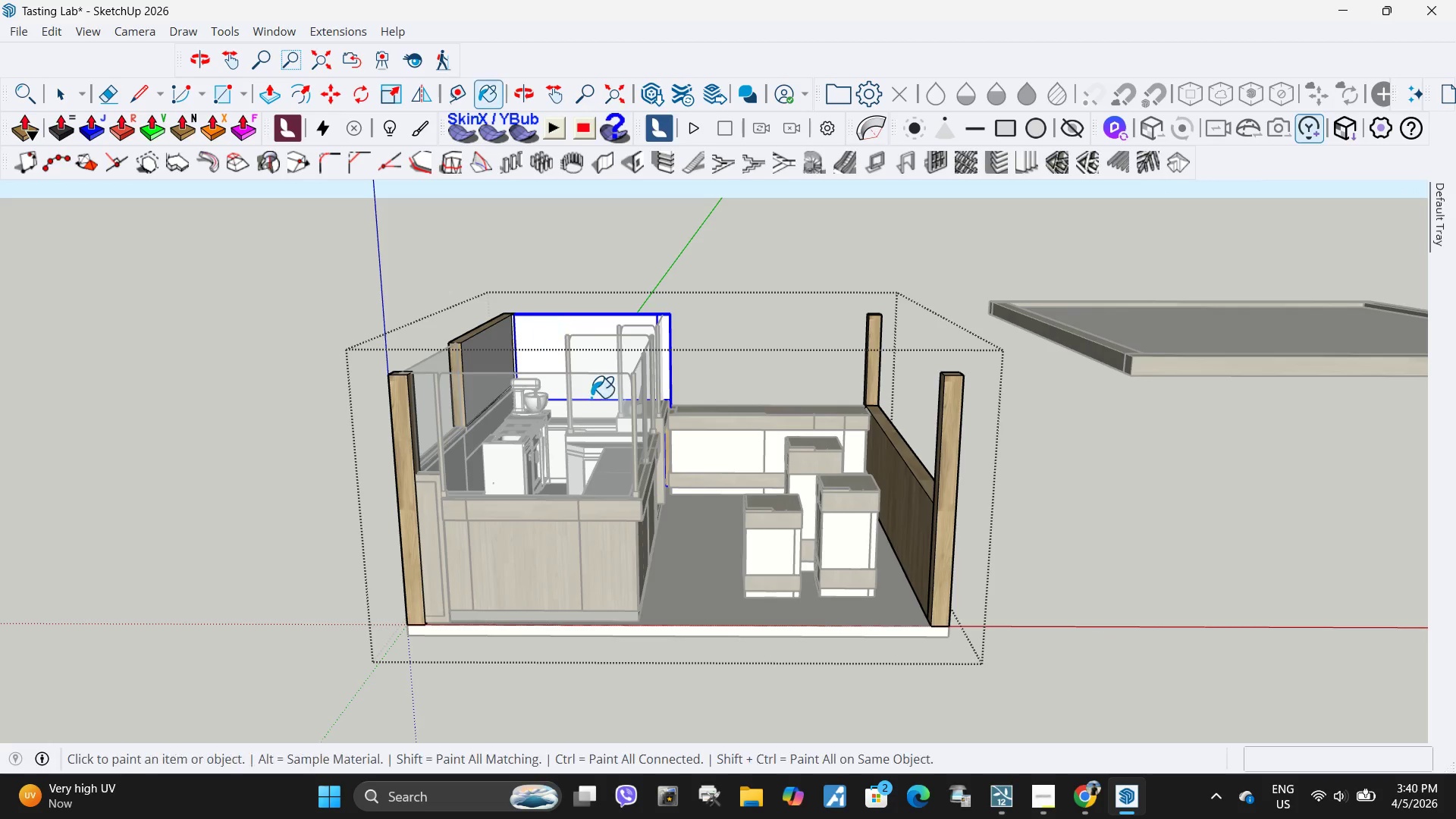 
key(Space)
 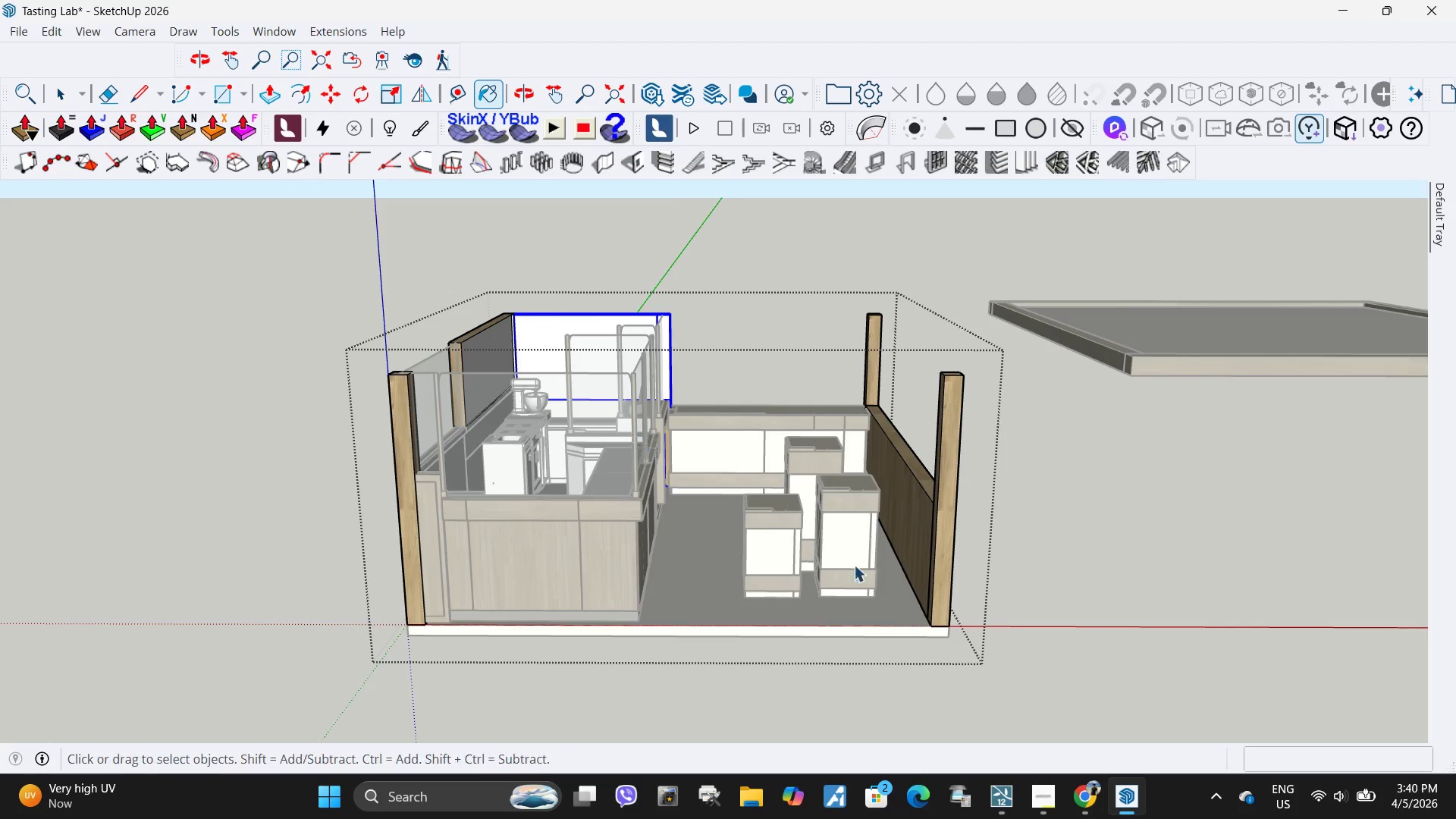 
key(Escape)
 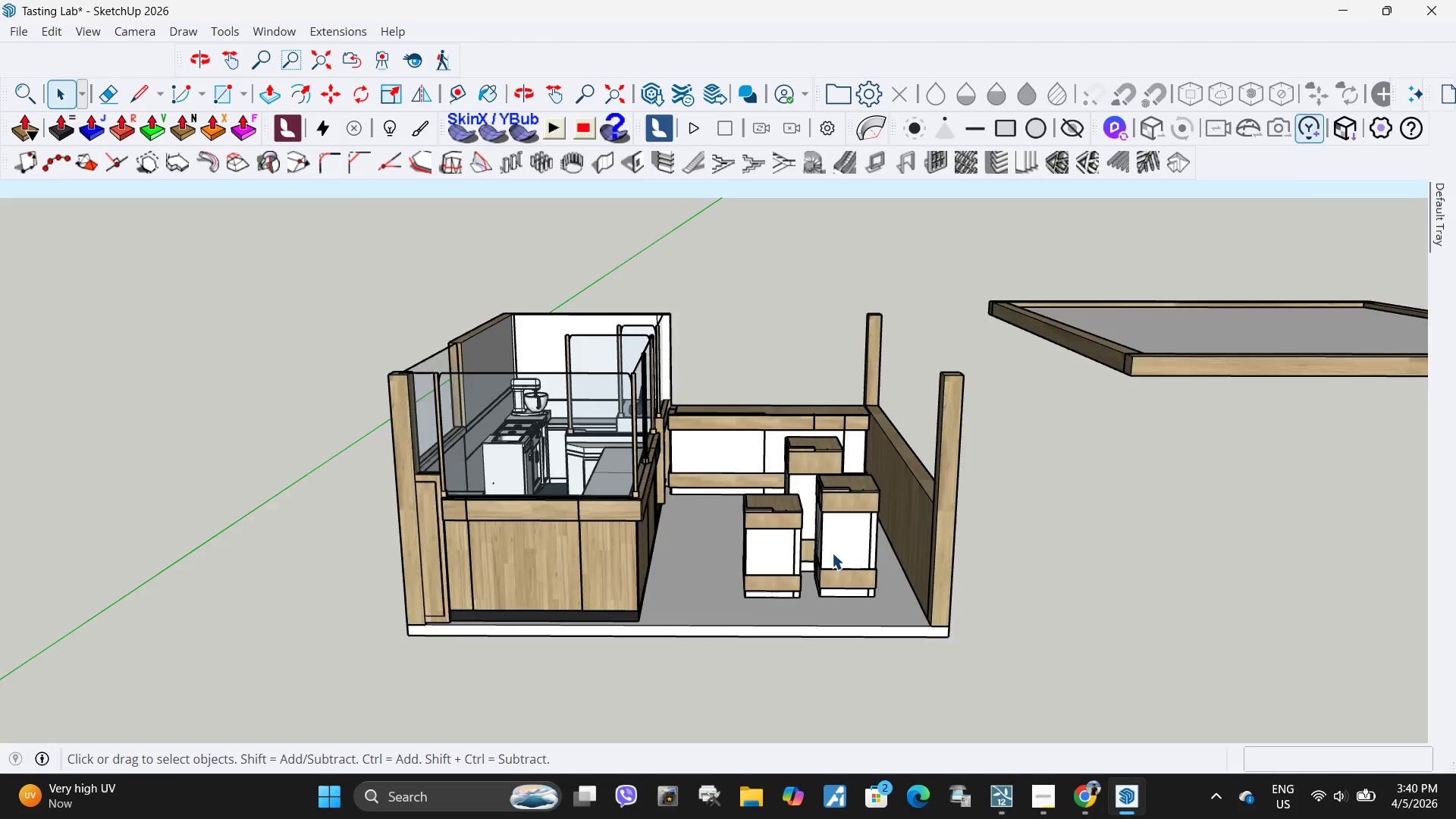 
key(Escape)
 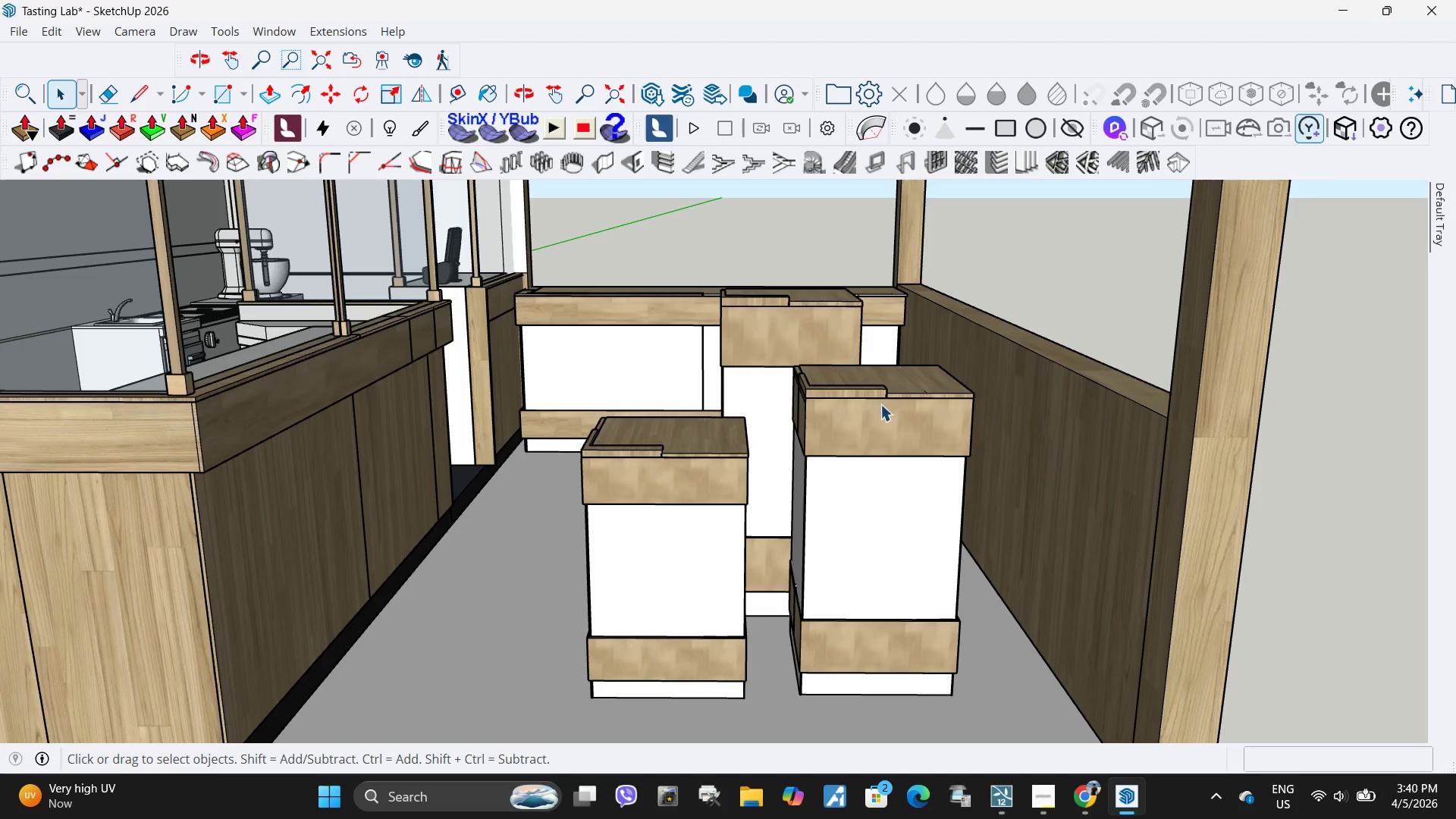 
double_click([880, 403])
 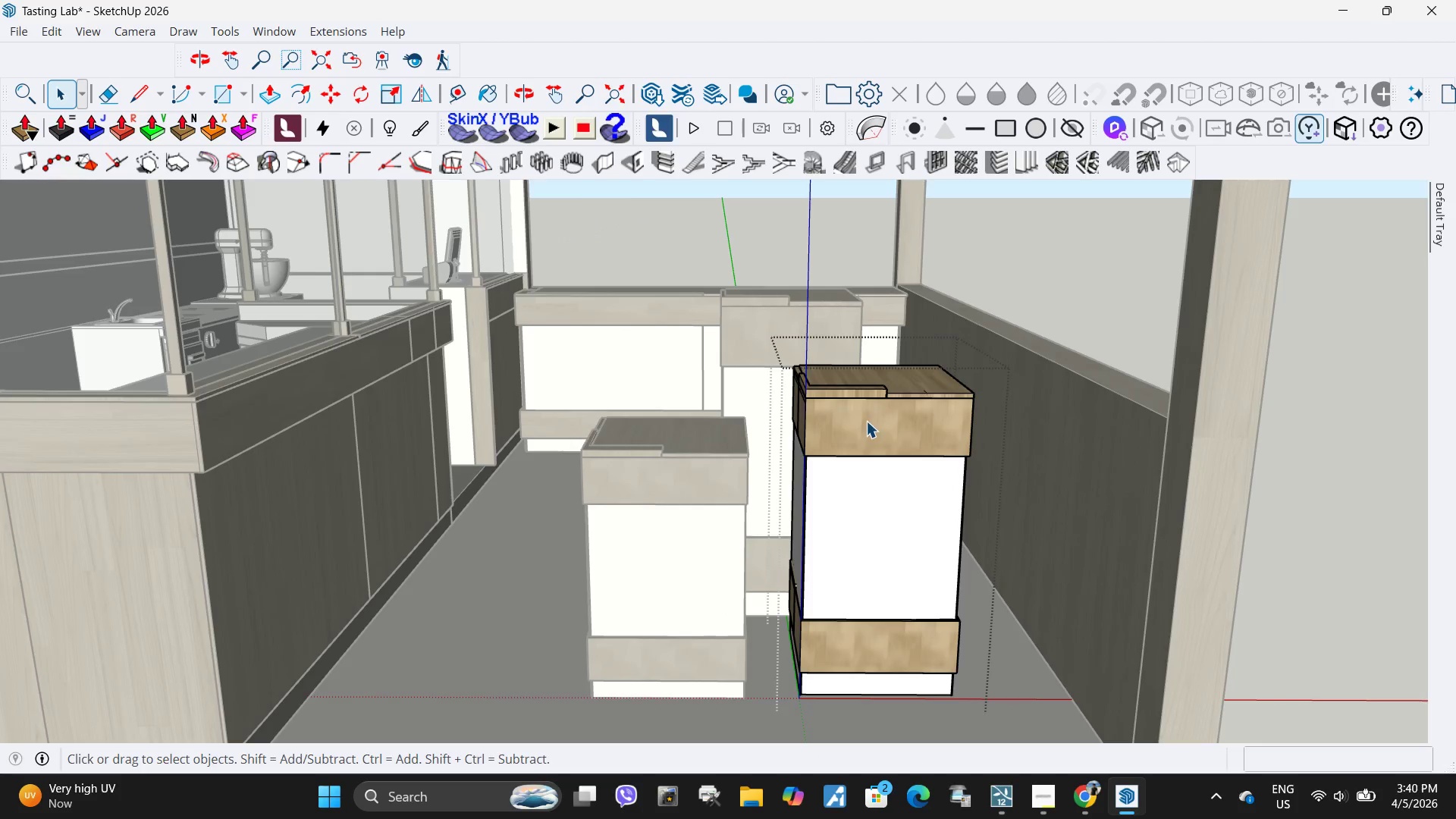 
scroll: coordinate [829, 516], scroll_direction: up, amount: 10.0
 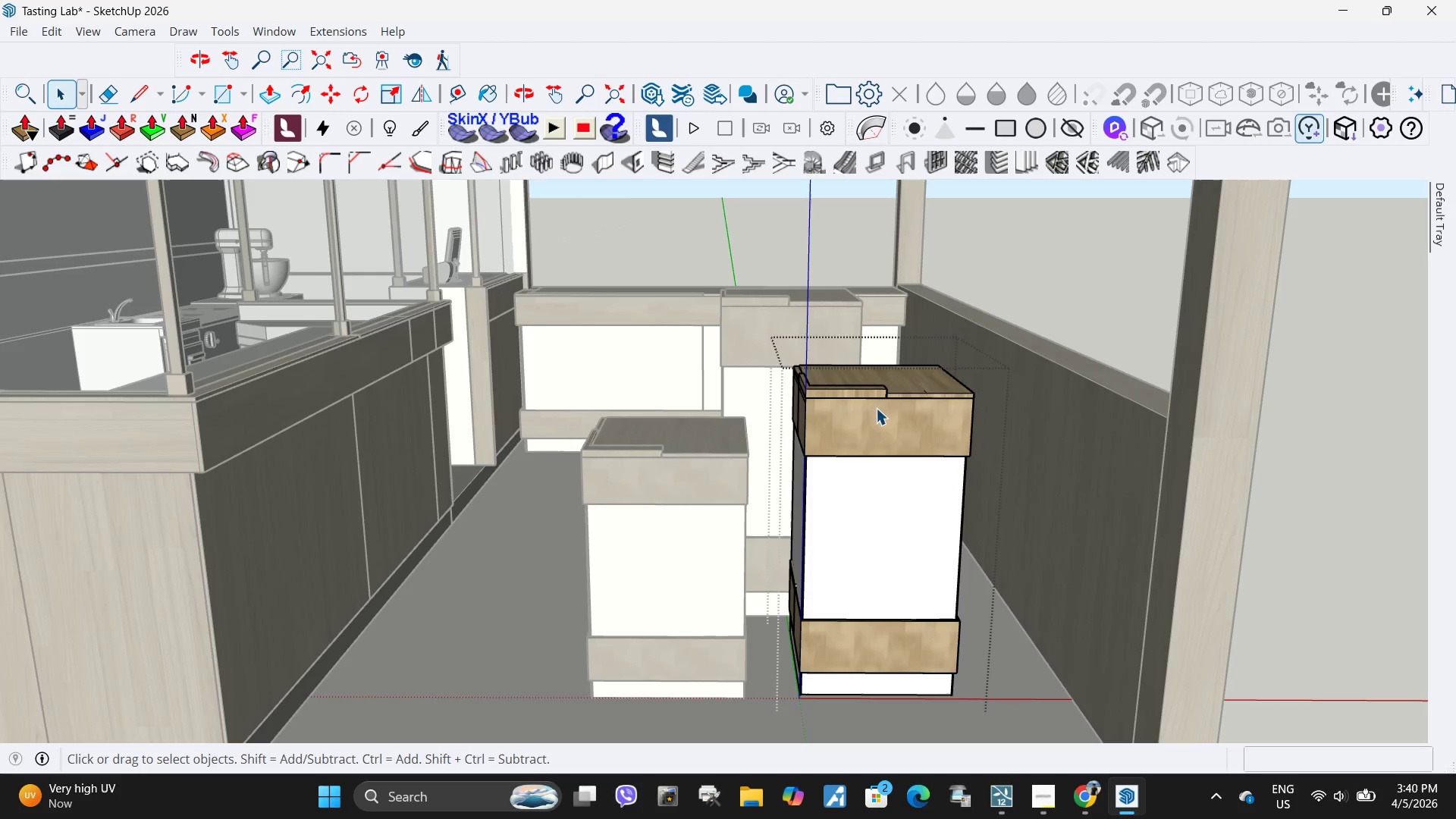 
triple_click([866, 421])
 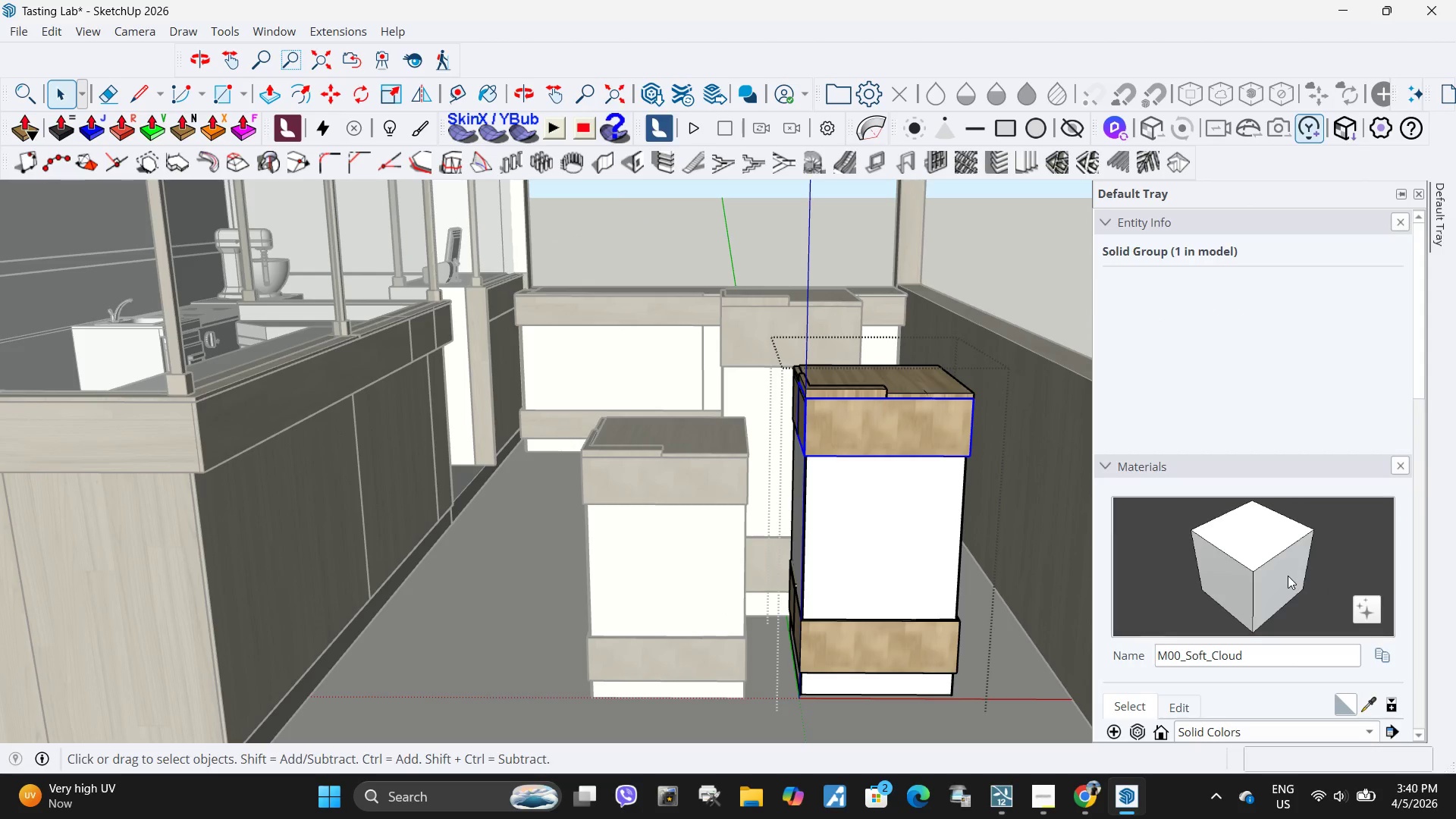 
left_click_drag(start_coordinate=[729, 495], to_coordinate=[722, 495])
 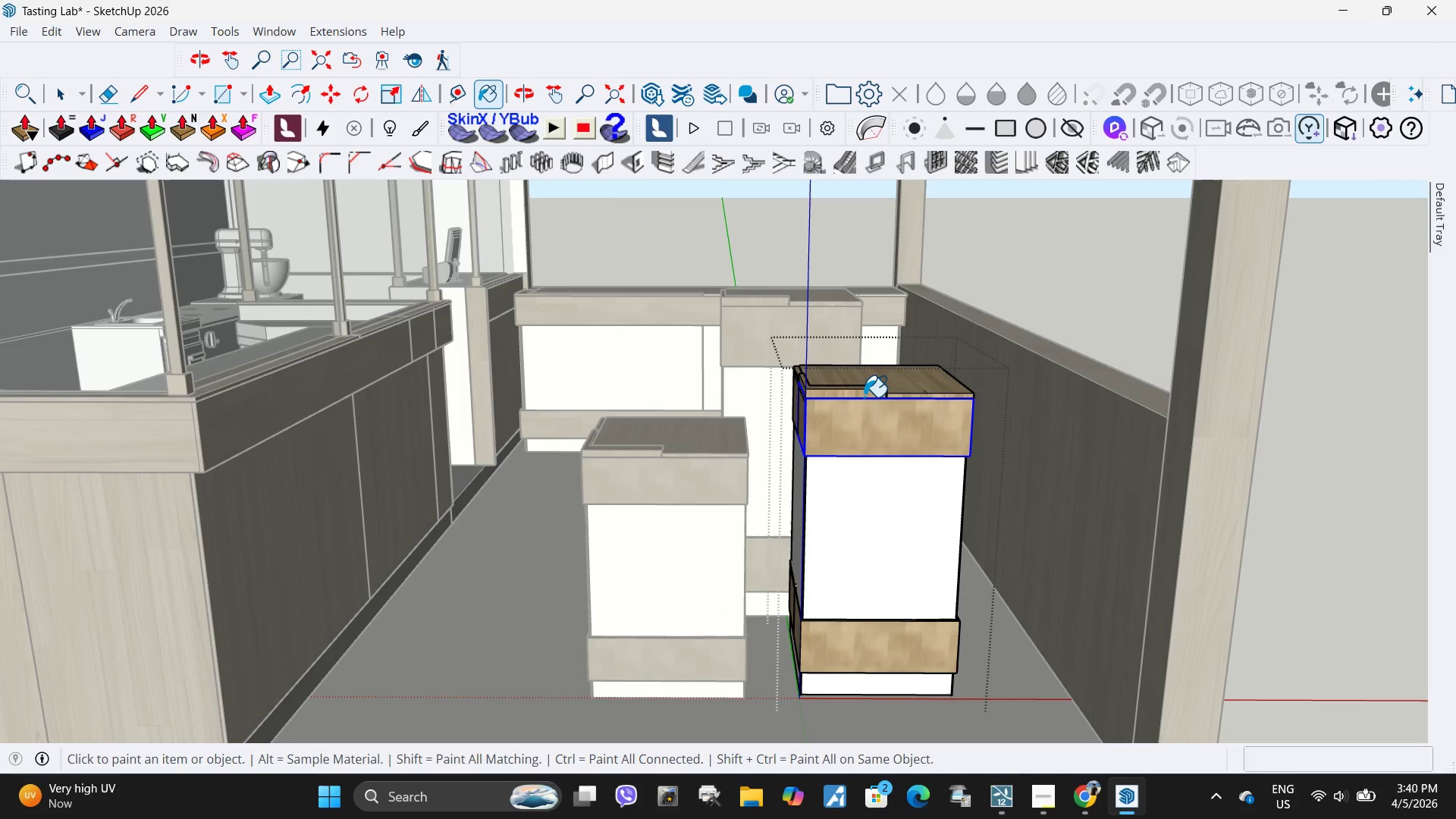 
triple_click([864, 397])
 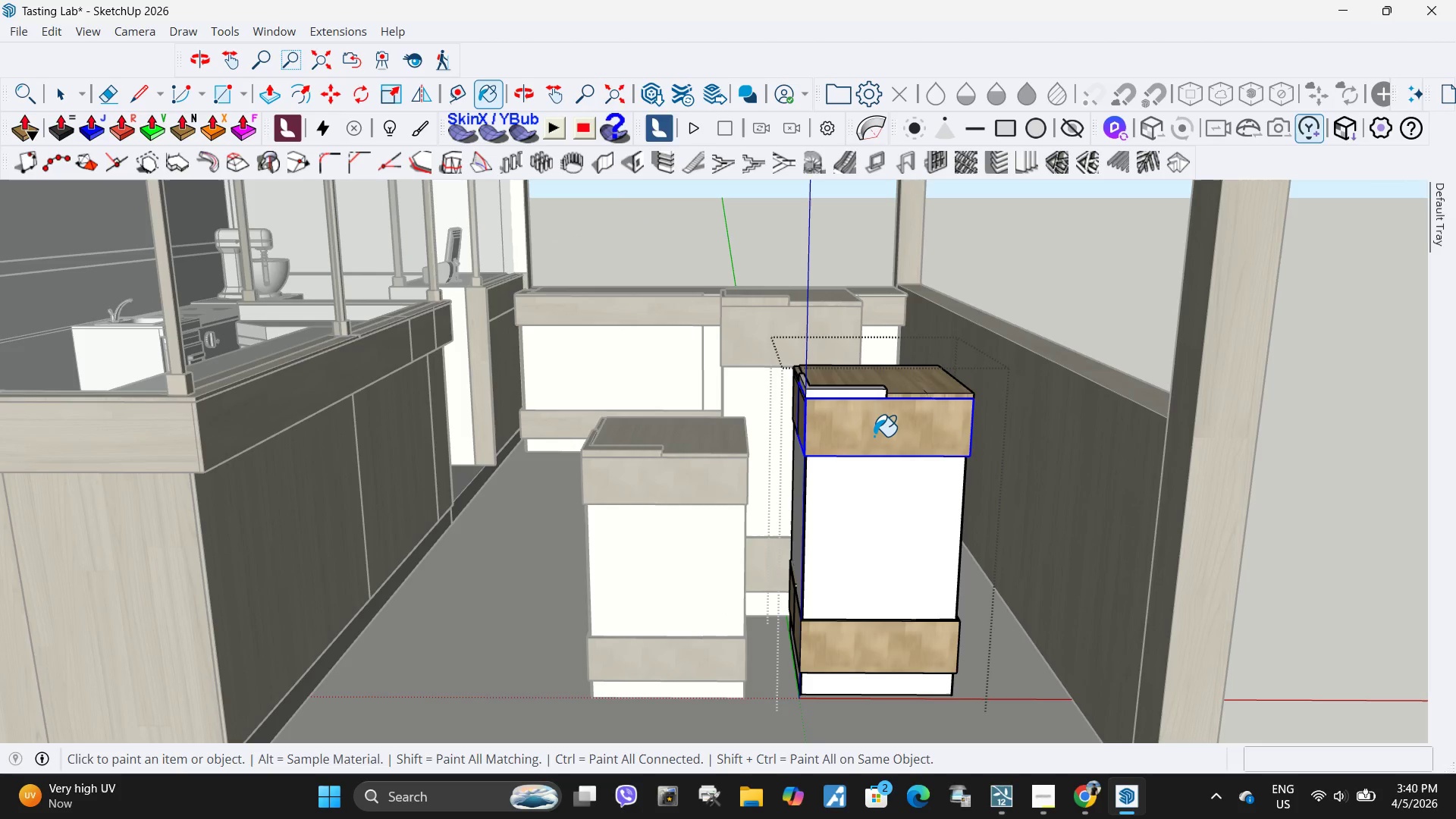 
triple_click([874, 436])
 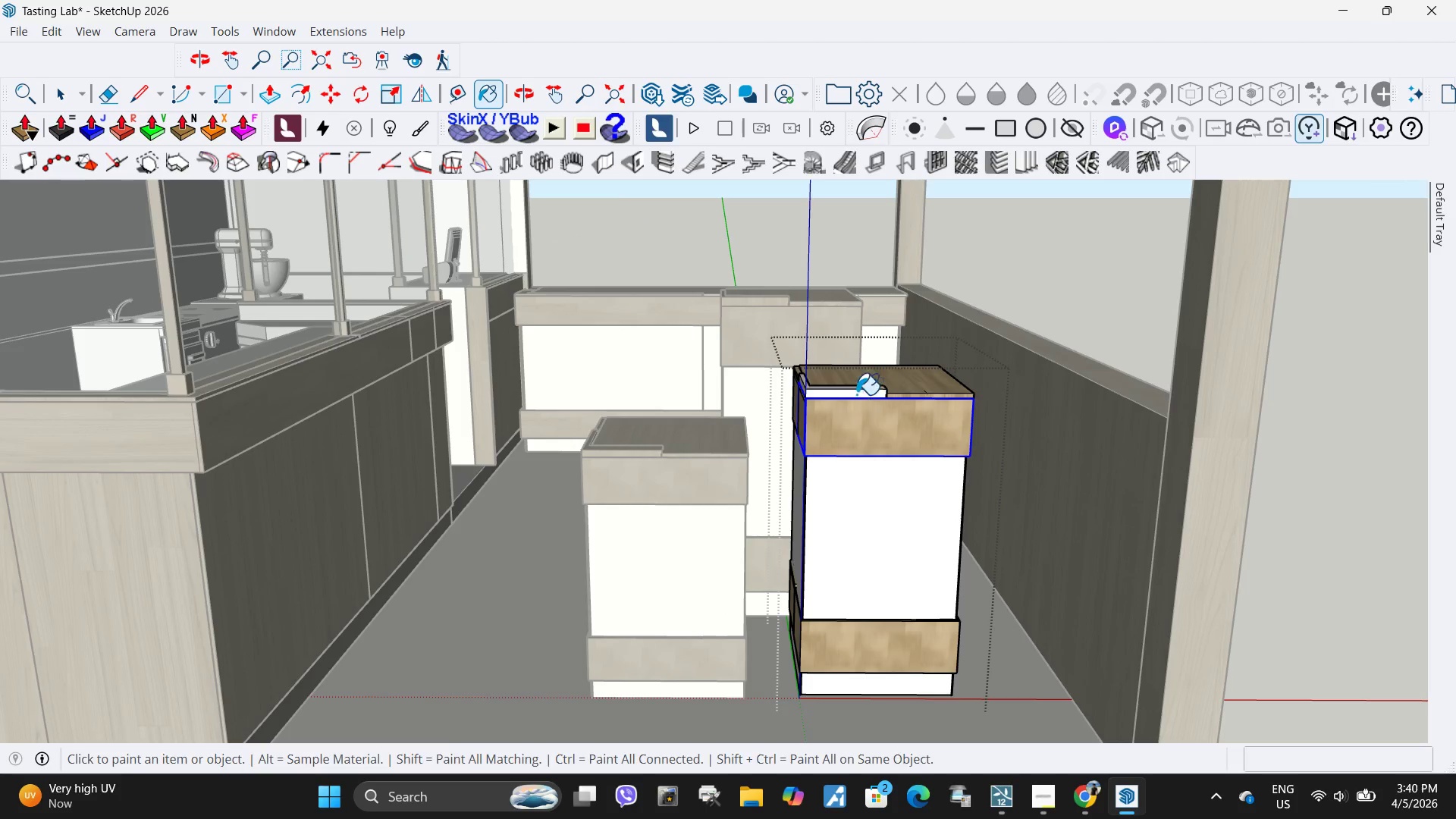 
key(Space)
 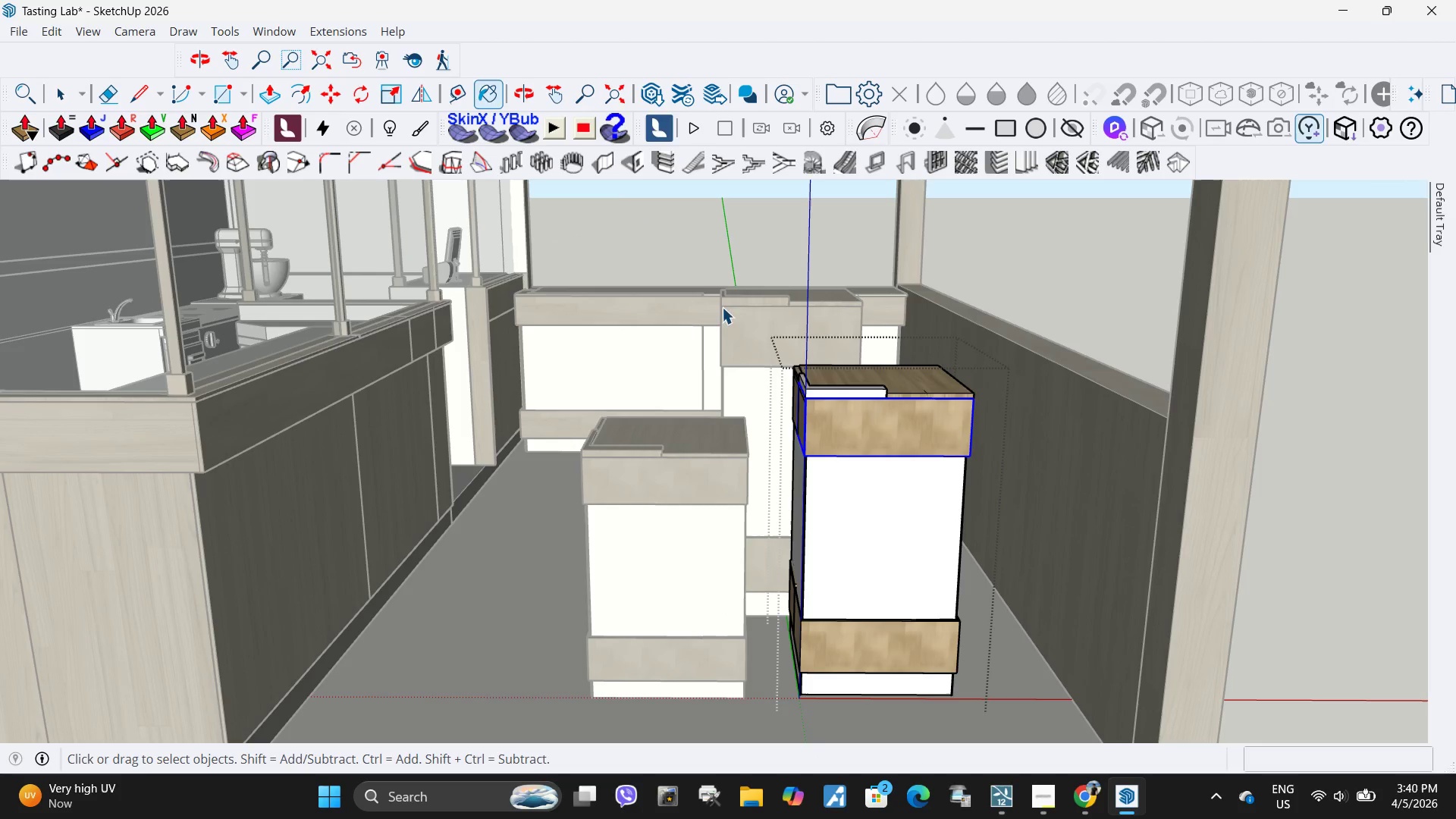 
left_click_drag(start_coordinate=[722, 307], to_coordinate=[1091, 570])
 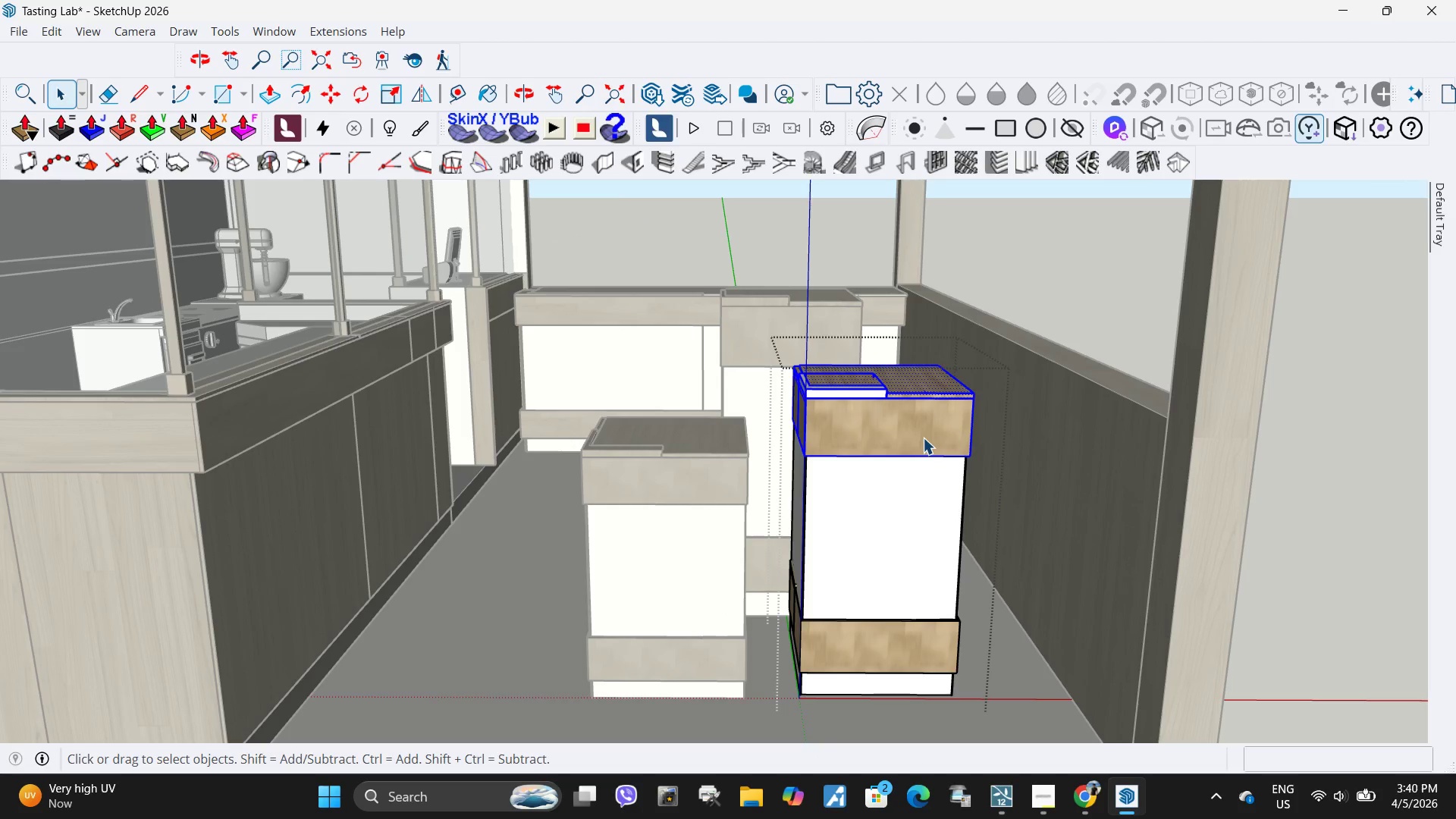 
double_click([923, 438])
 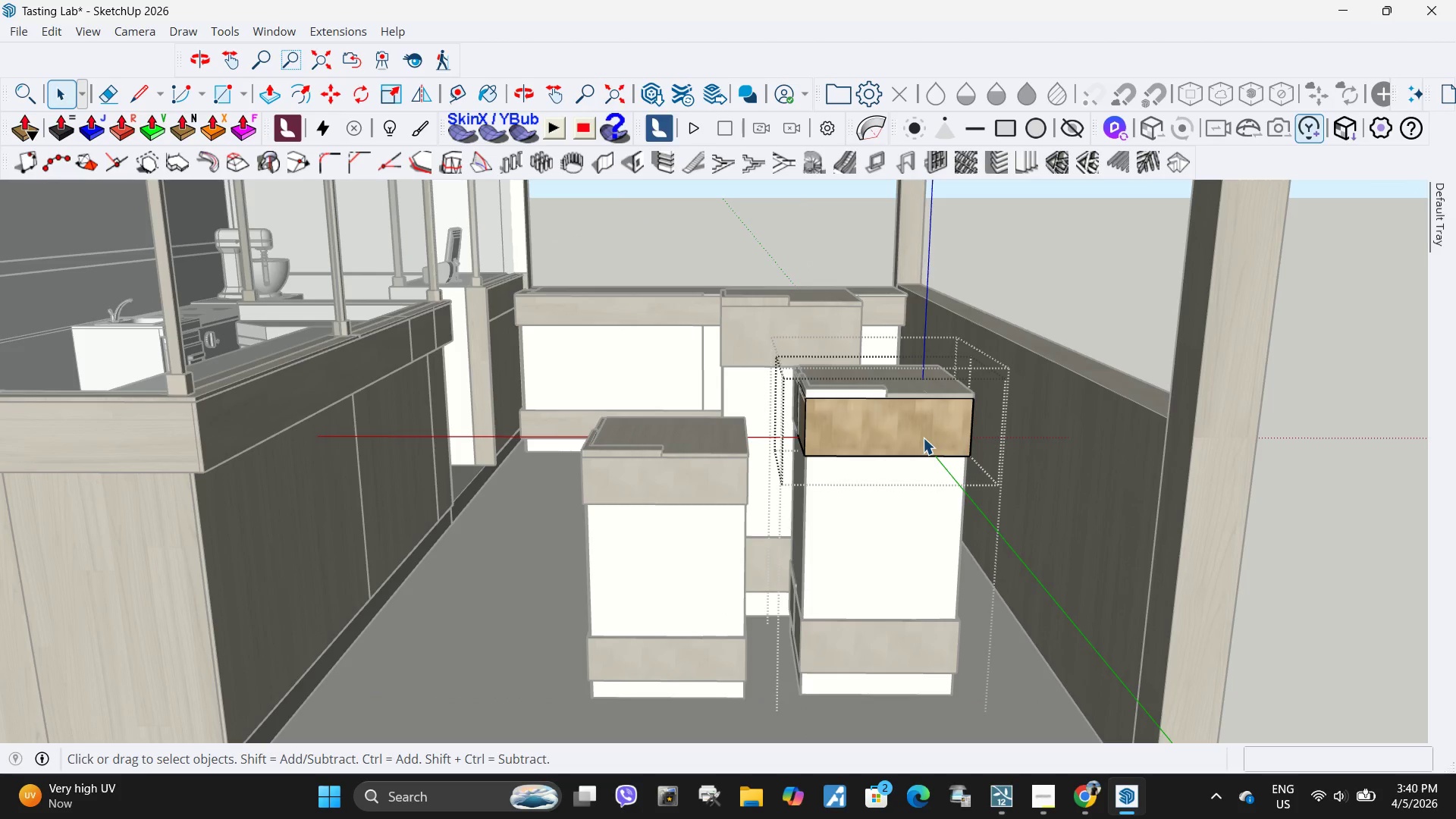 
triple_click([923, 438])
 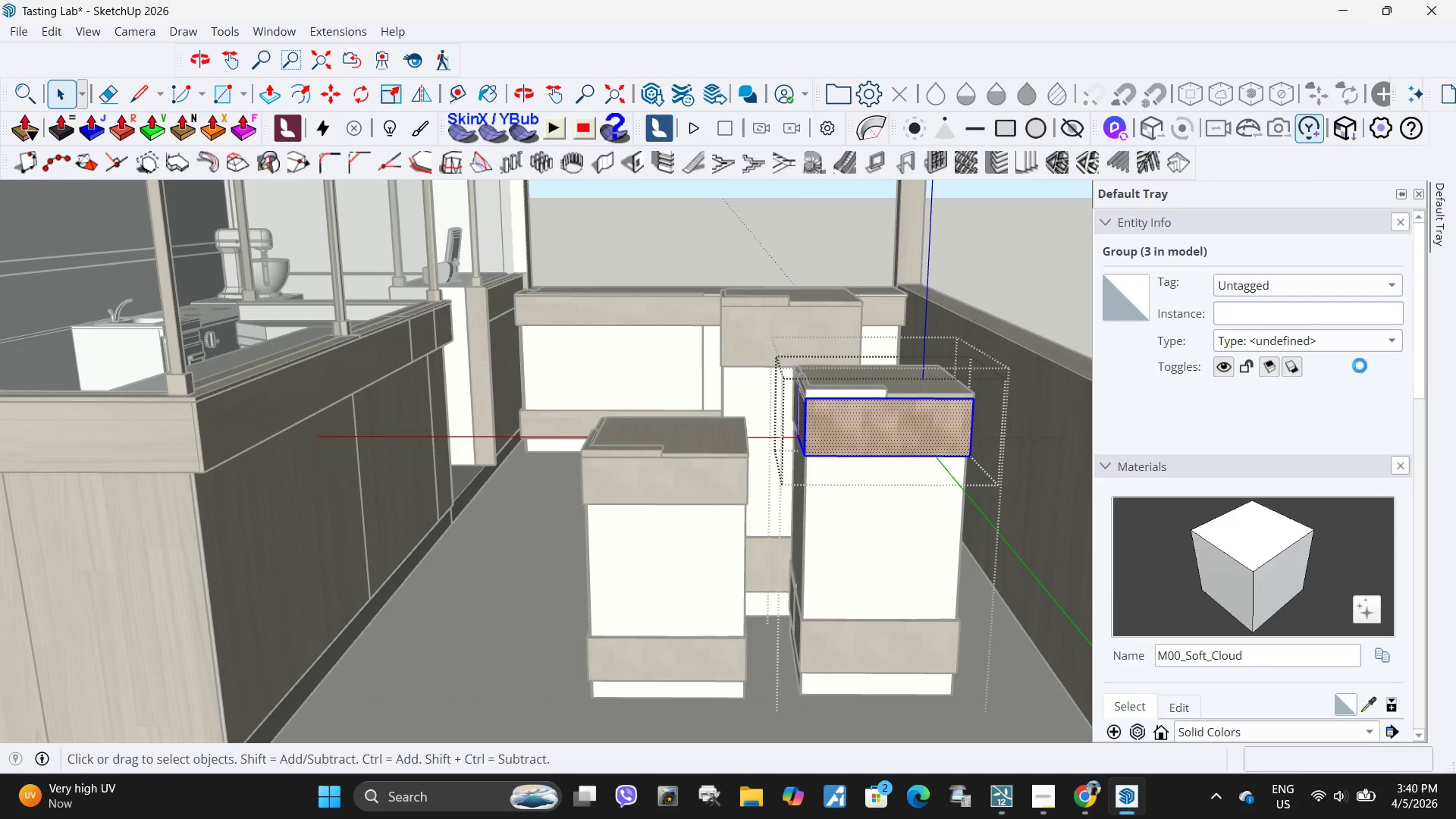 
left_click([1250, 546])
 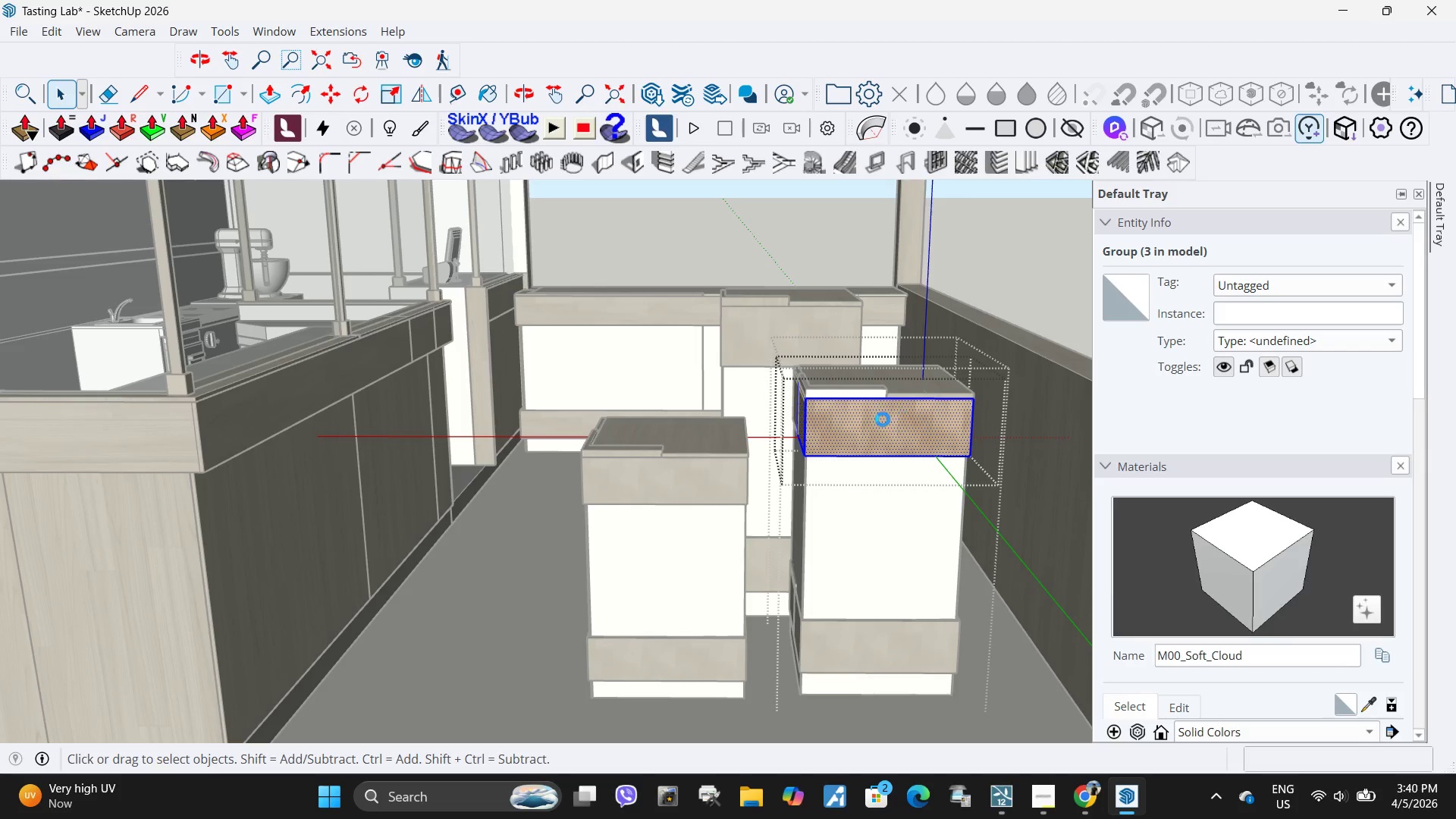 
left_click([883, 419])
 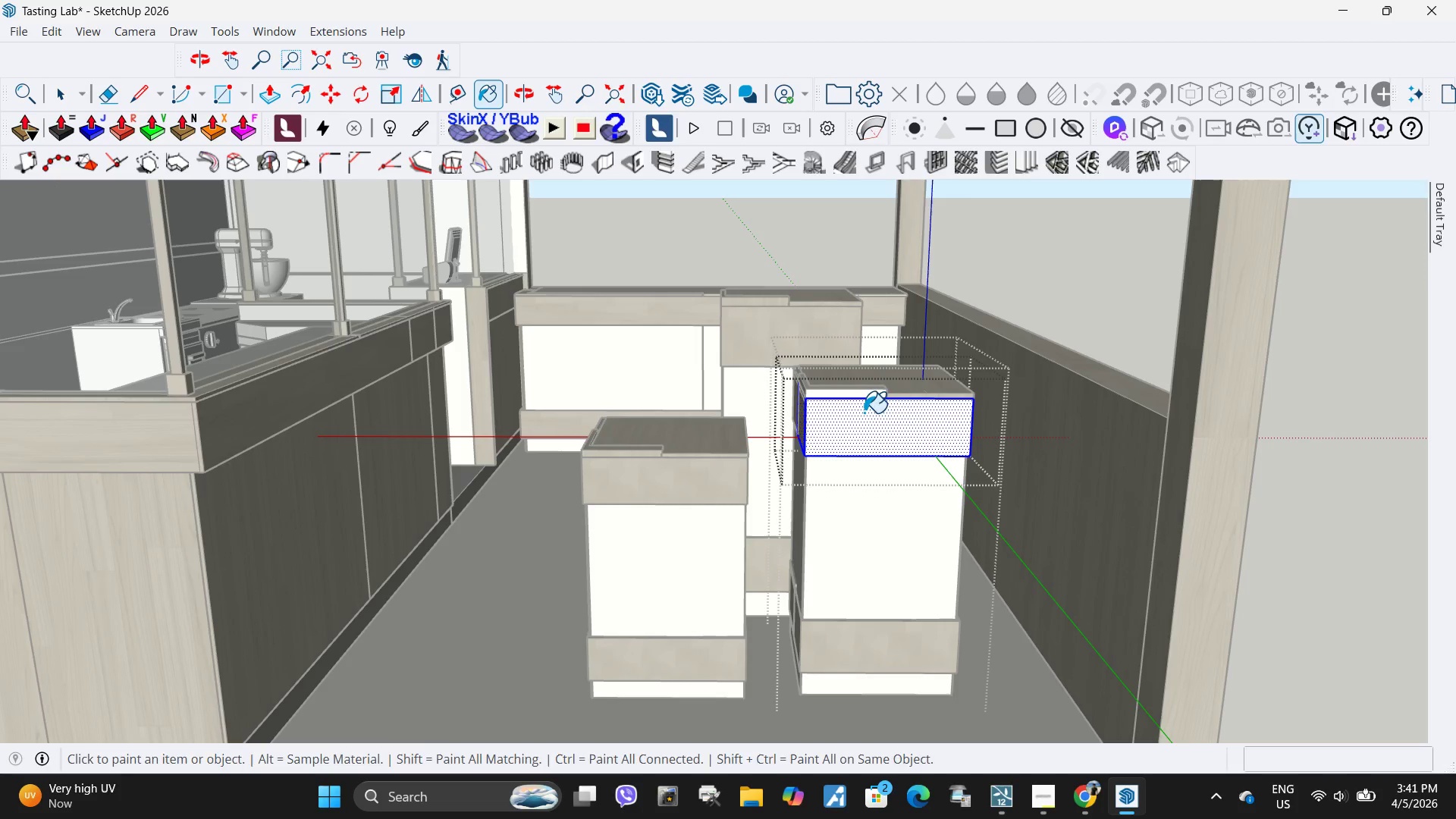 
key(Space)
 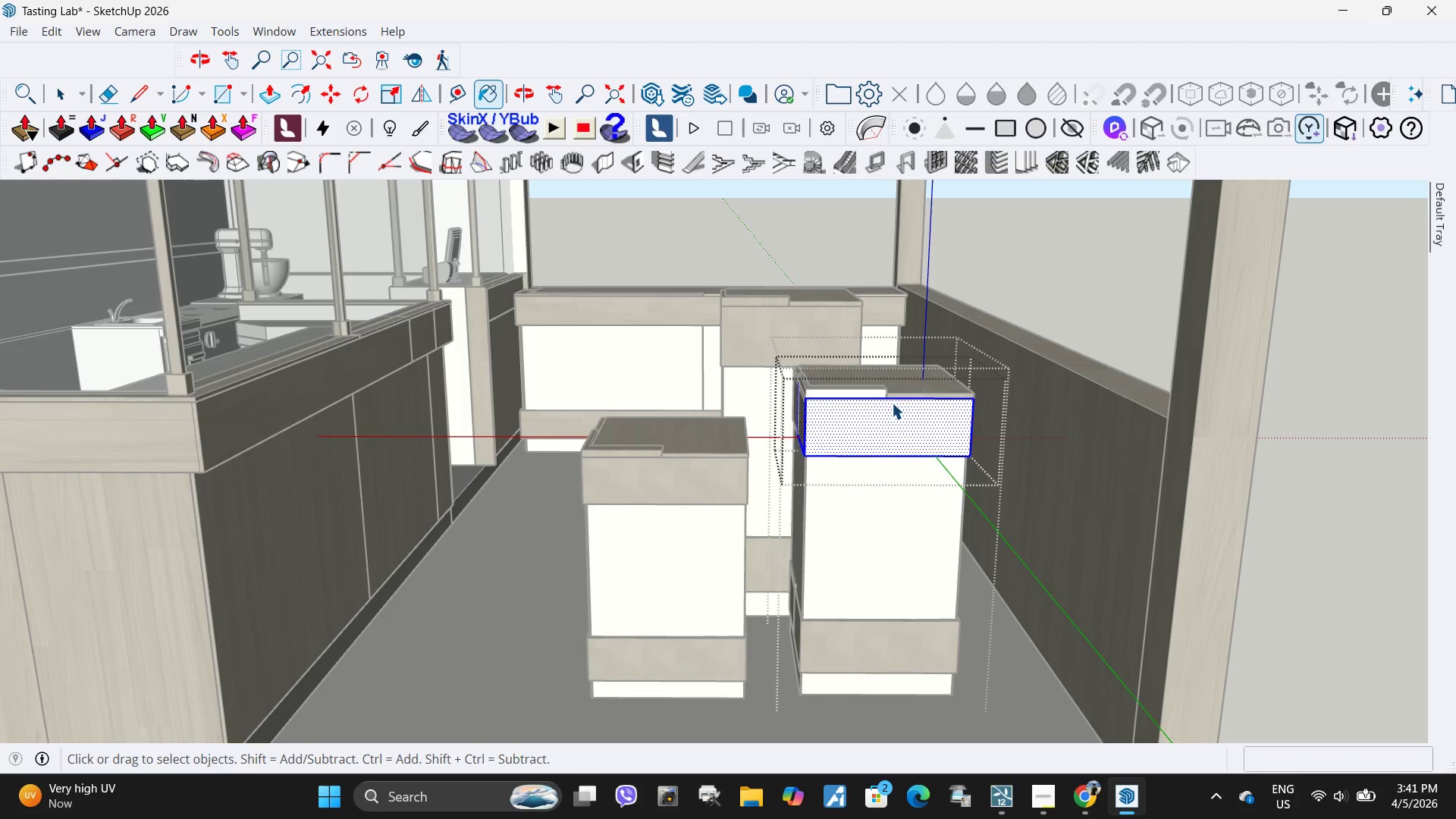 
key(Escape)
 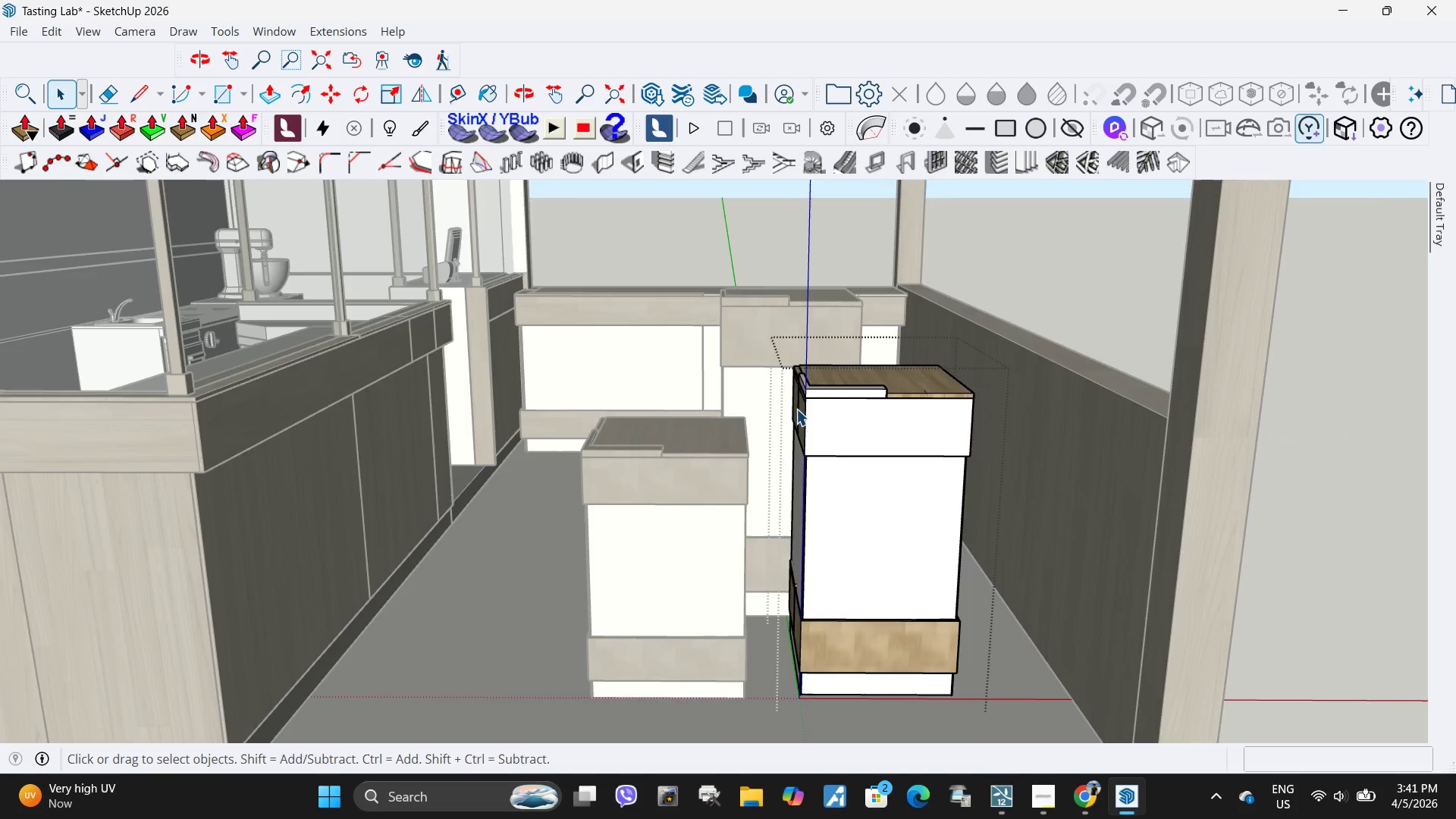 
double_click([934, 383])
 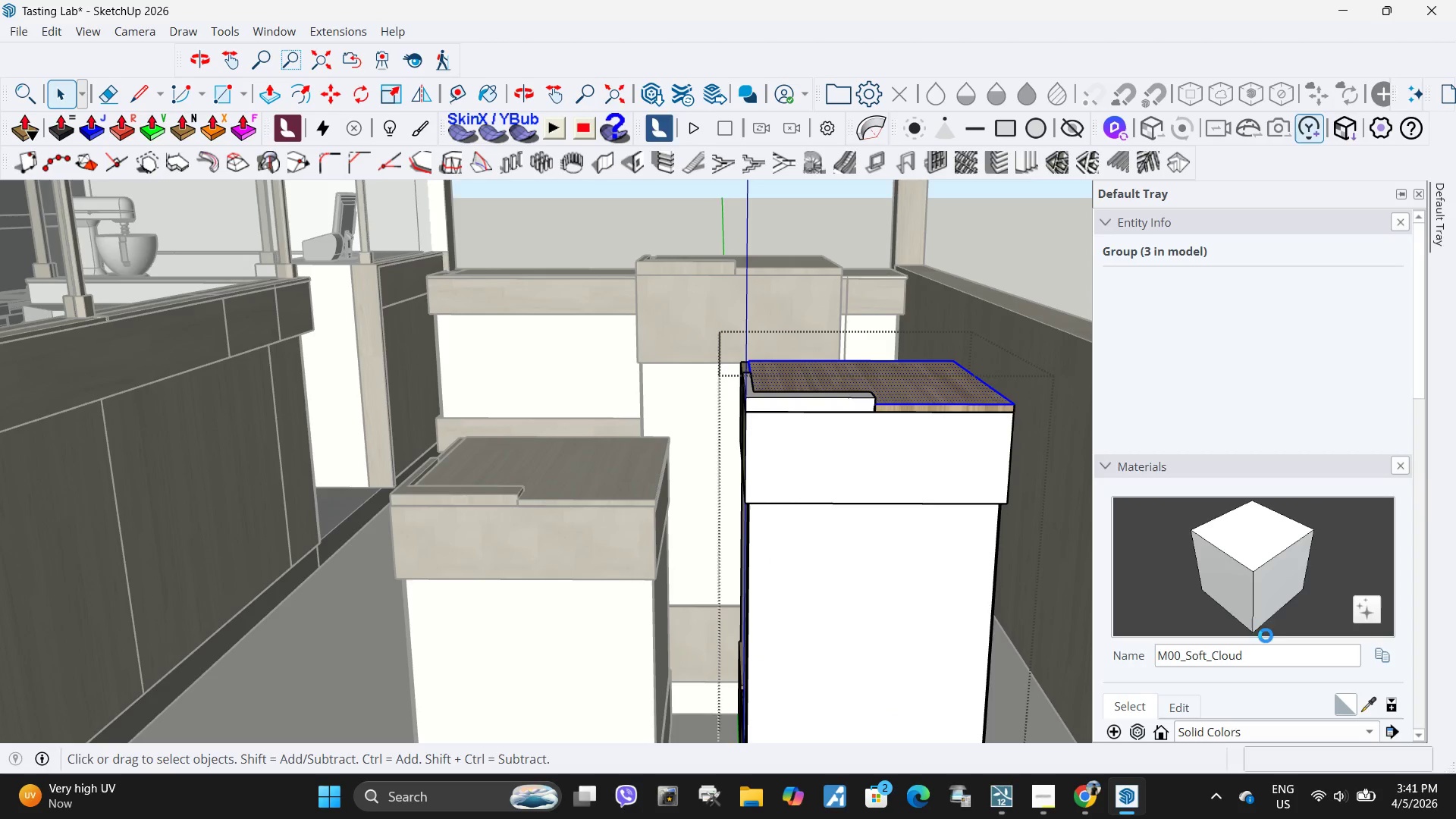 
scroll: coordinate [918, 372], scroll_direction: up, amount: 4.0
 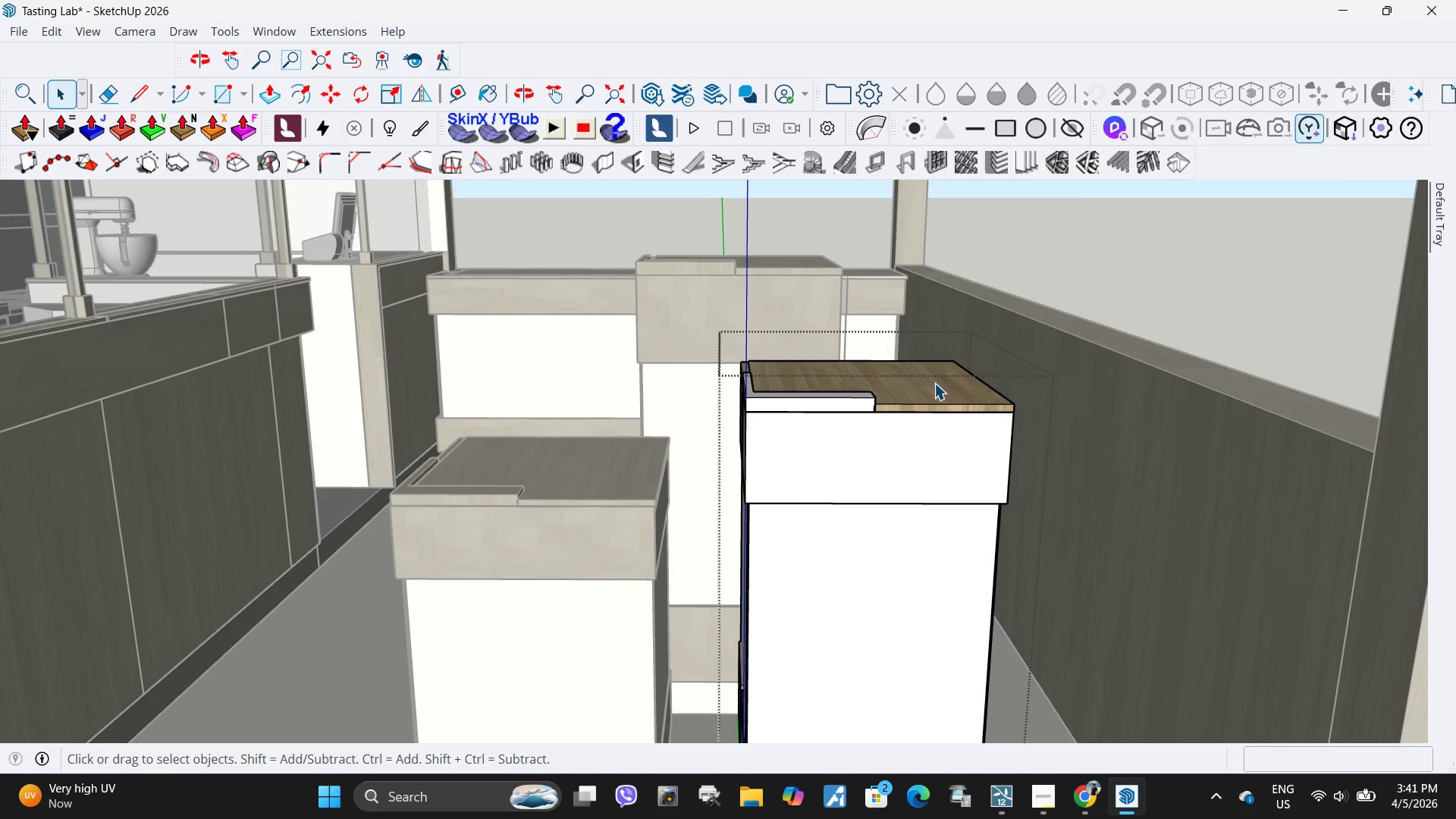 
key(Space)
 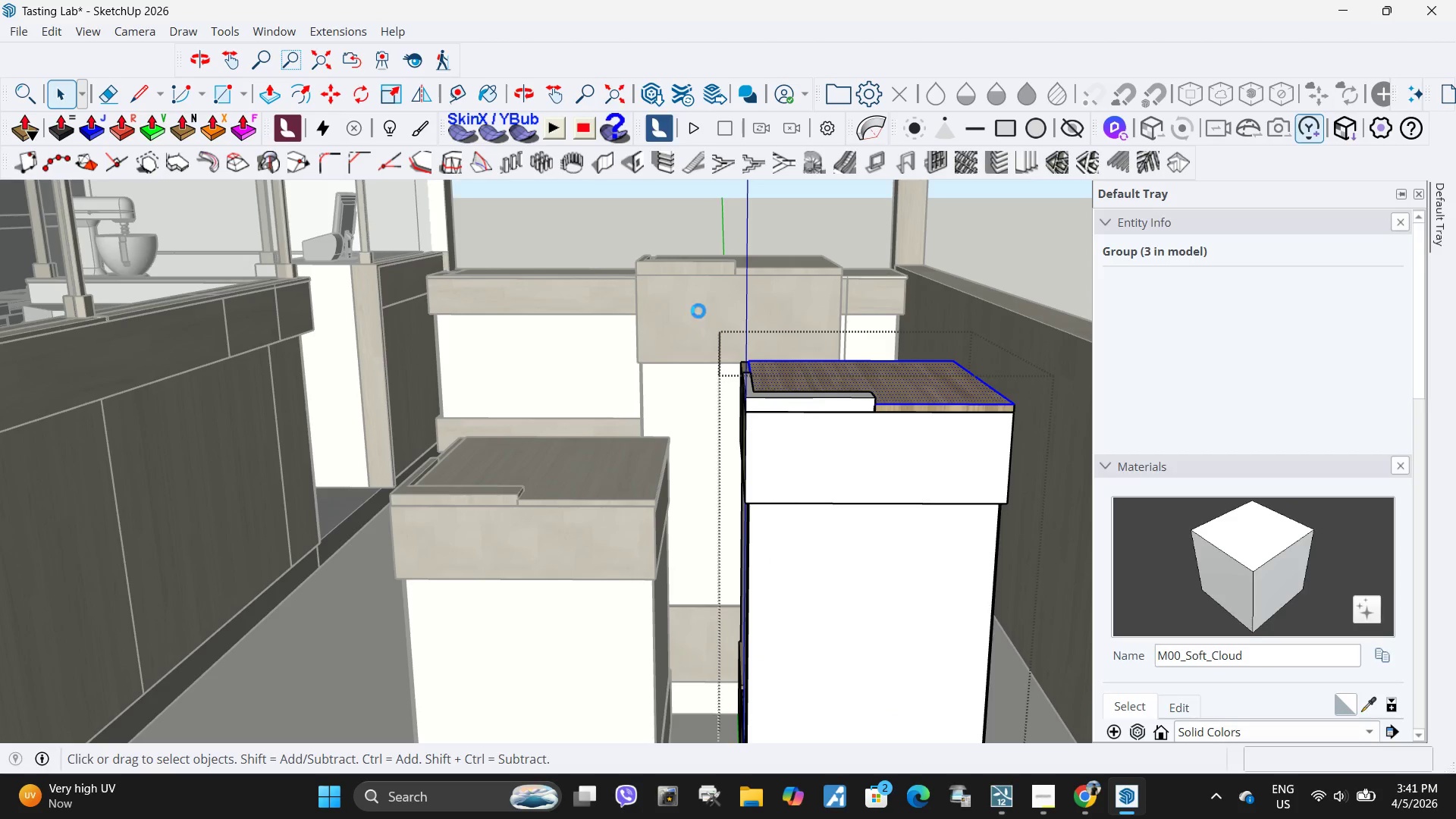 
left_click_drag(start_coordinate=[687, 300], to_coordinate=[1103, 572])
 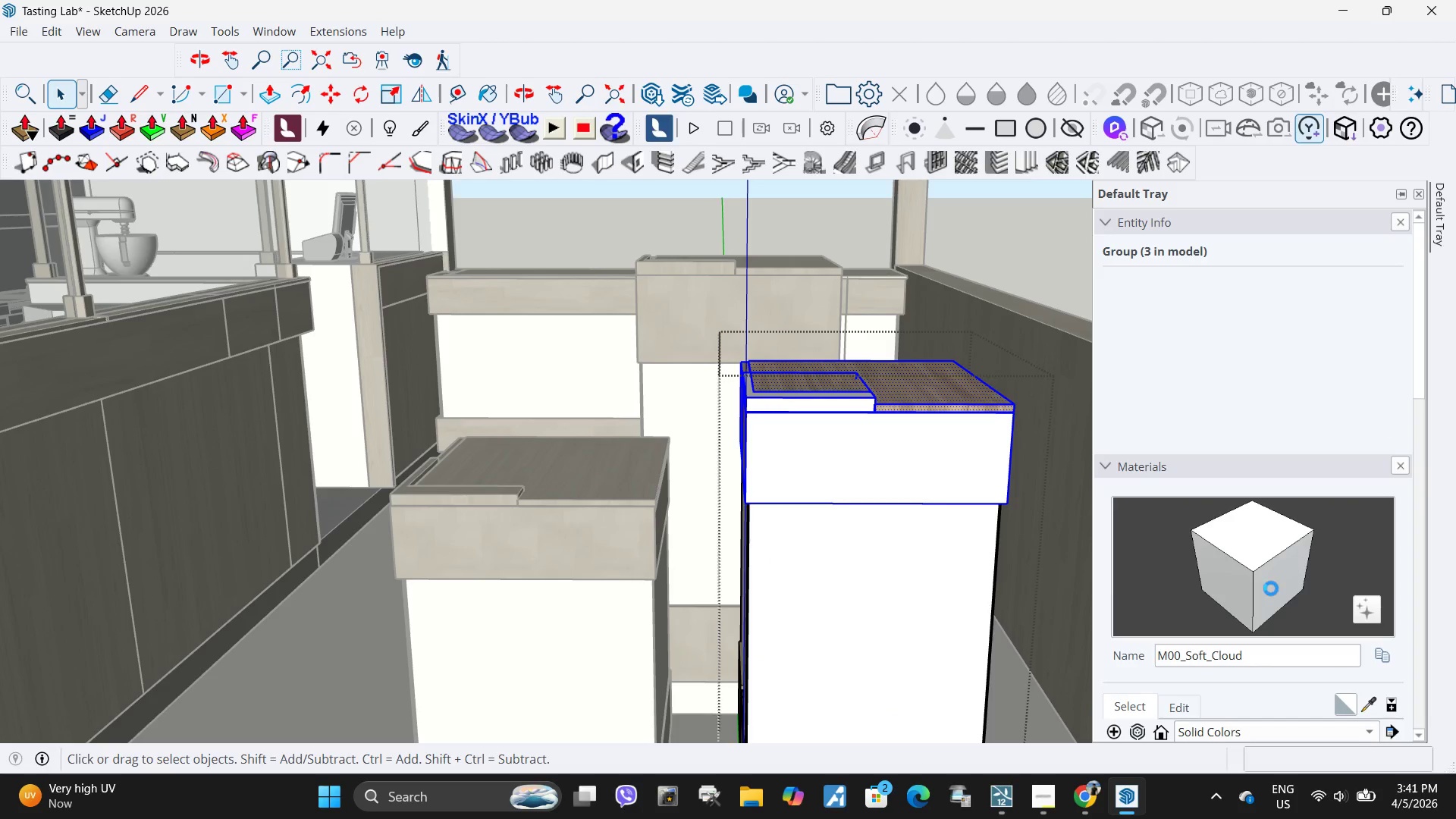 
left_click([1271, 588])
 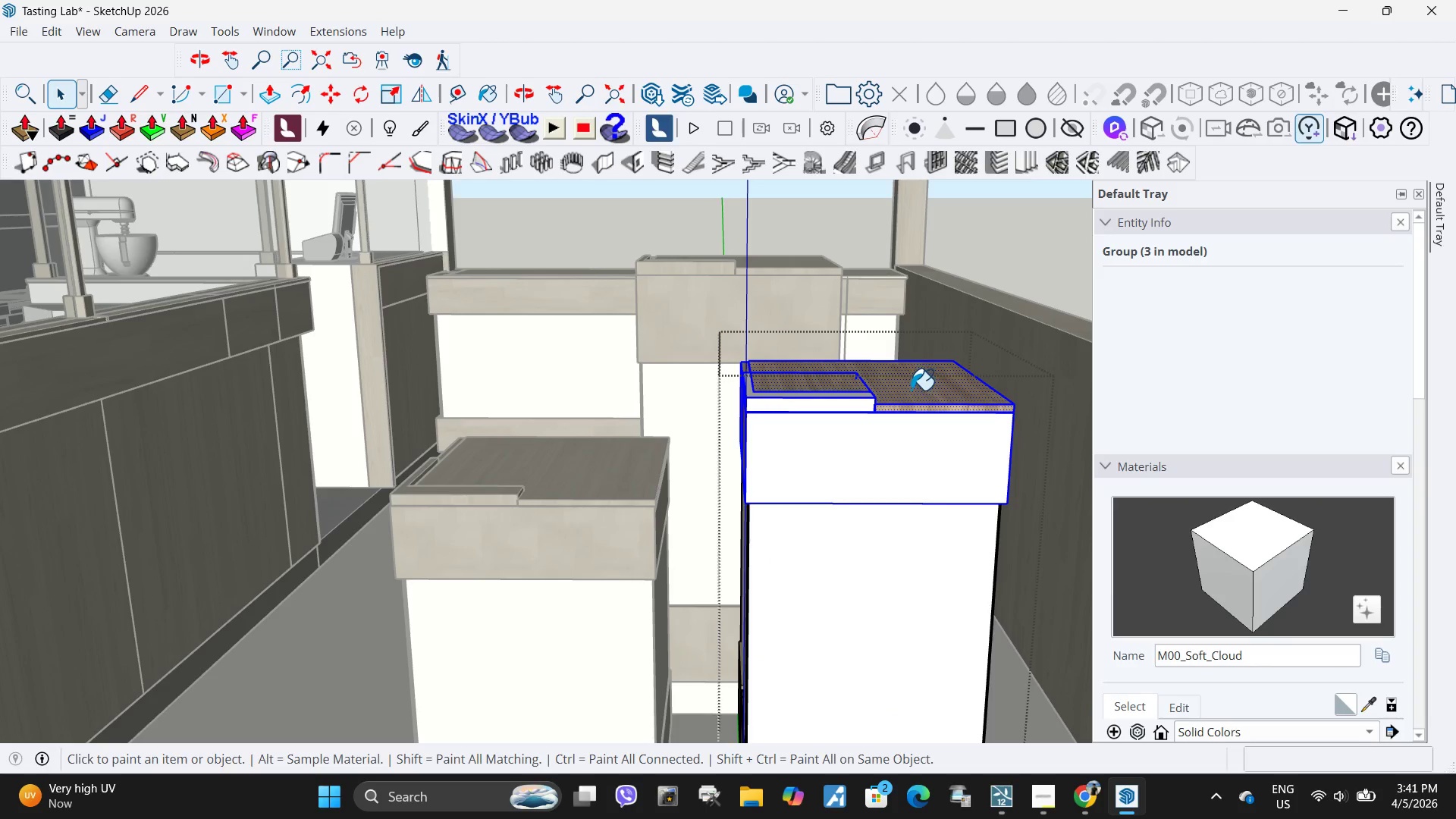 
left_click([905, 389])
 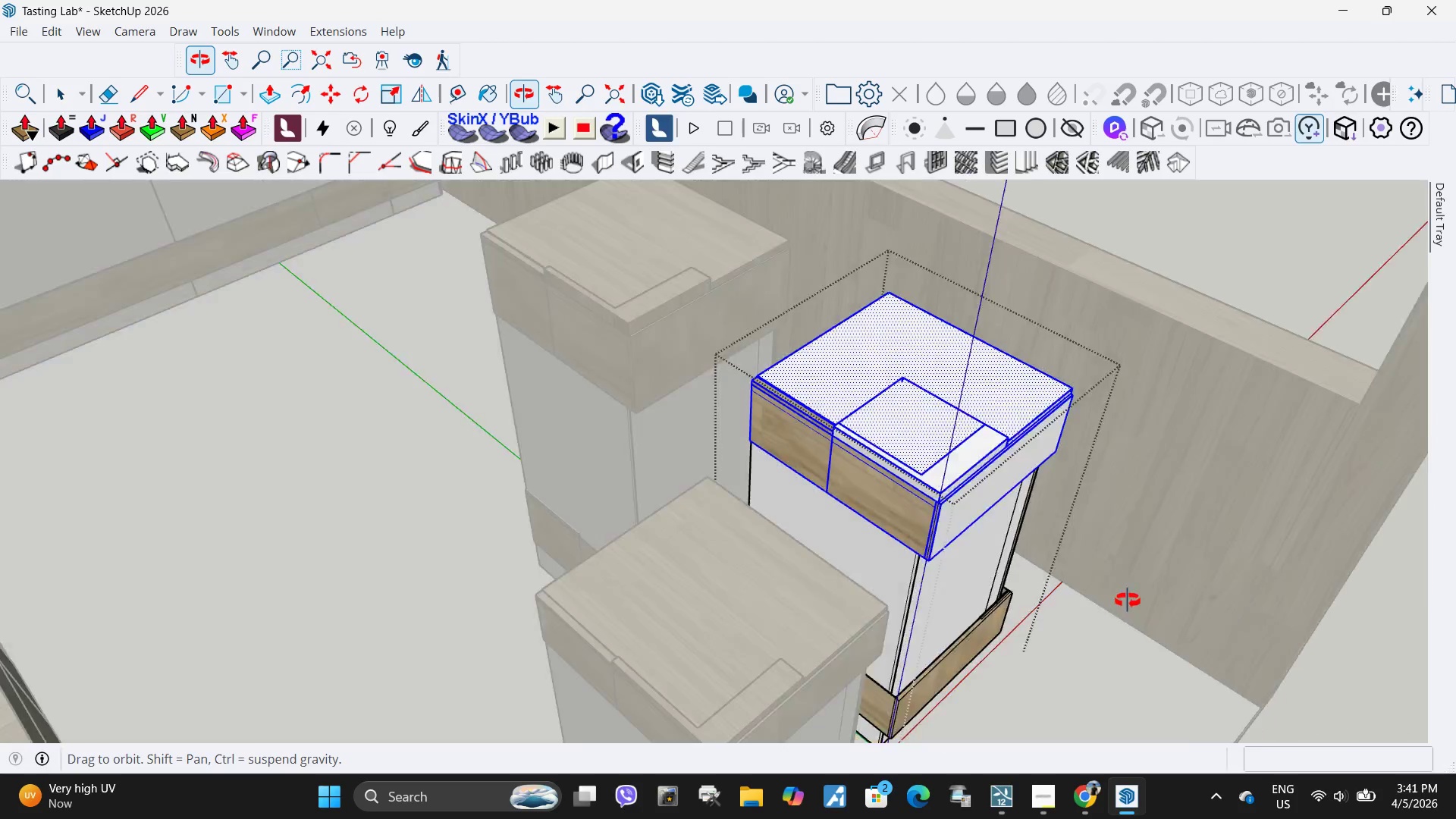 
key(Space)
 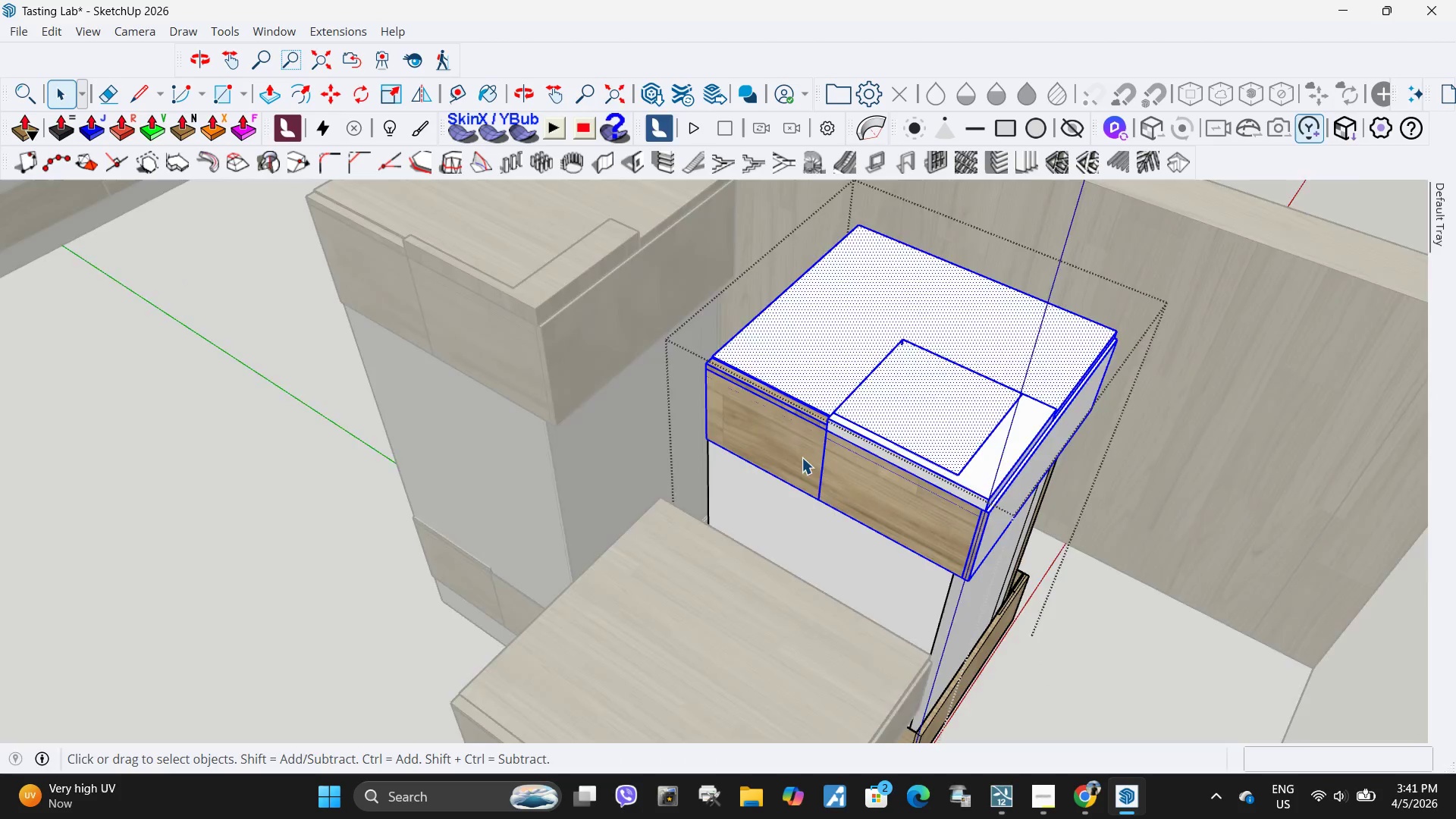 
key(Escape)
 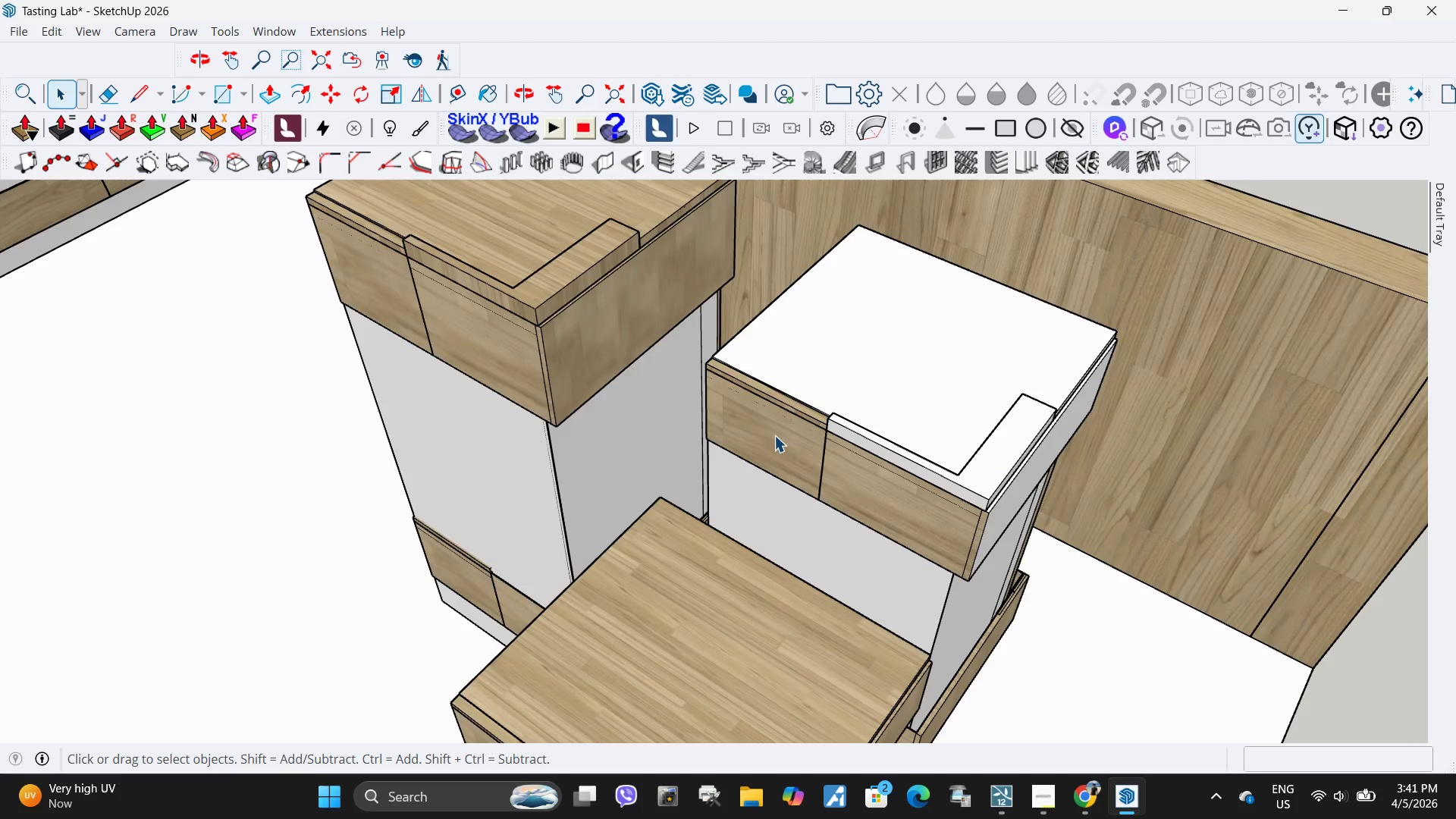 
left_click([774, 435])
 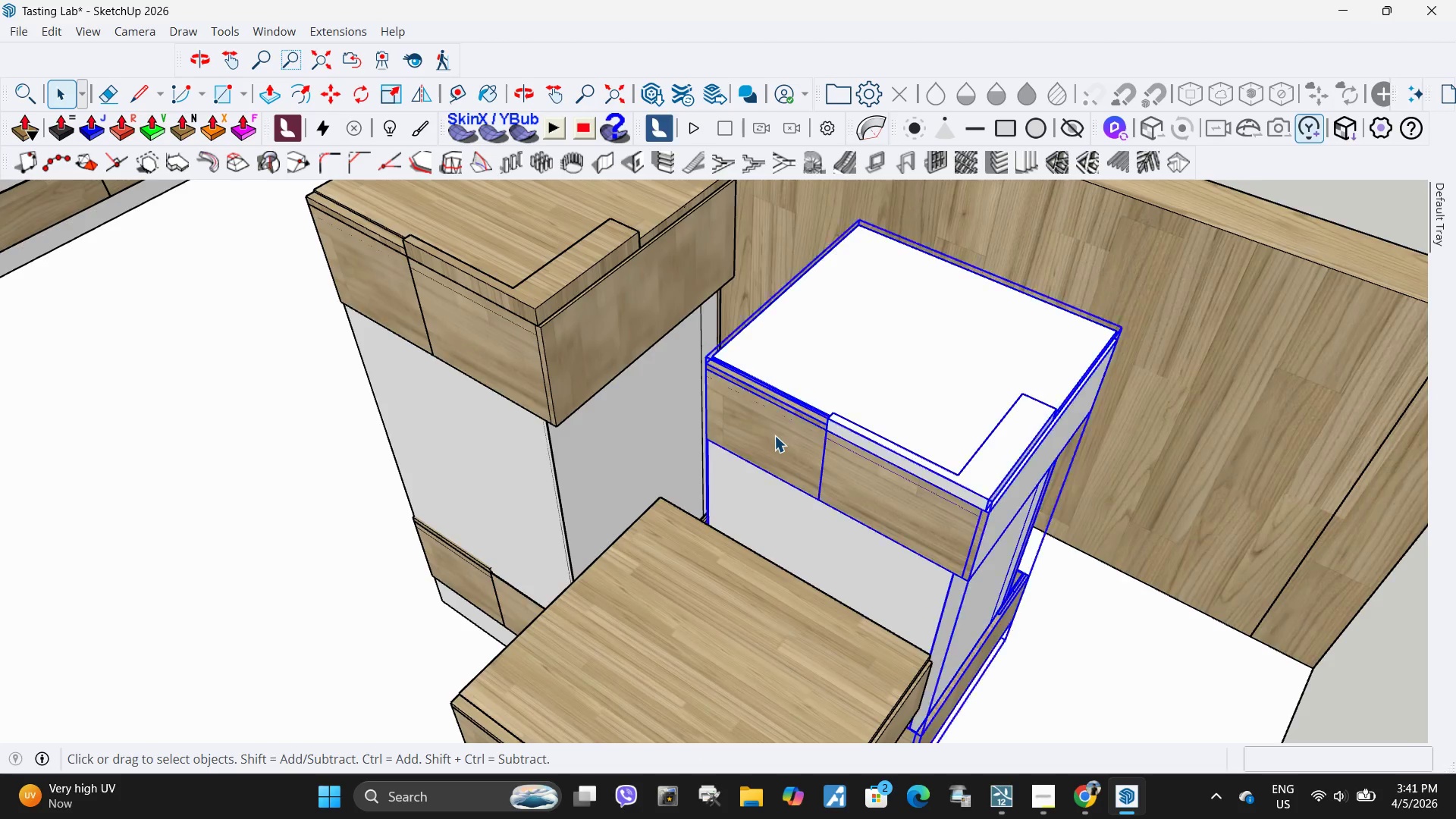 
scroll: coordinate [877, 431], scroll_direction: up, amount: 3.0
 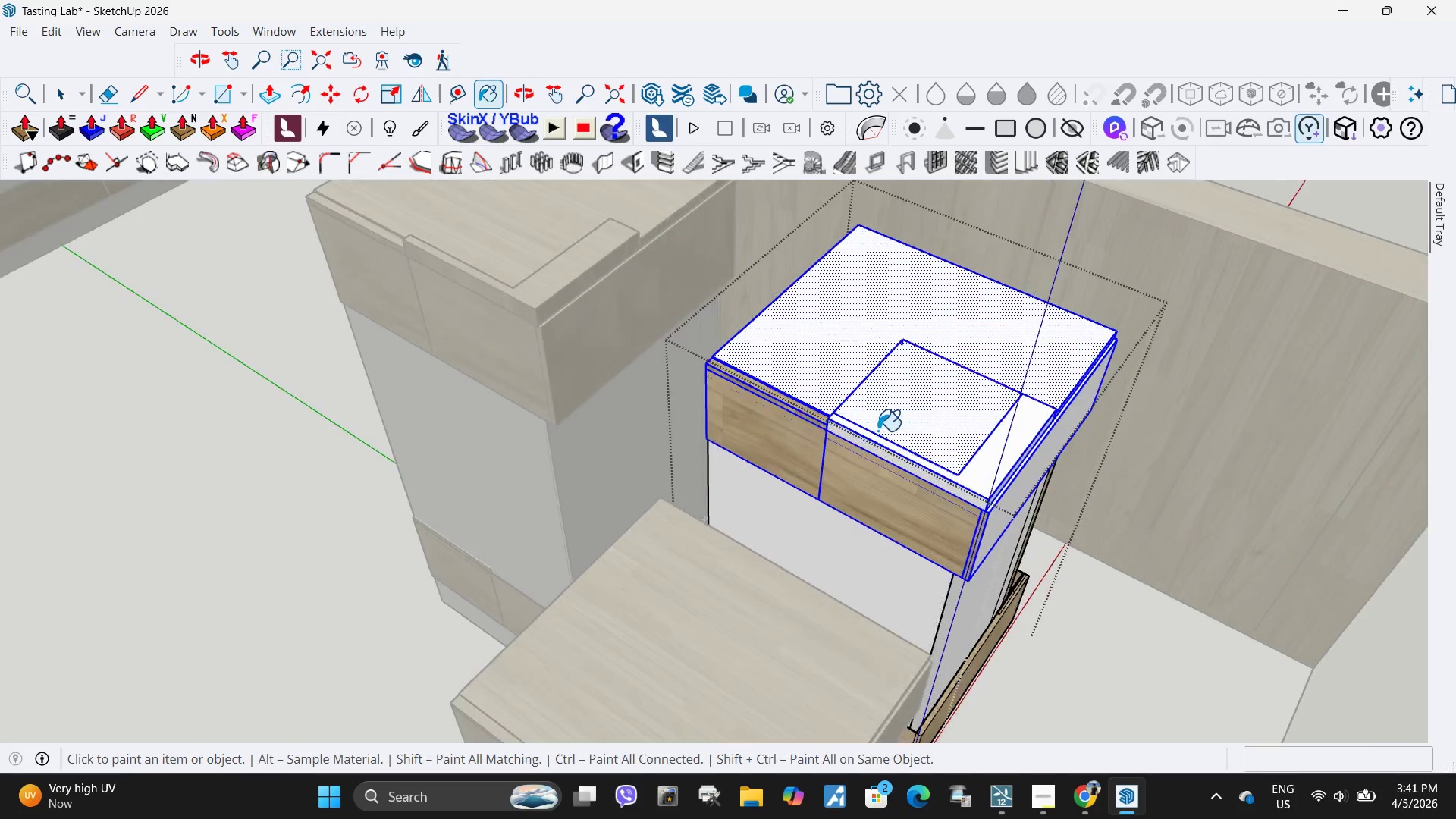 
double_click([774, 435])
 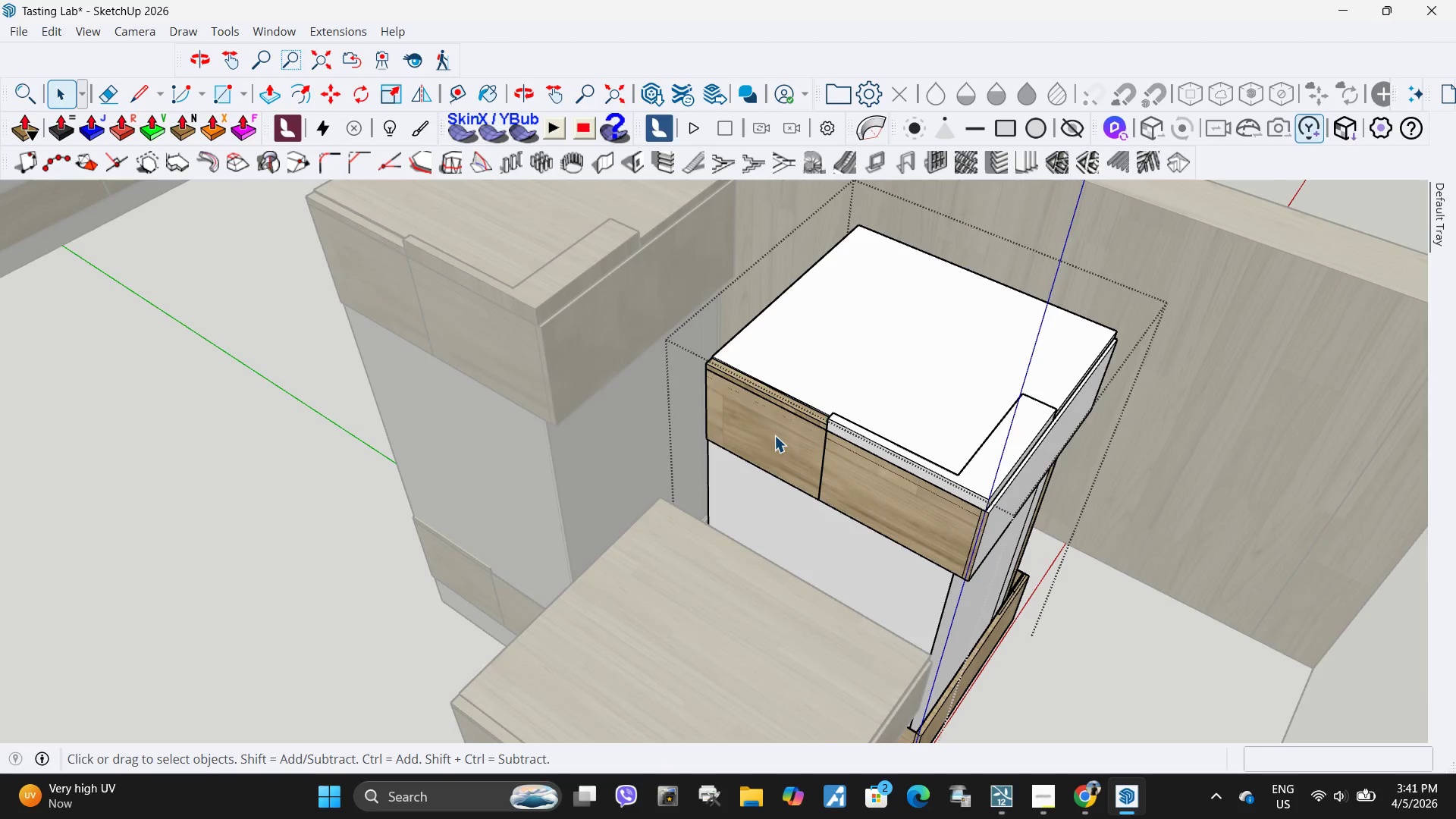 
triple_click([777, 432])
 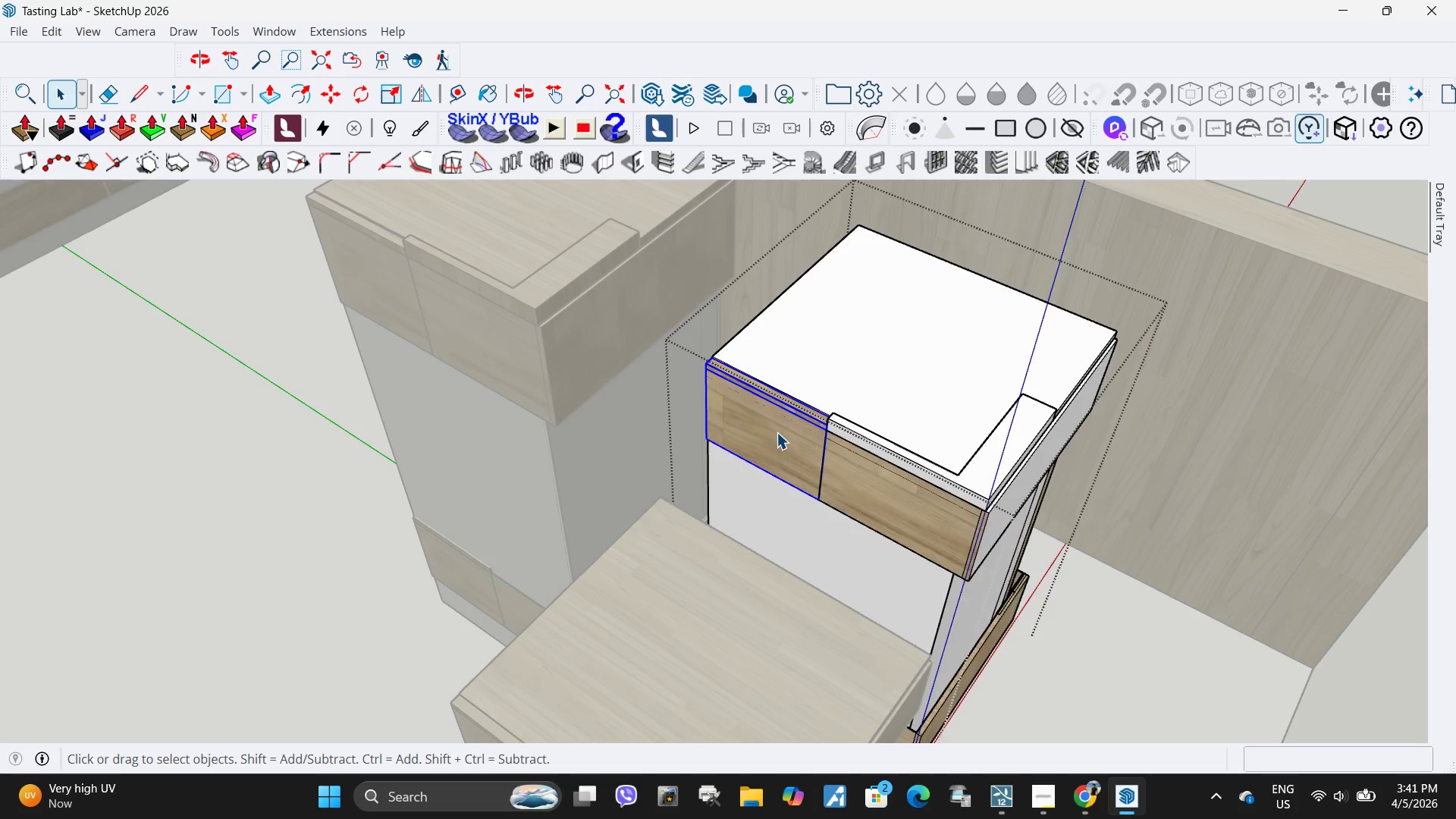 
triple_click([777, 432])
 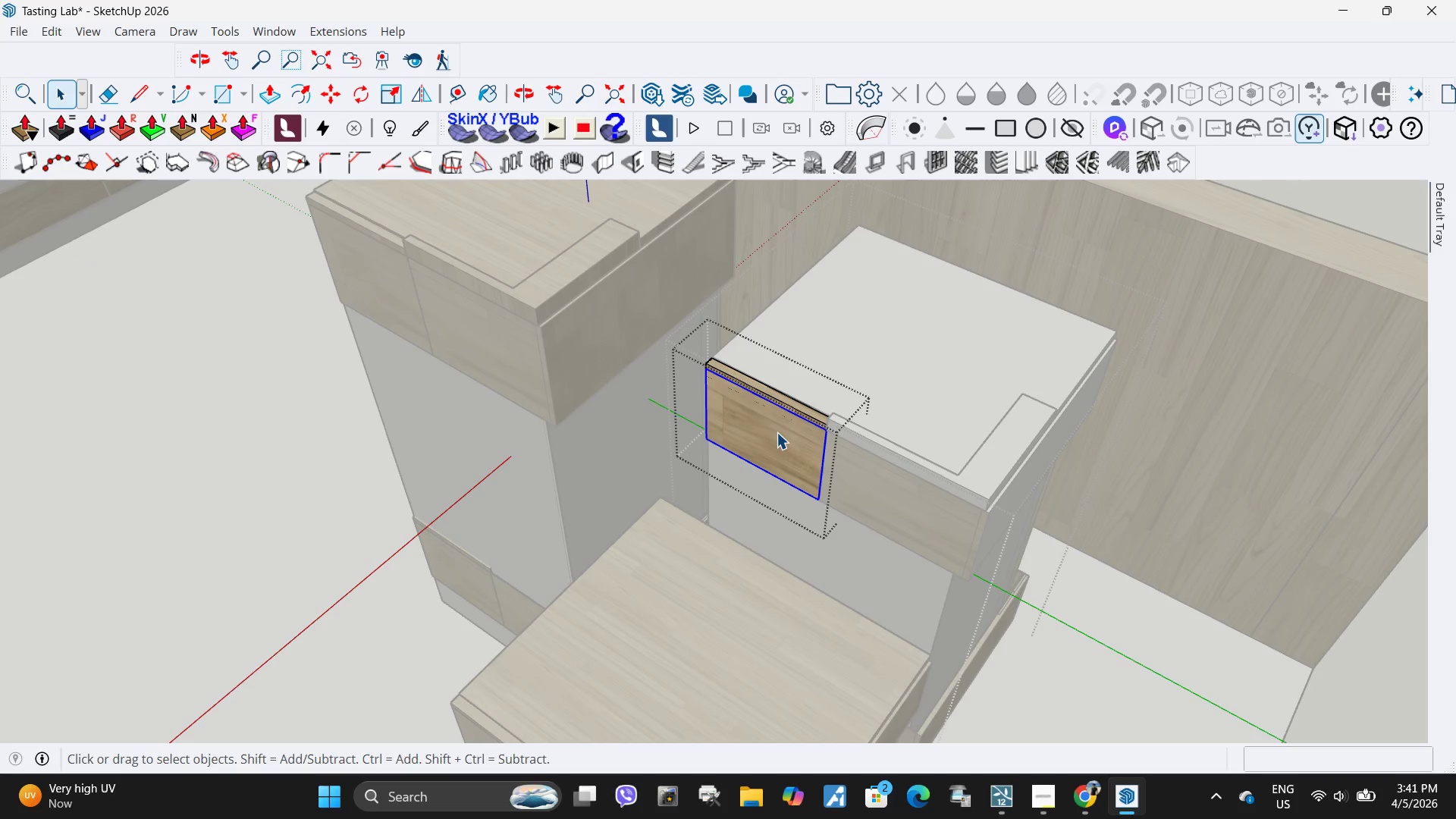 
triple_click([777, 432])
 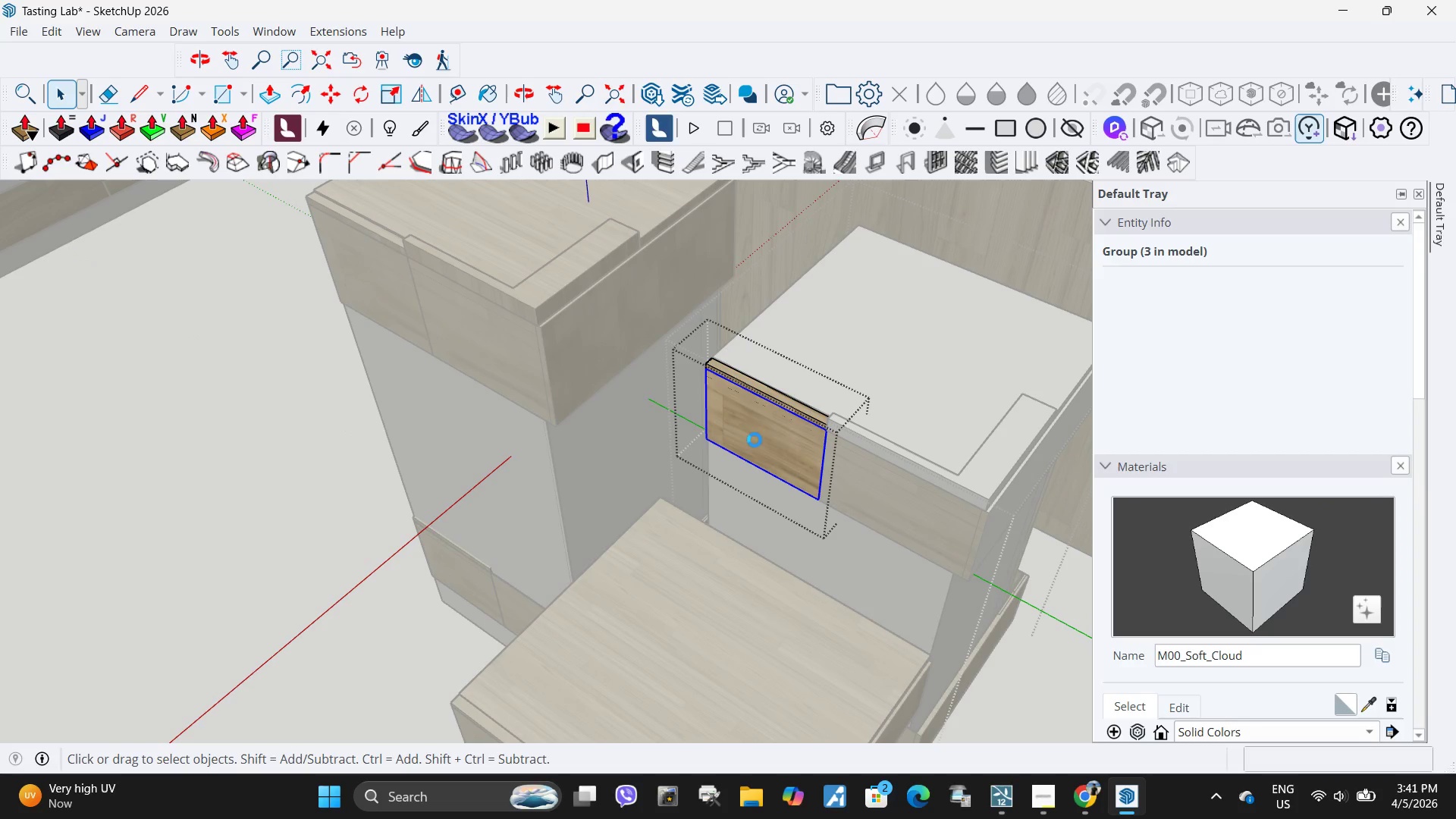 
double_click([757, 436])
 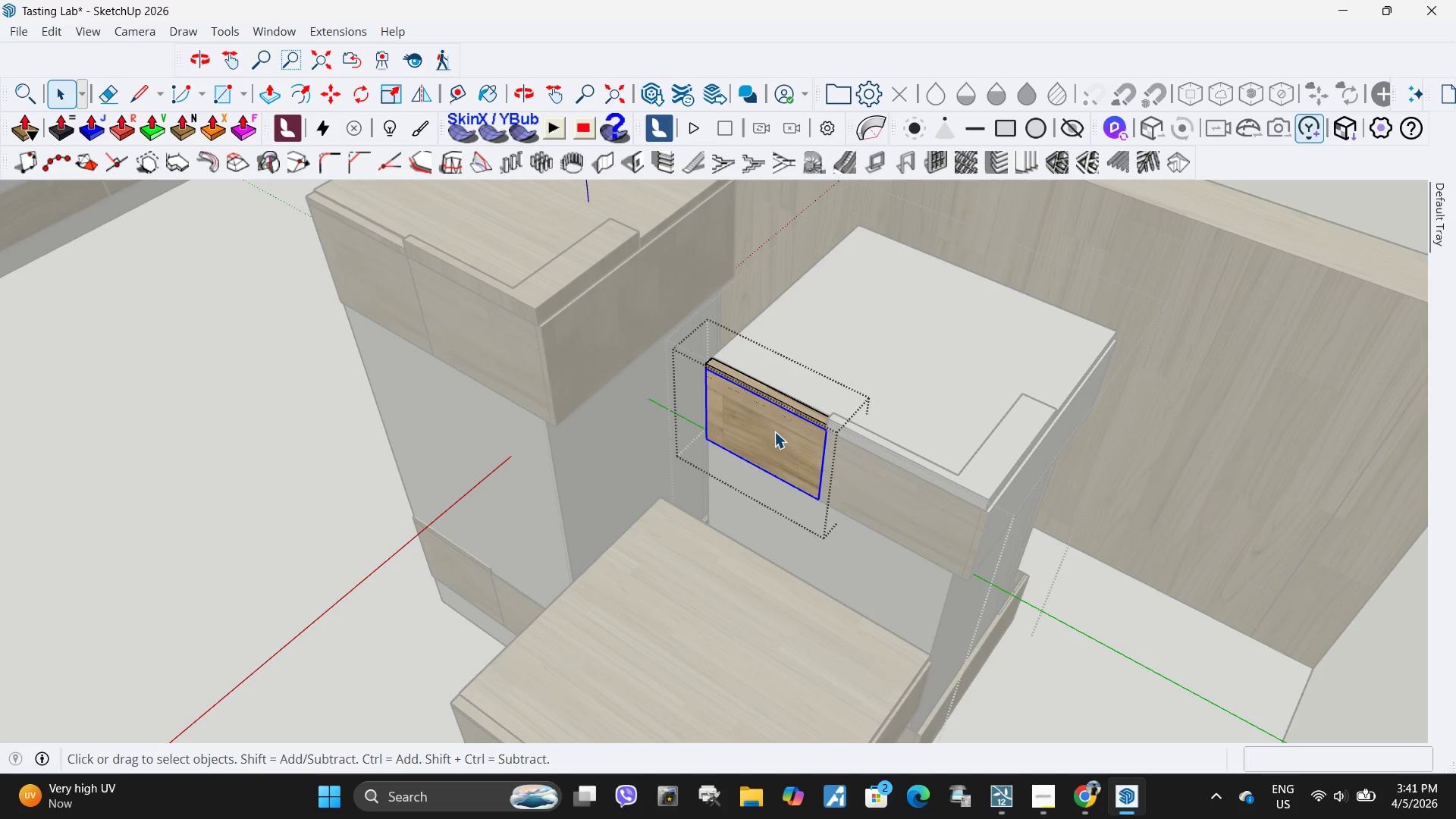 
triple_click([774, 431])
 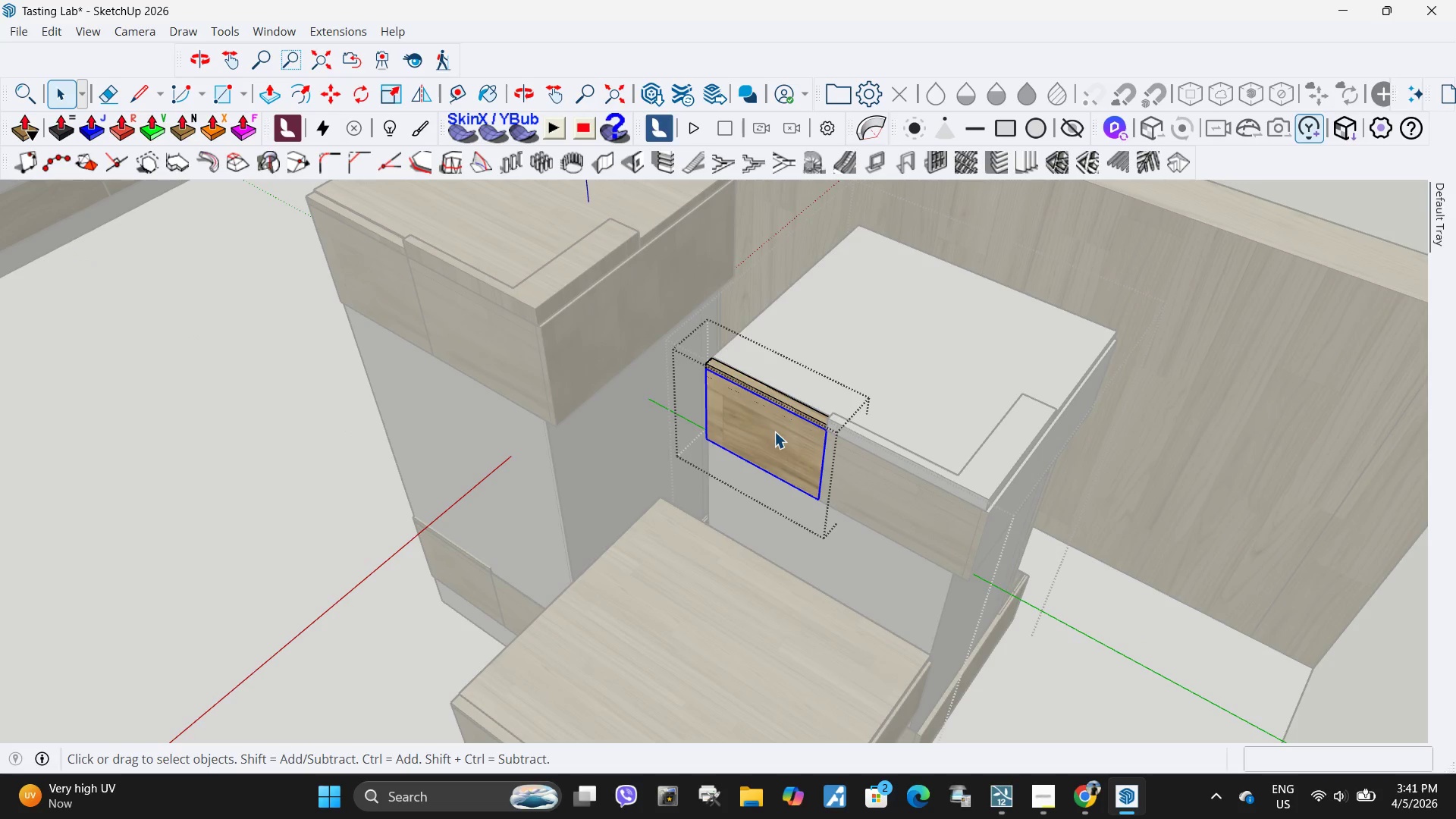 
triple_click([774, 431])
 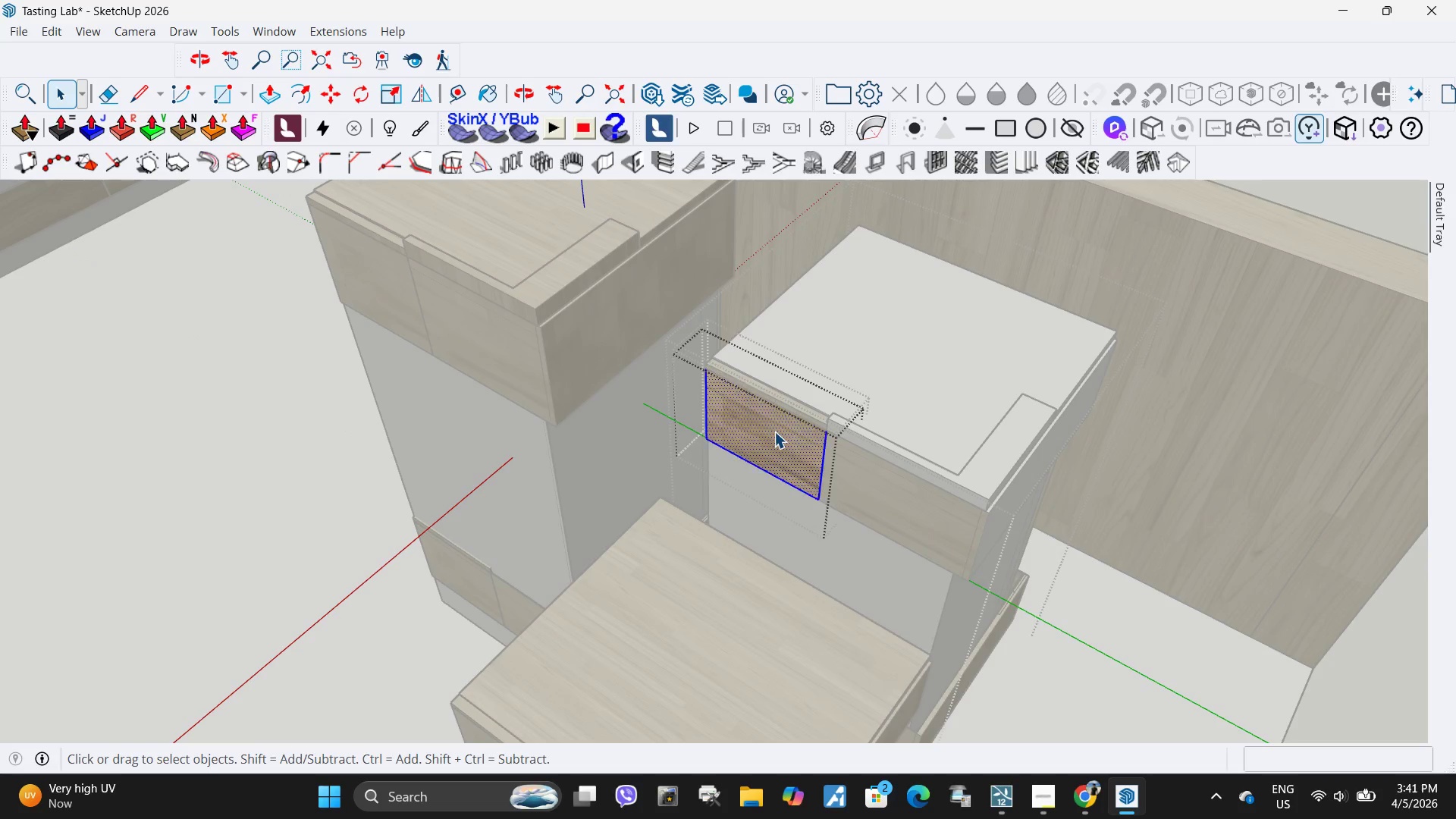 
triple_click([774, 431])
 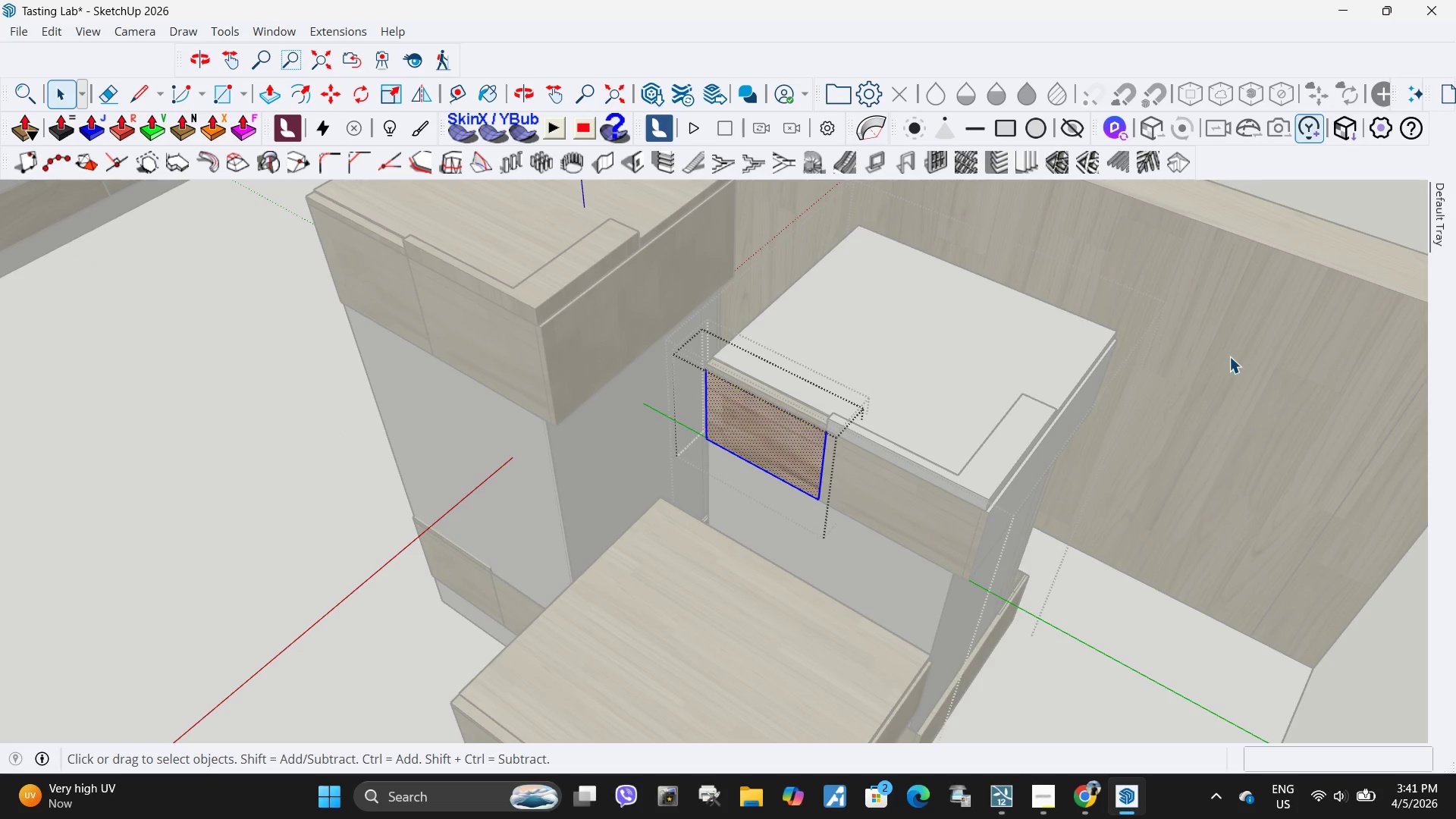 
key(Escape)
 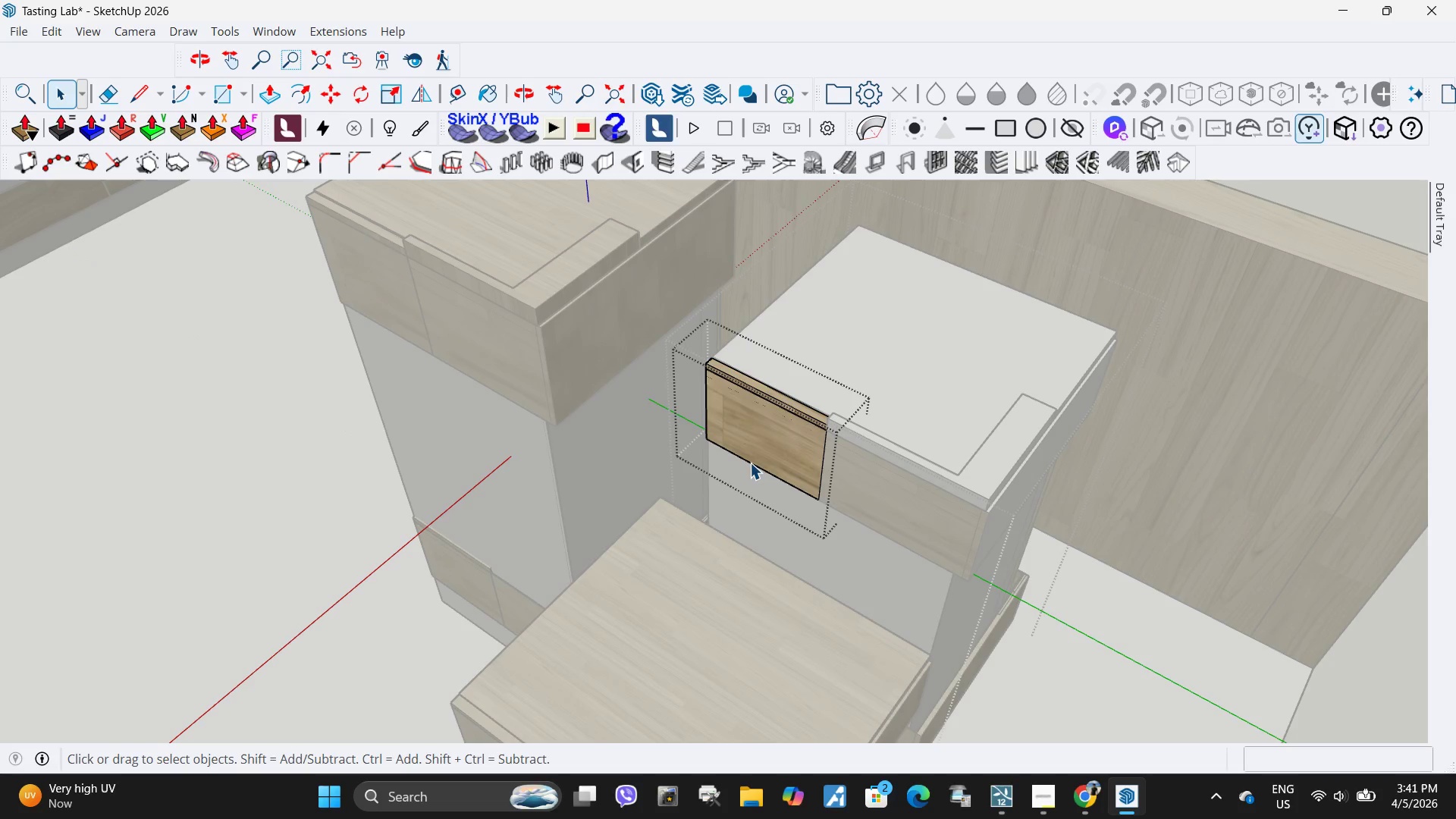 
left_click([757, 457])
 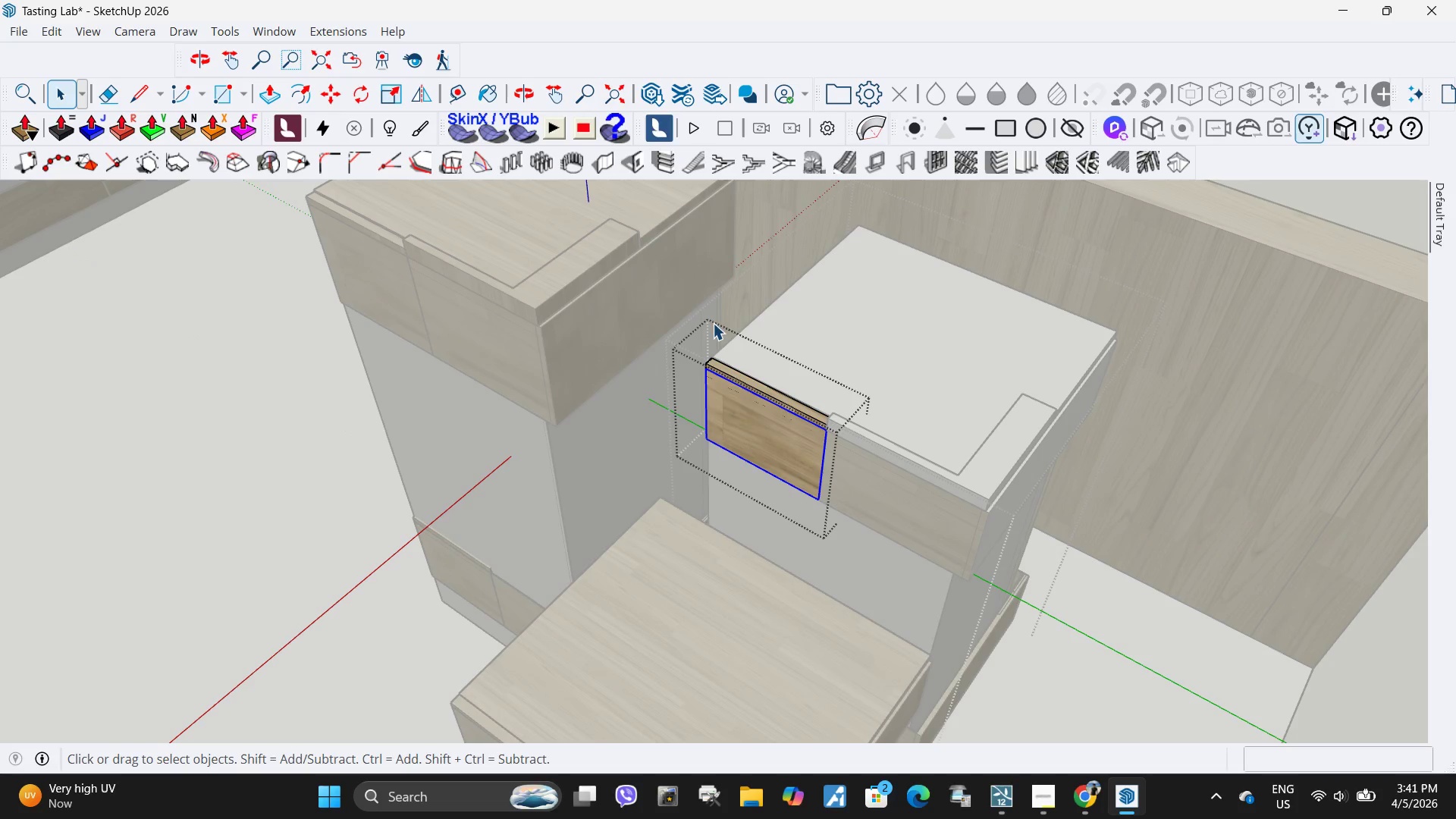 
left_click_drag(start_coordinate=[639, 314], to_coordinate=[1100, 657])
 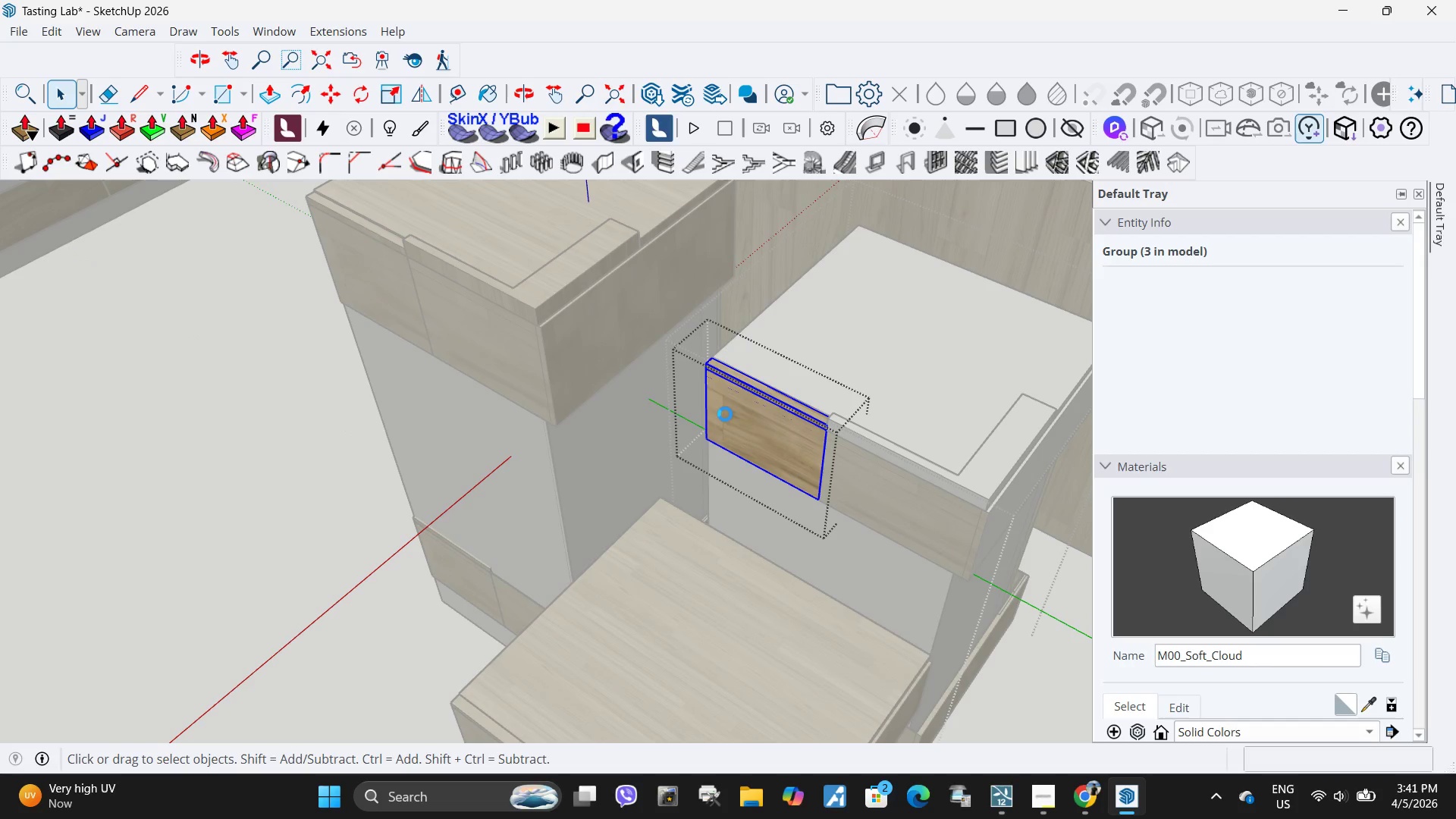 
left_click([771, 415])
 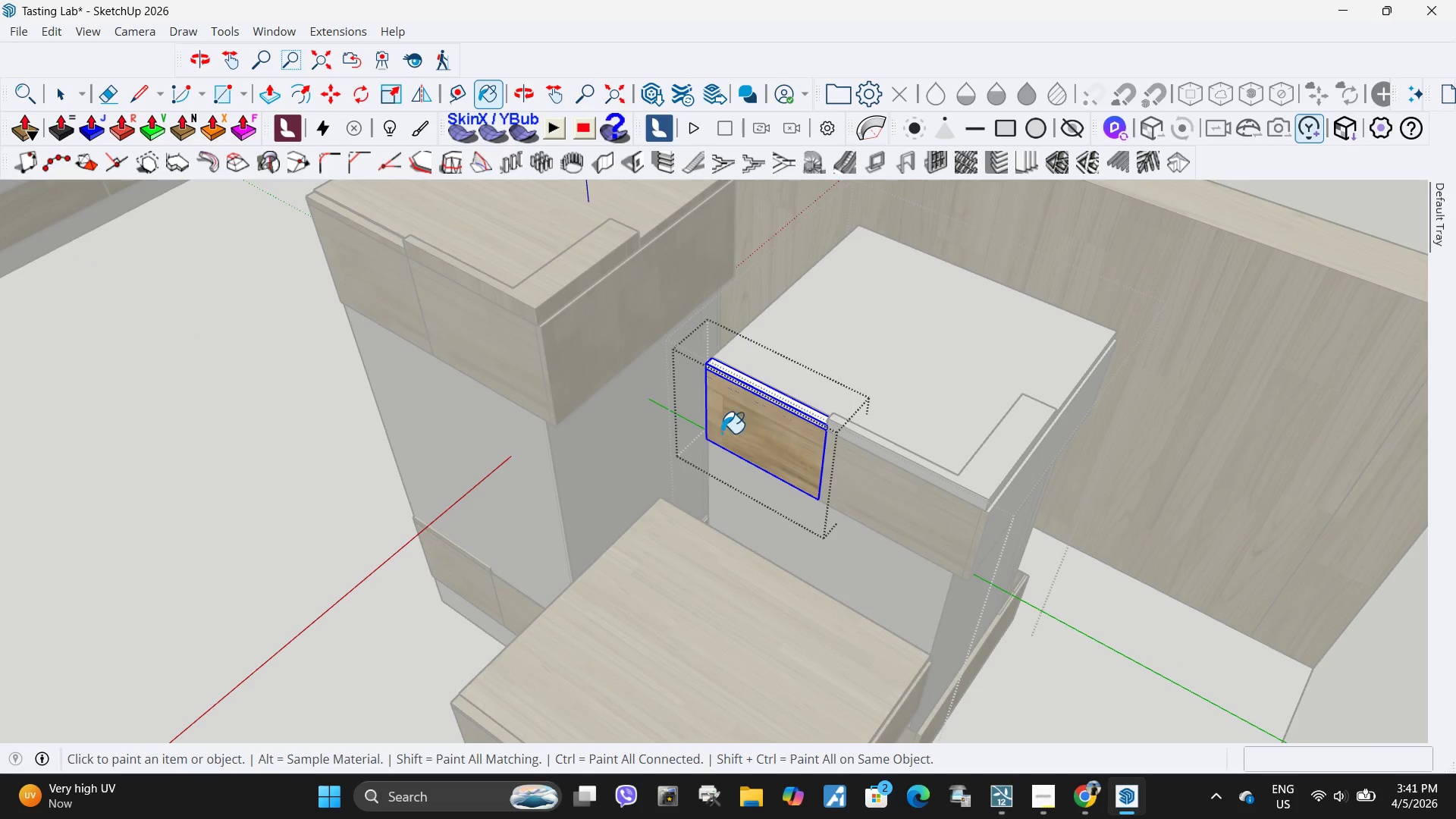 
left_click([765, 428])
 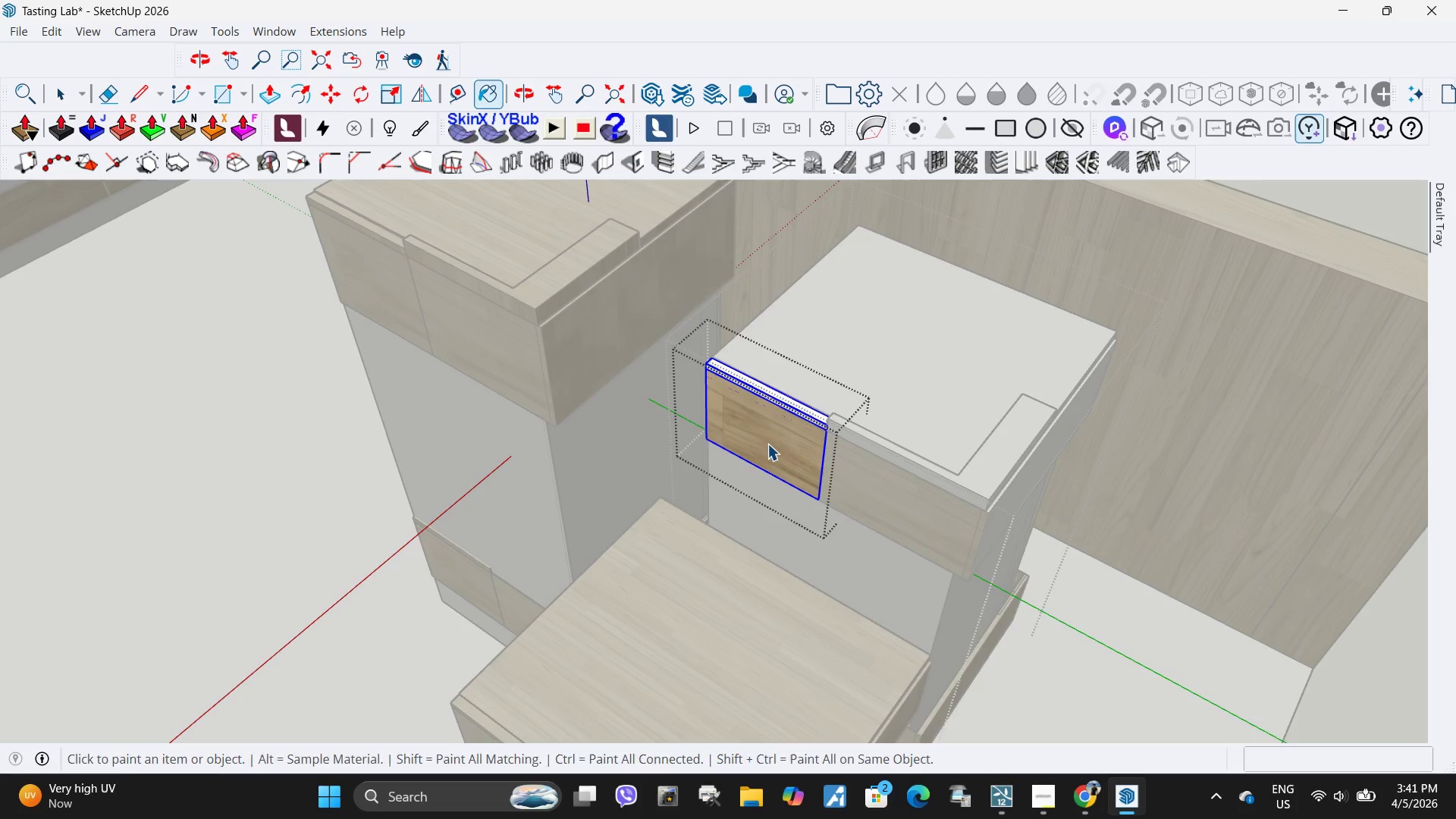 
key(Space)
 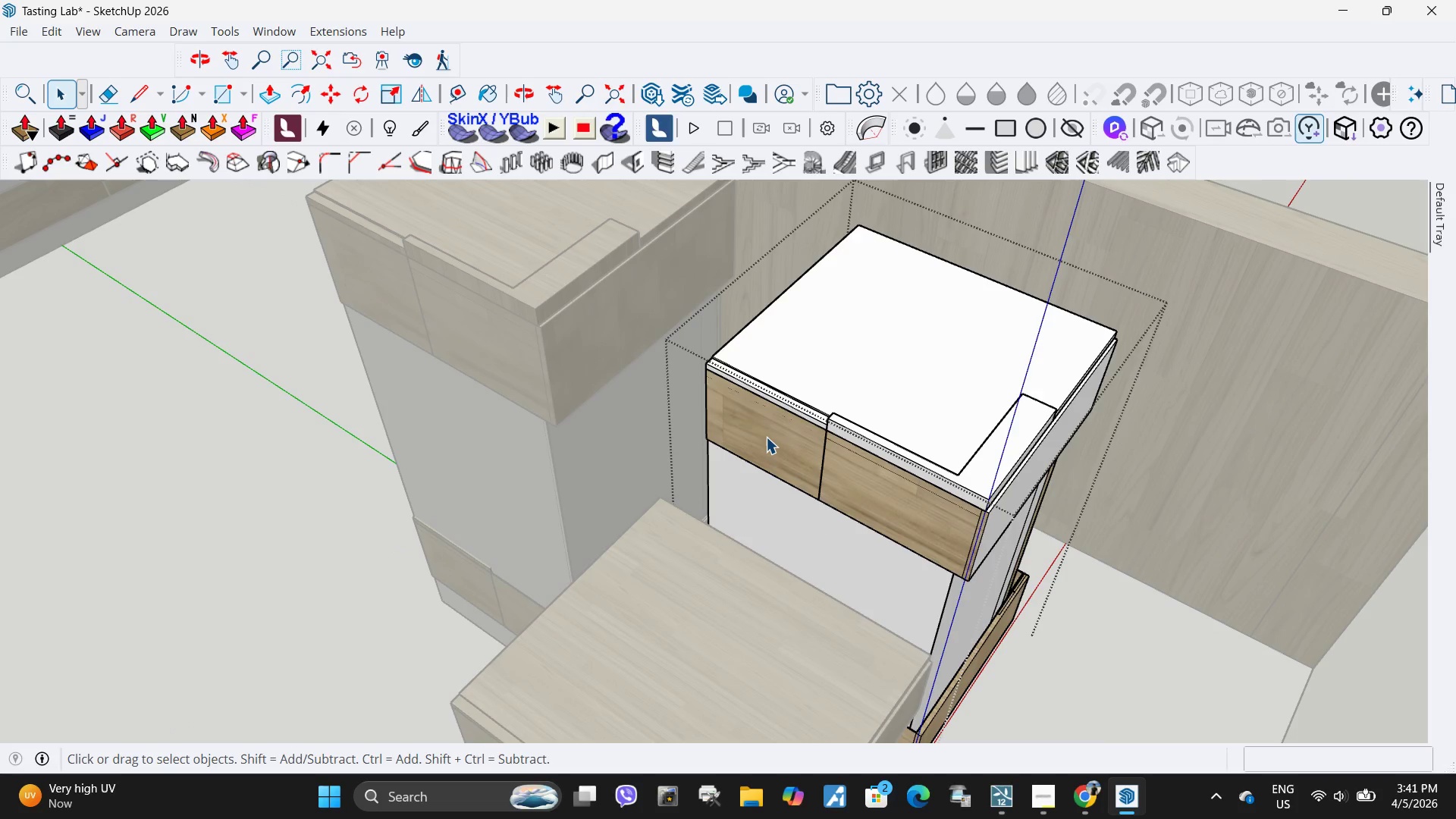 
key(Escape)
 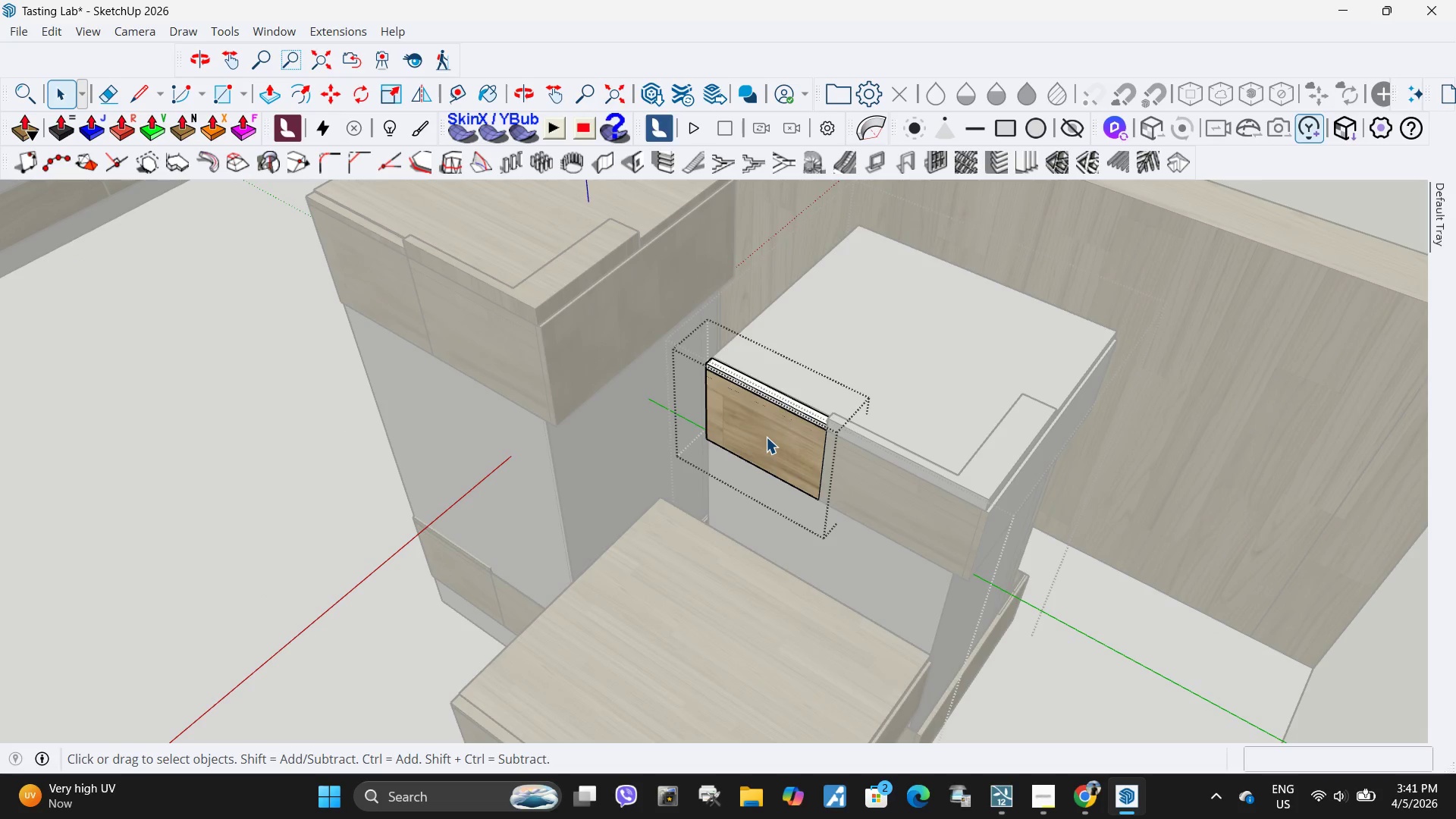 
triple_click([766, 437])
 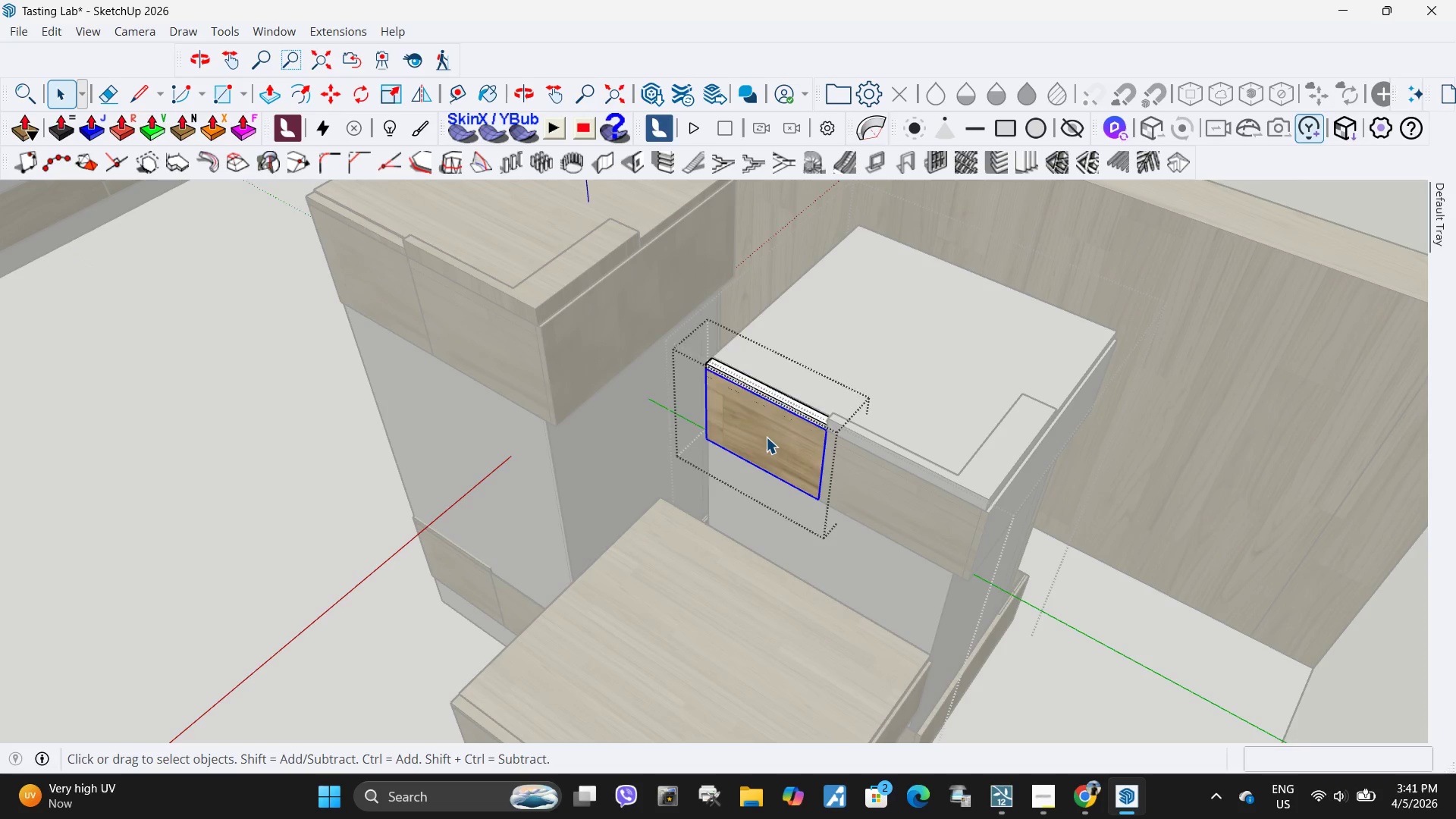 
triple_click([766, 437])
 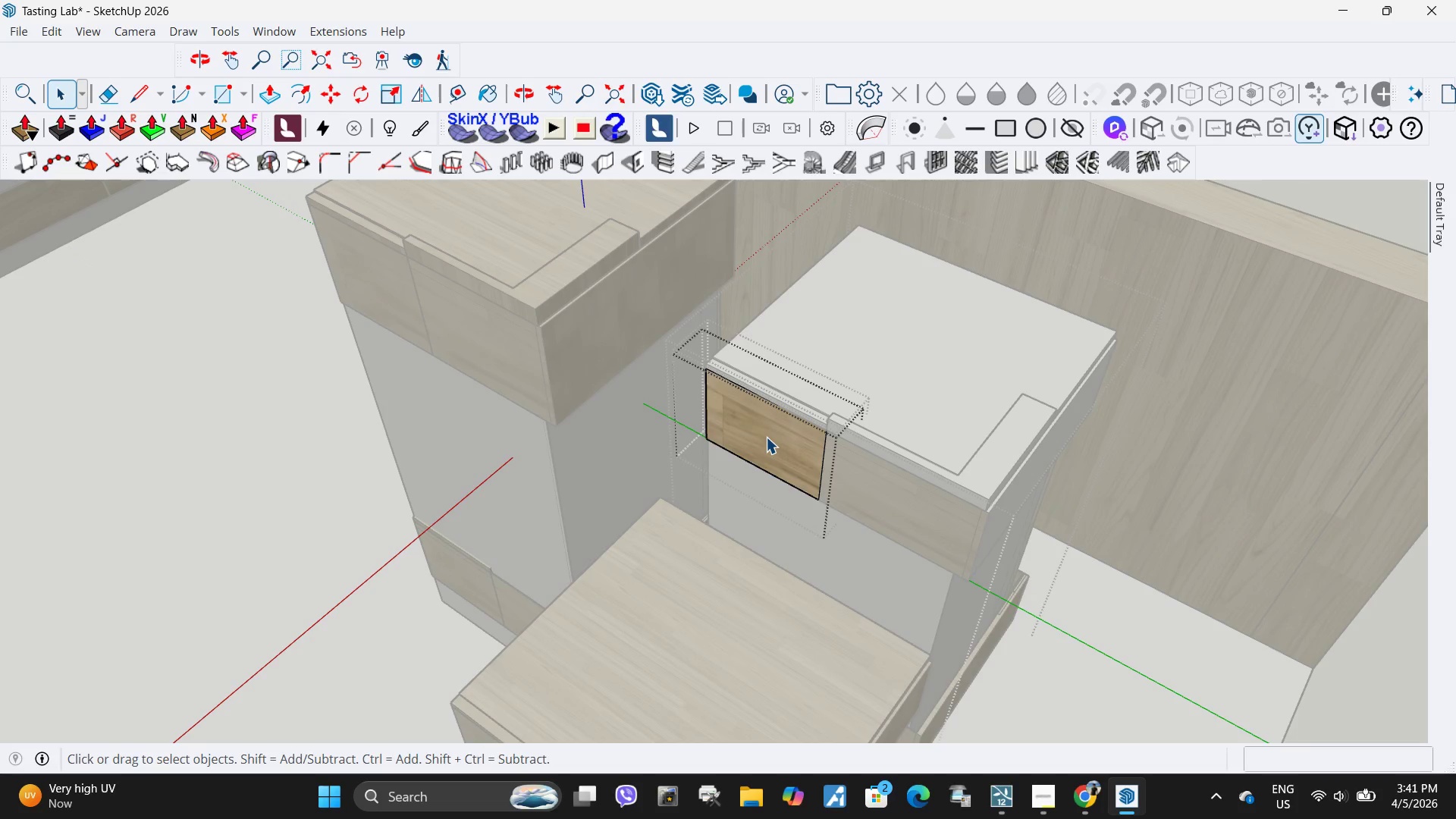 
triple_click([766, 437])
 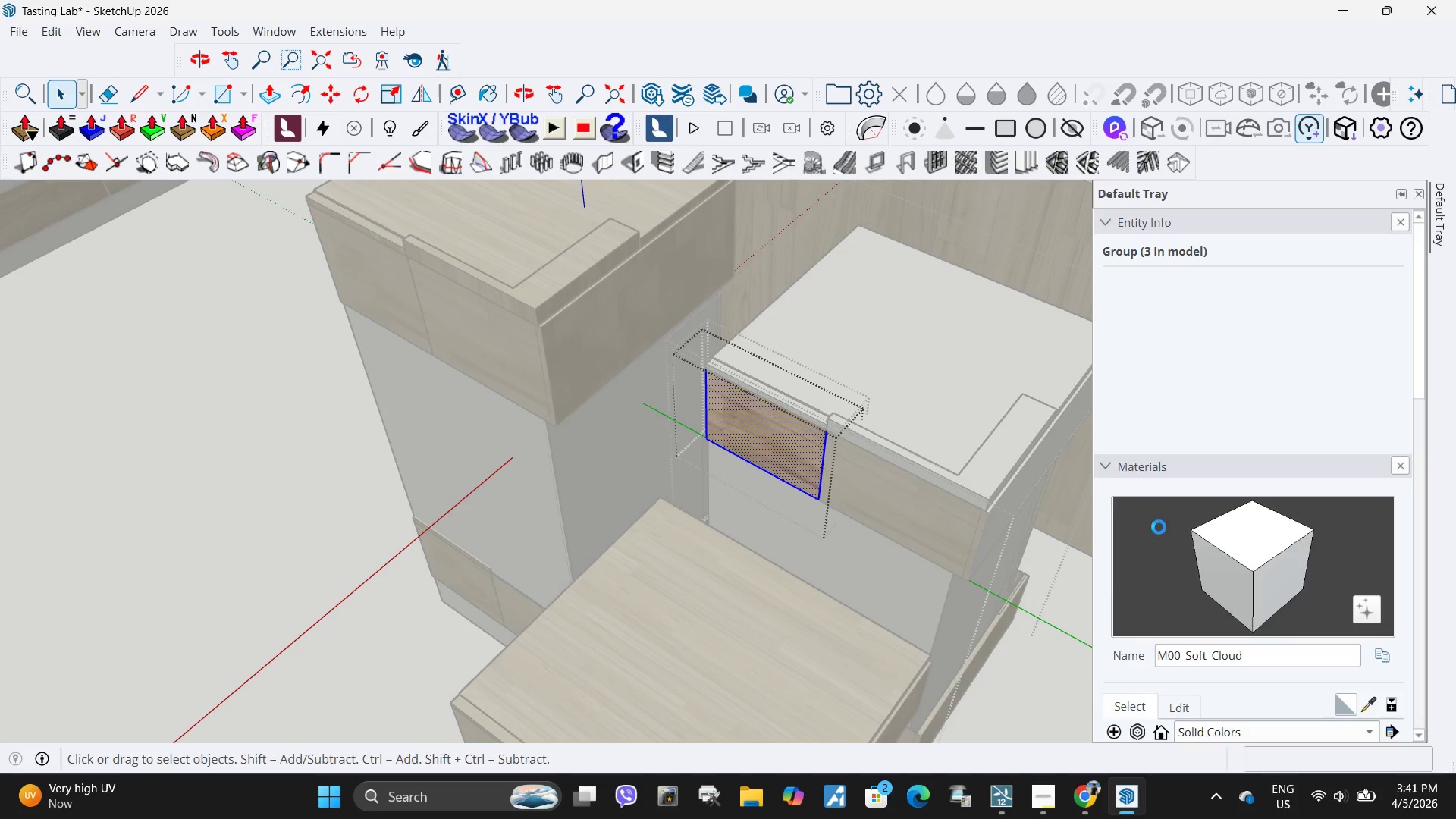 
left_click([1224, 562])
 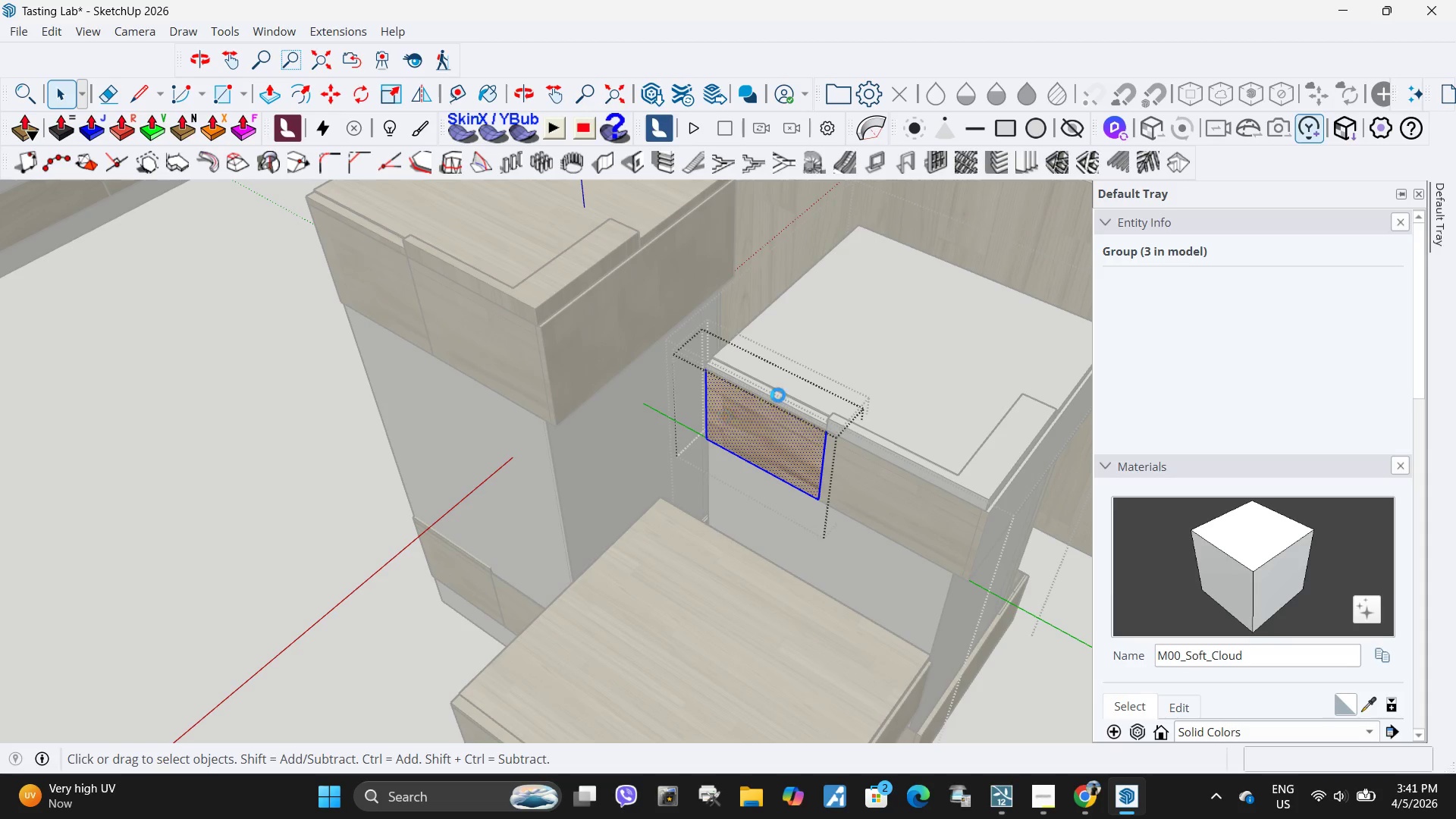 
left_click([783, 393])
 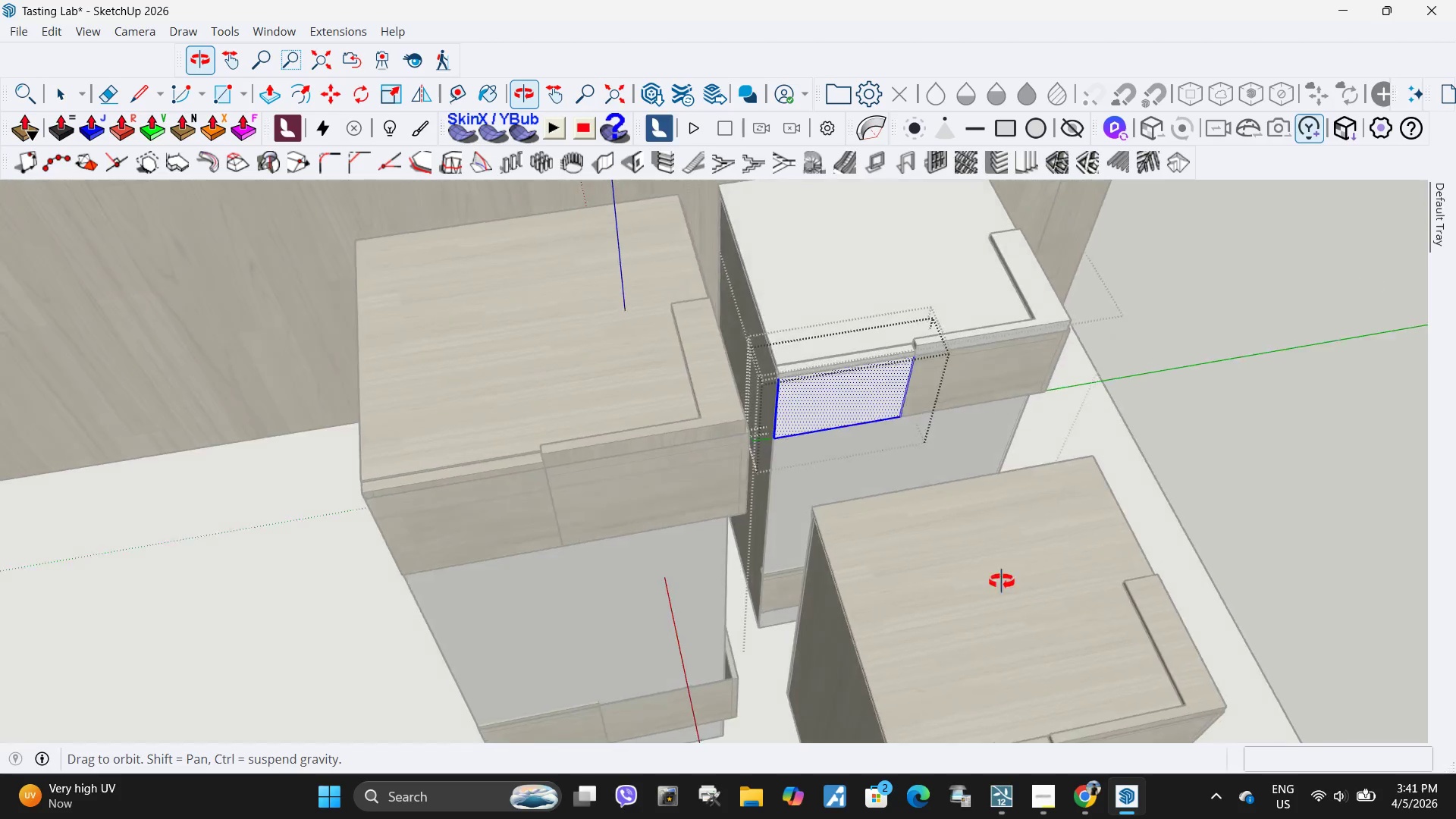 
key(Space)
 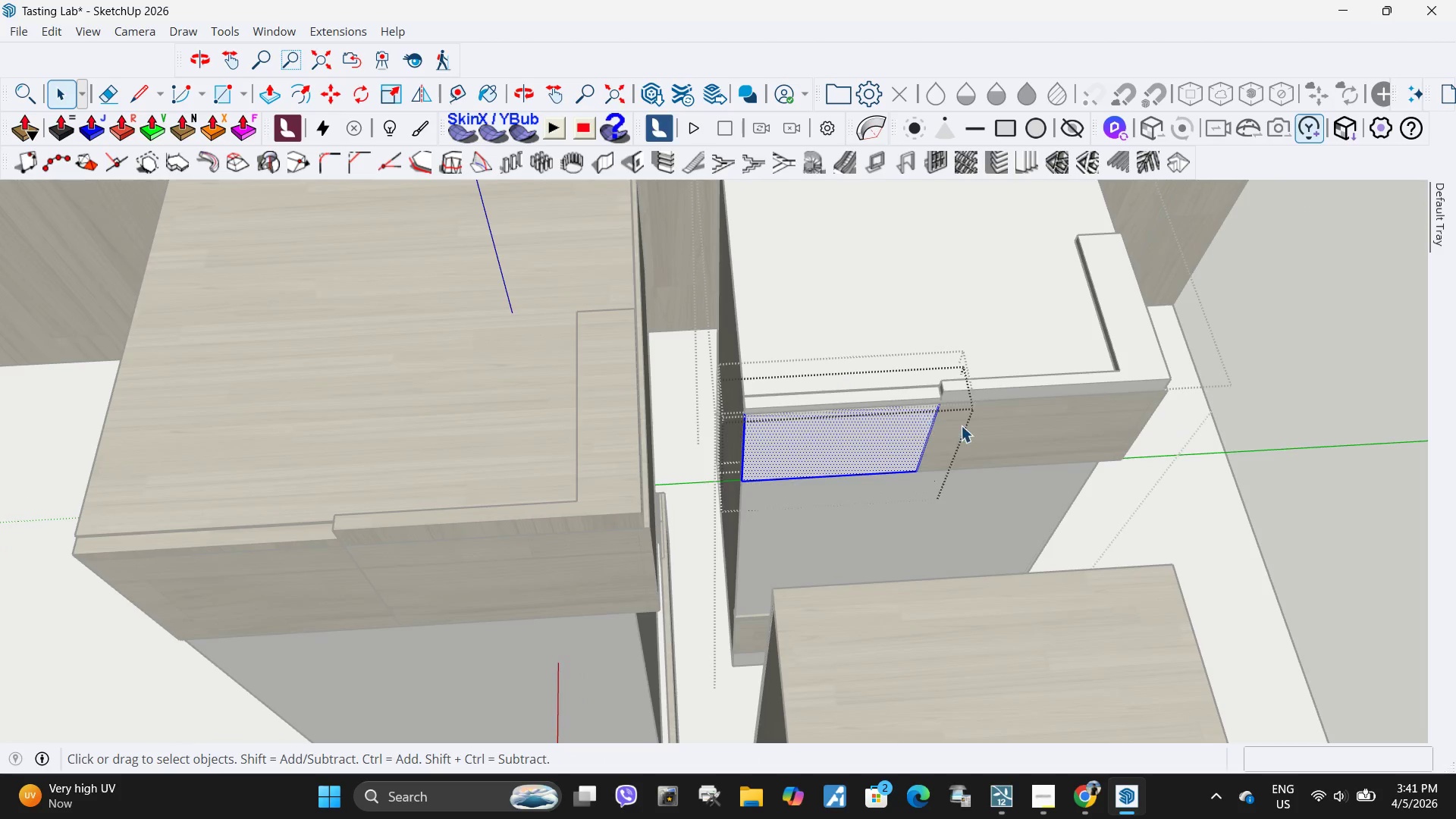 
scroll: coordinate [834, 391], scroll_direction: up, amount: 3.0
 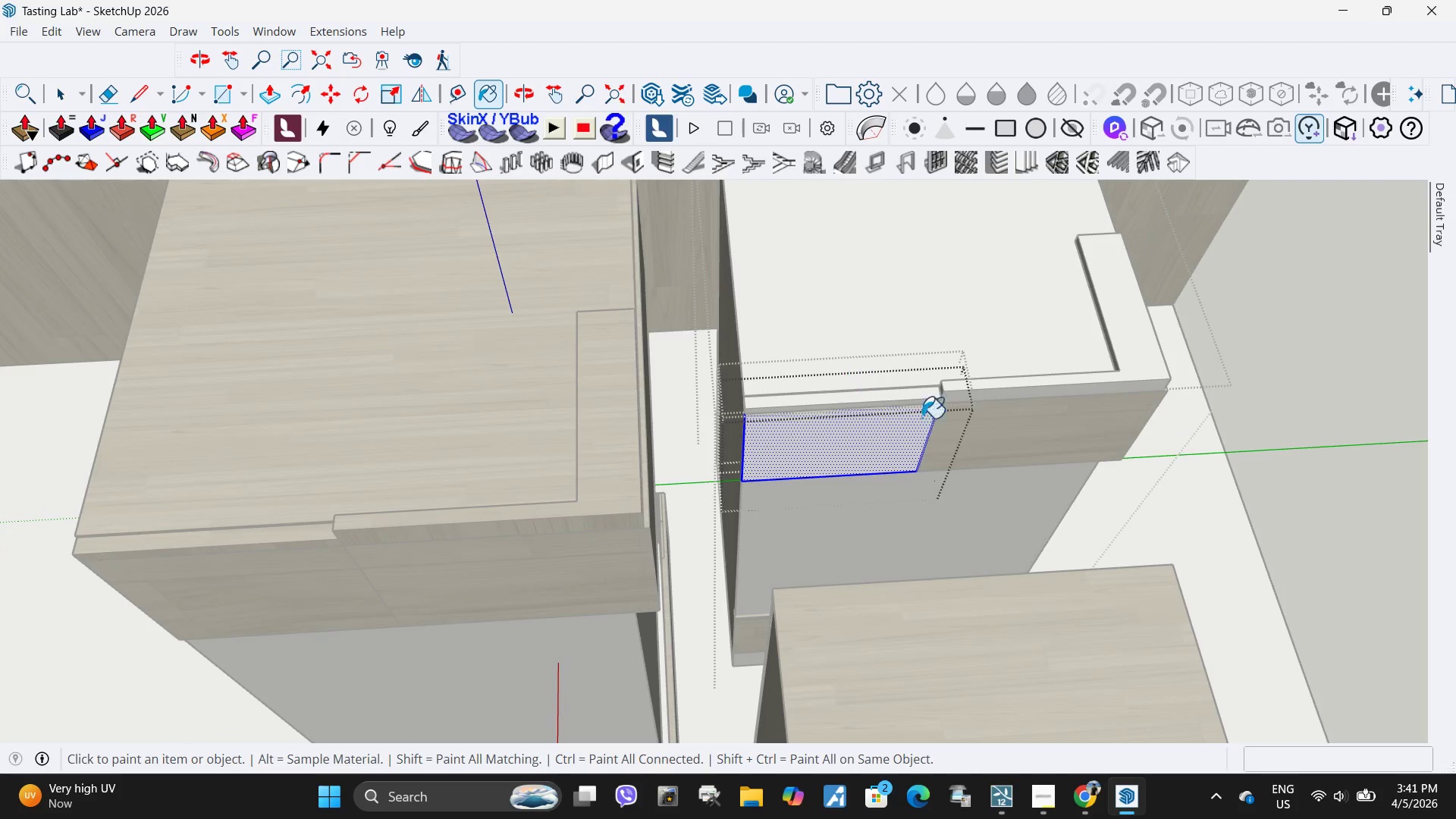 
key(Escape)
 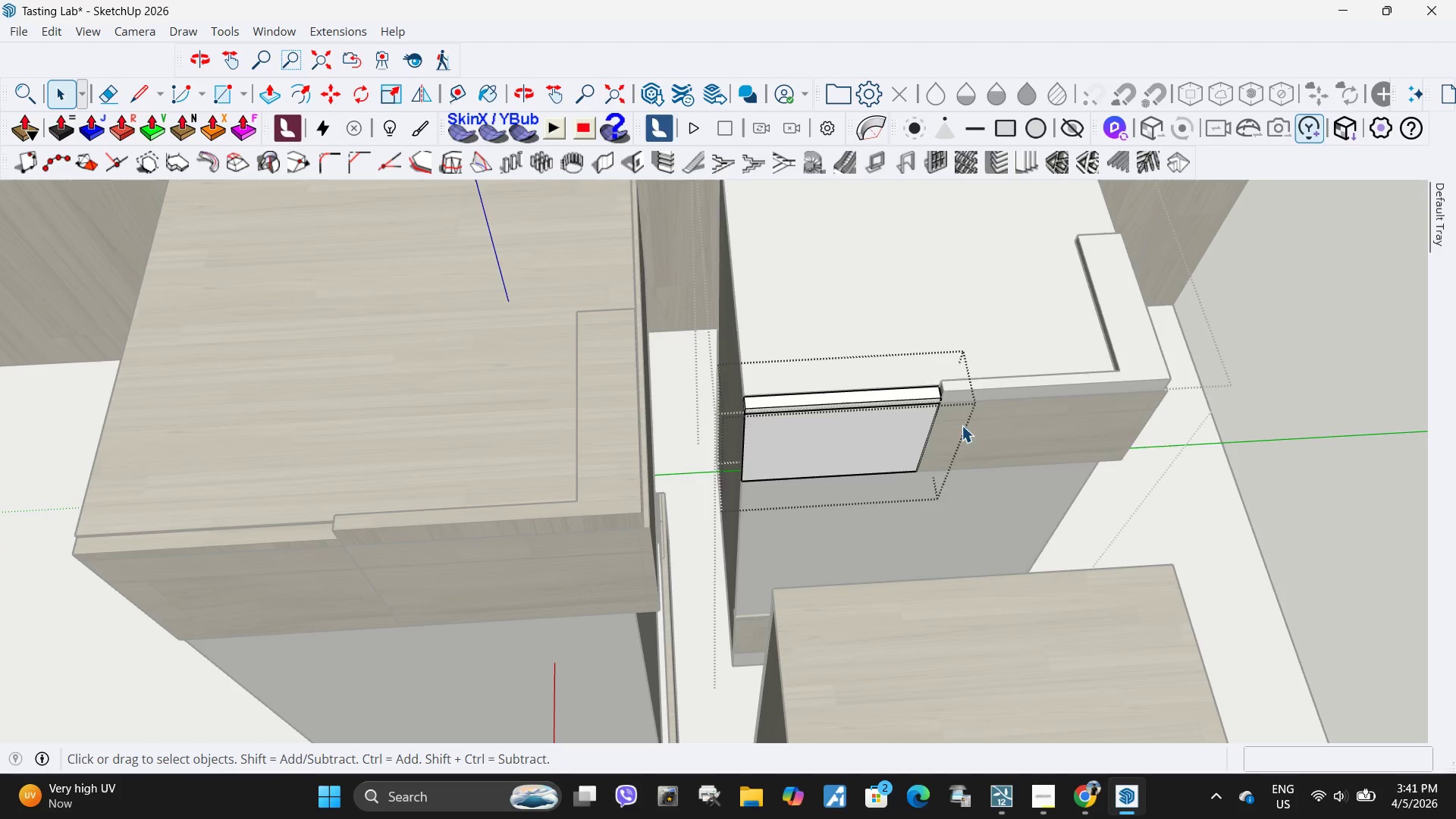 
key(Escape)
 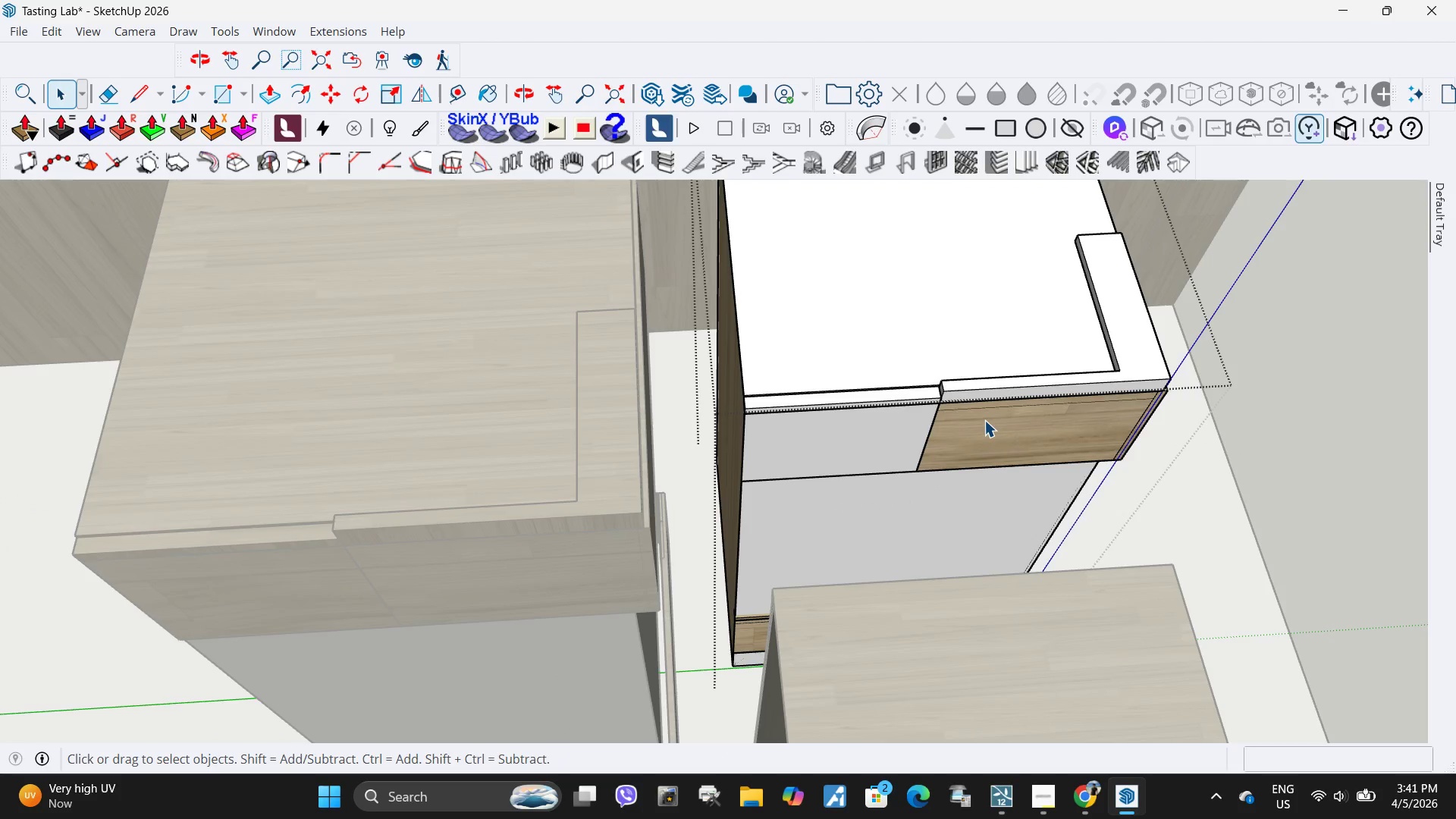 
double_click([984, 420])
 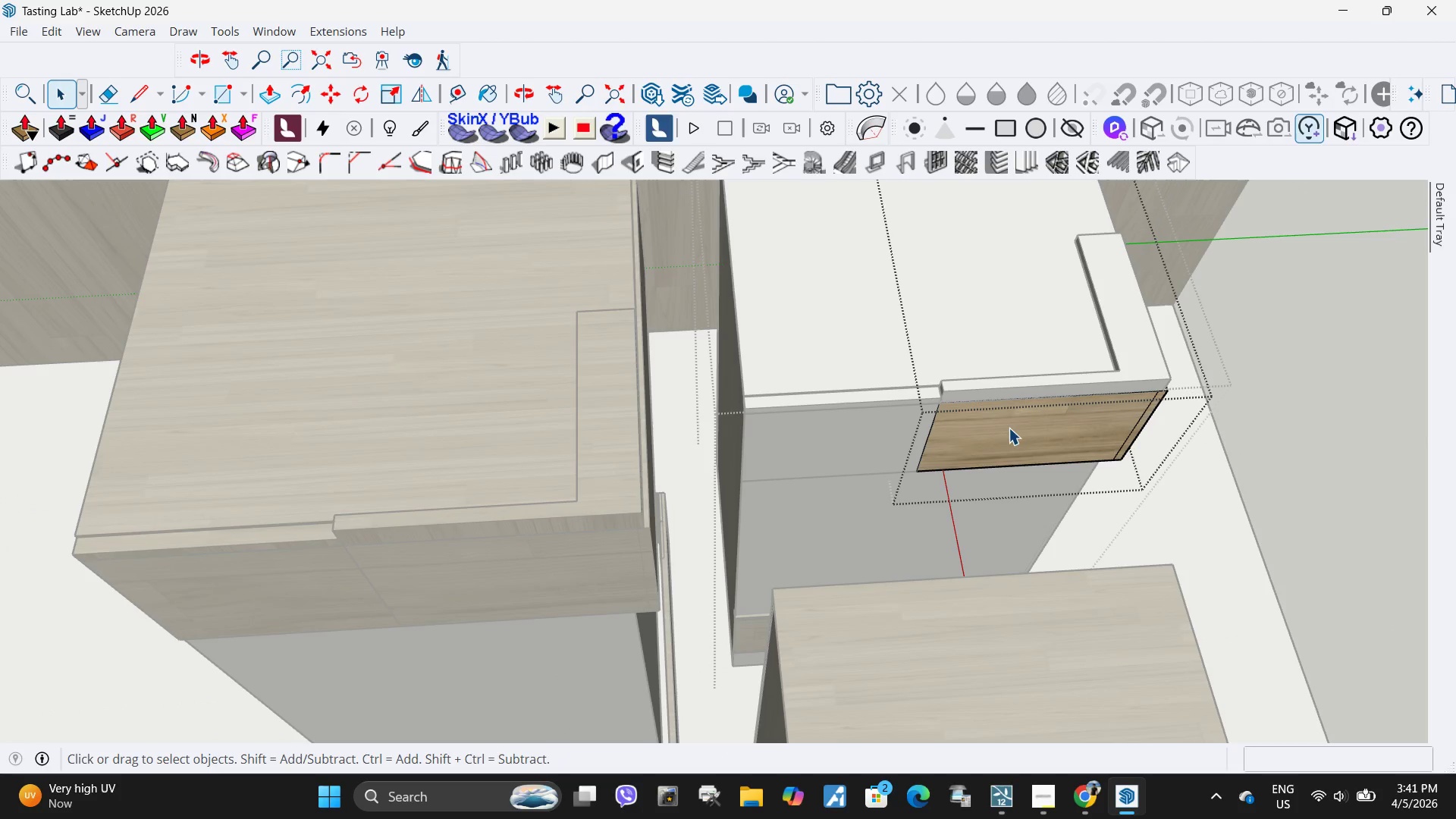 
triple_click([1009, 428])
 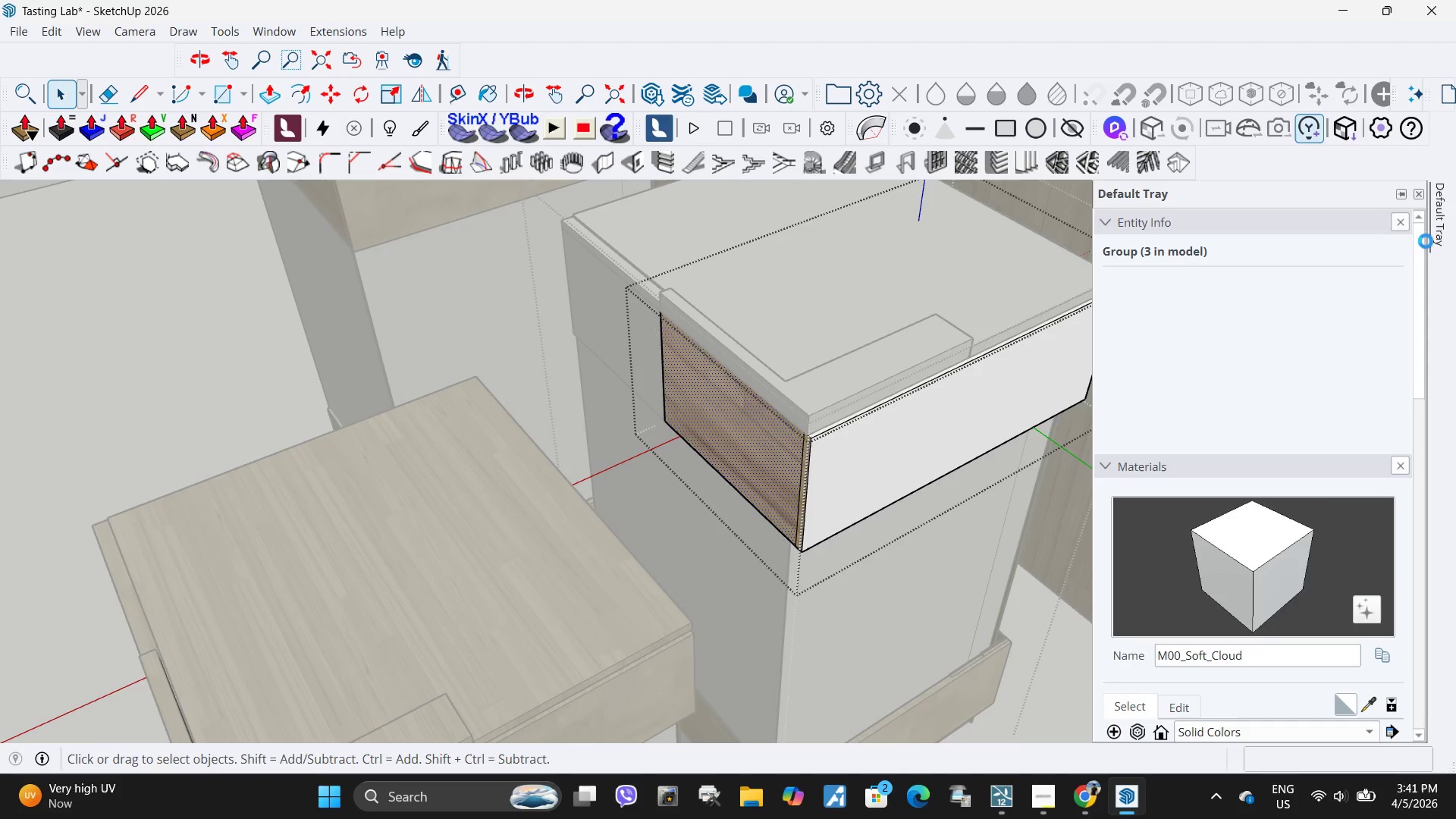 
left_click([1266, 590])
 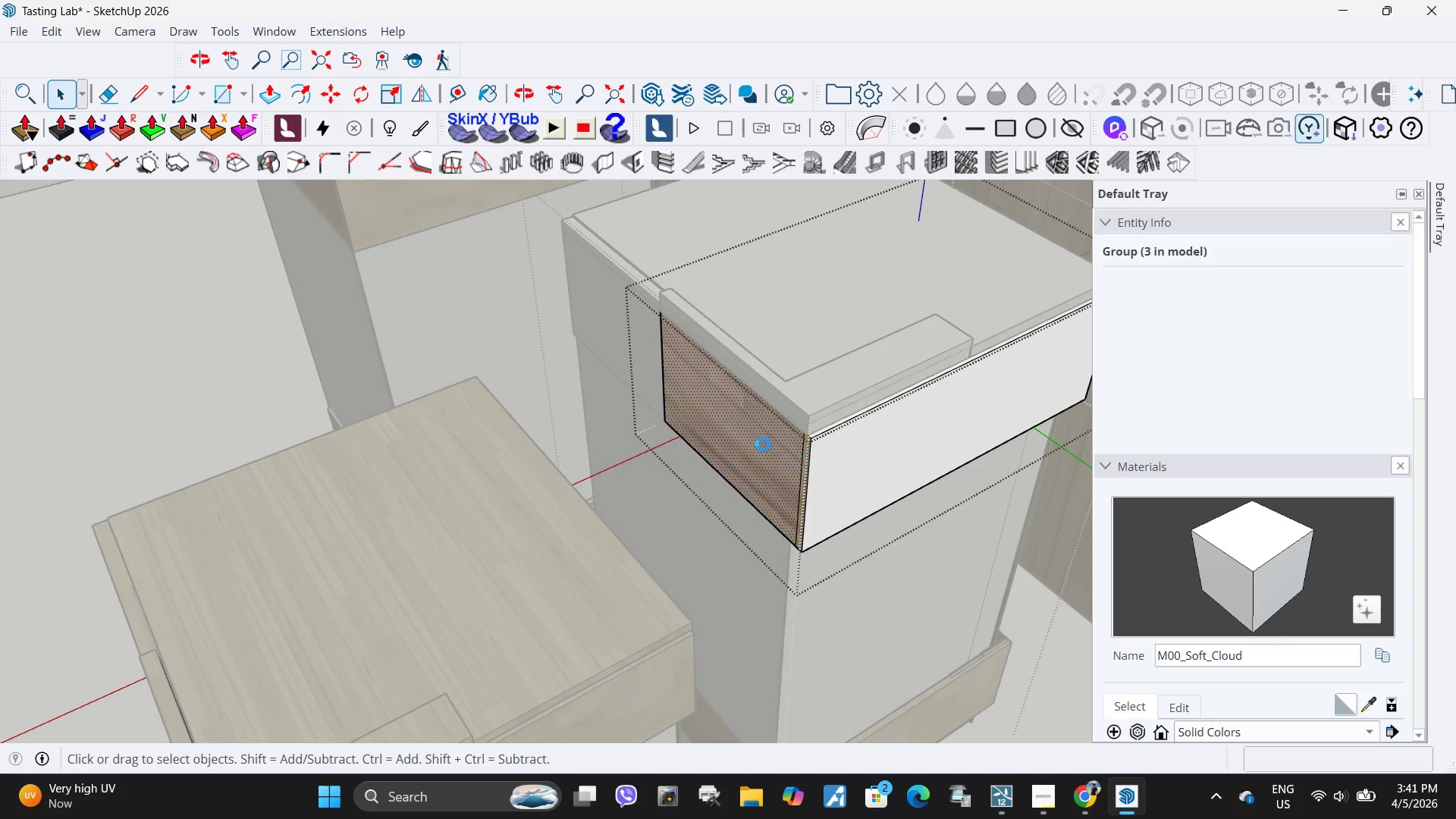 
left_click([761, 444])
 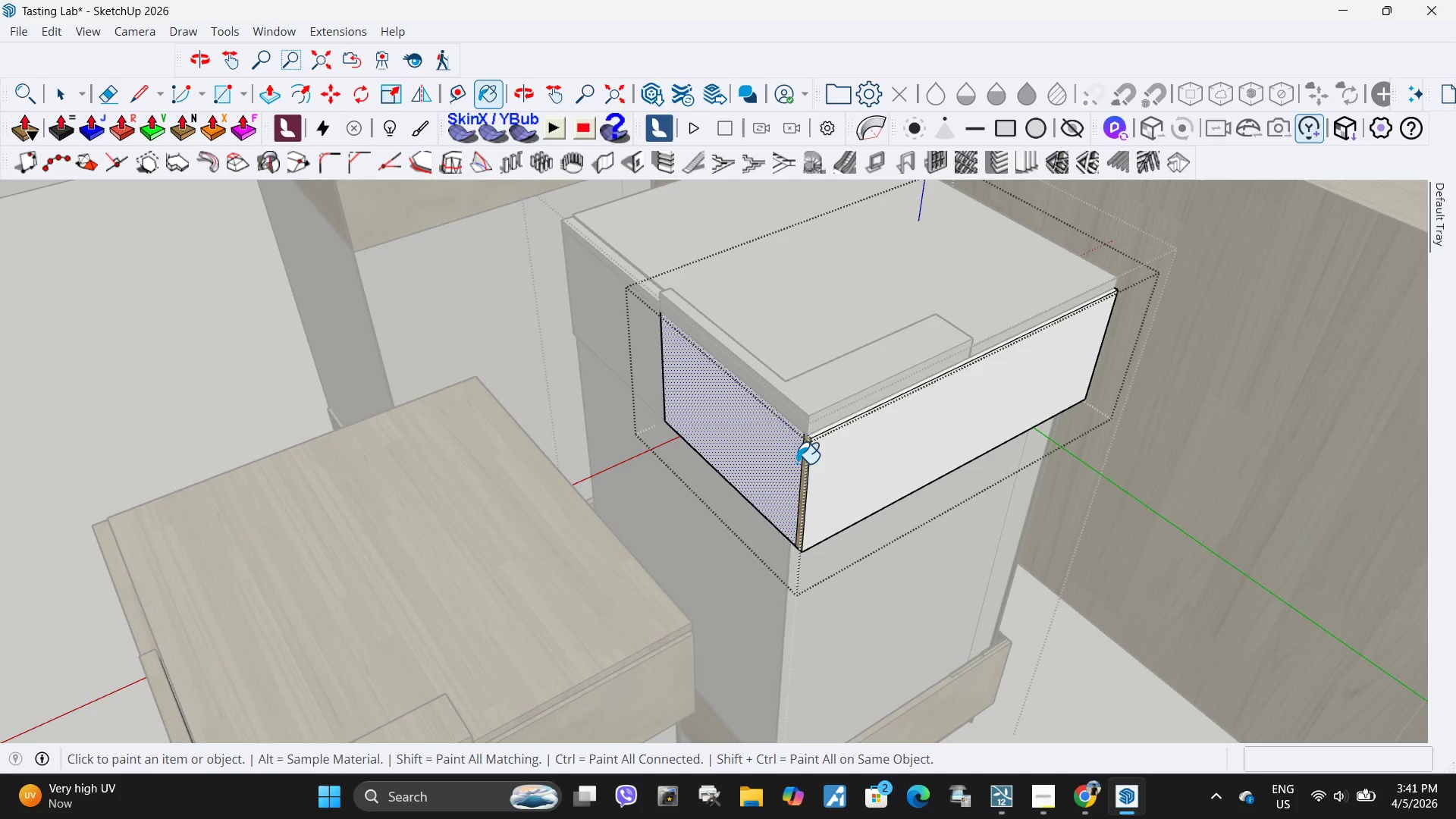 
double_click([802, 463])
 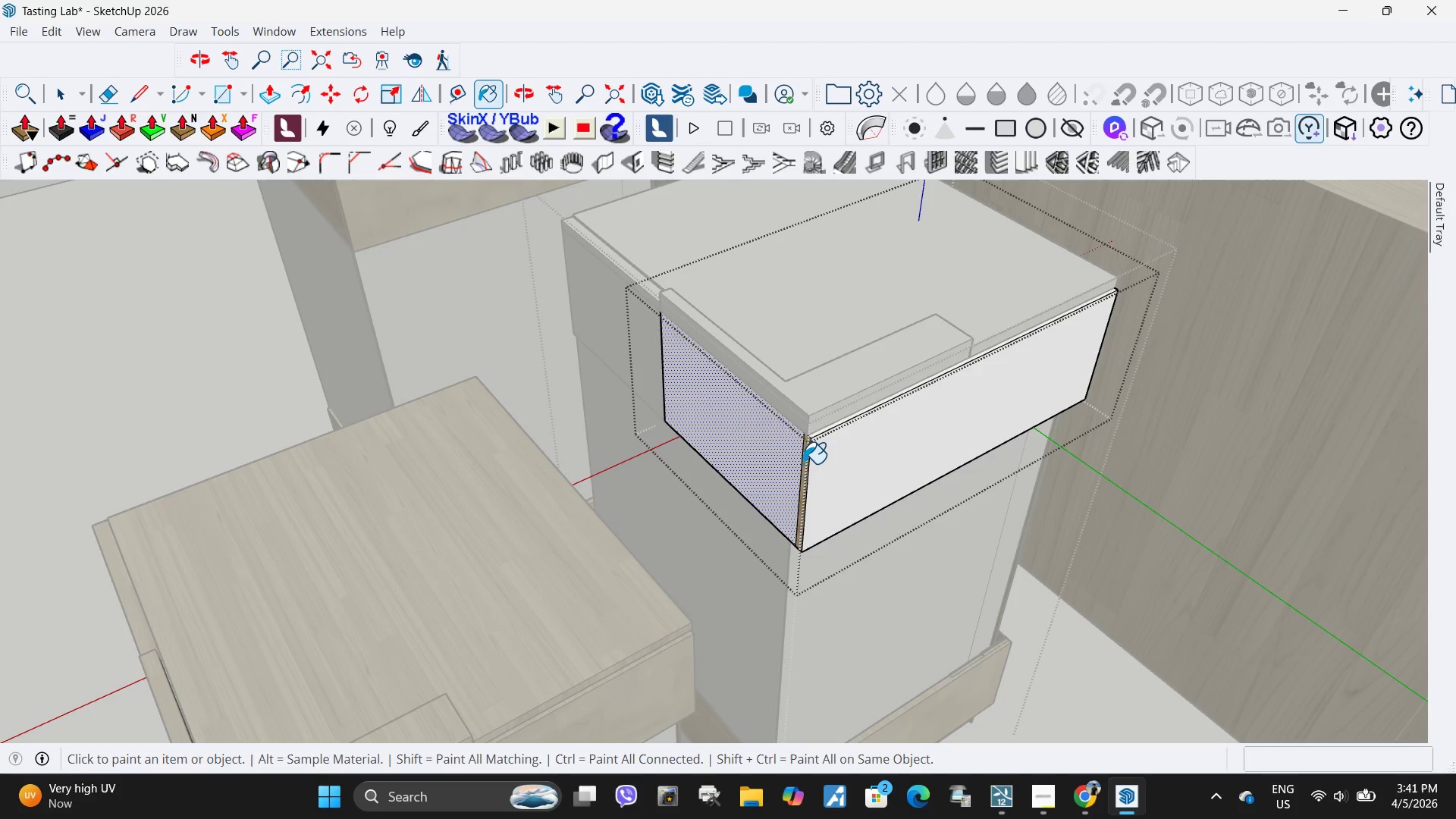 
triple_click([805, 463])
 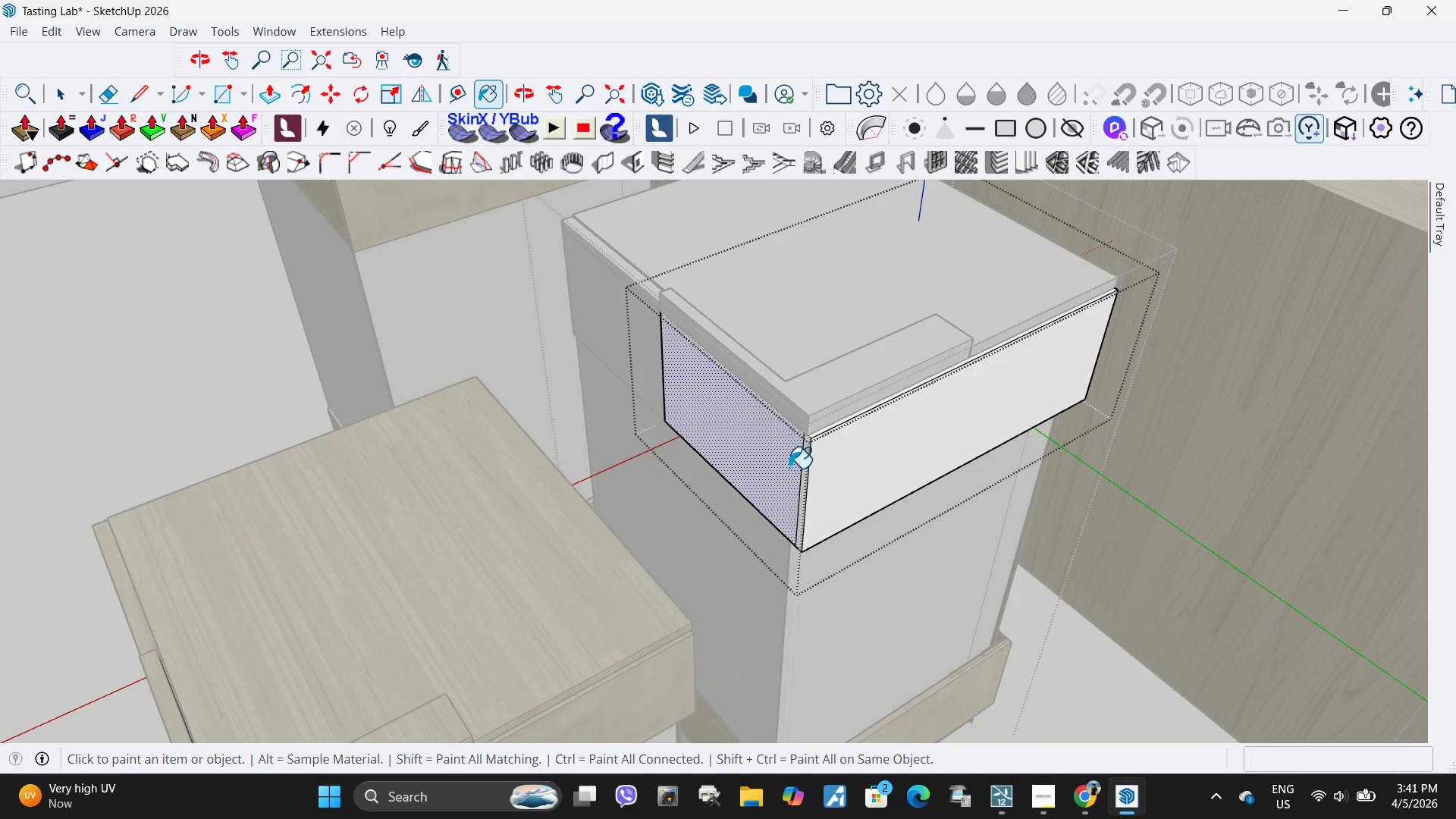 
key(Space)
 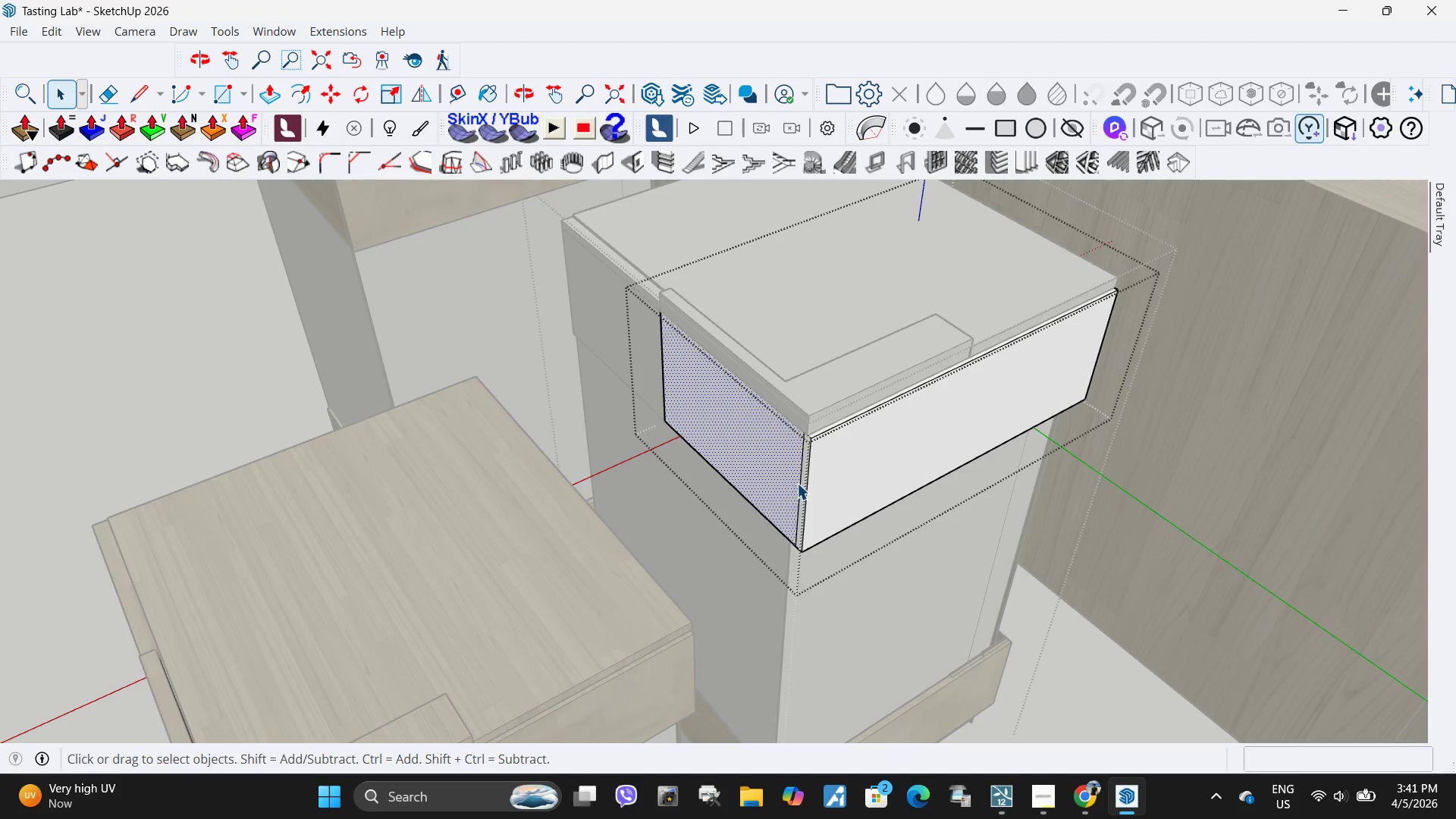 
left_click([797, 483])
 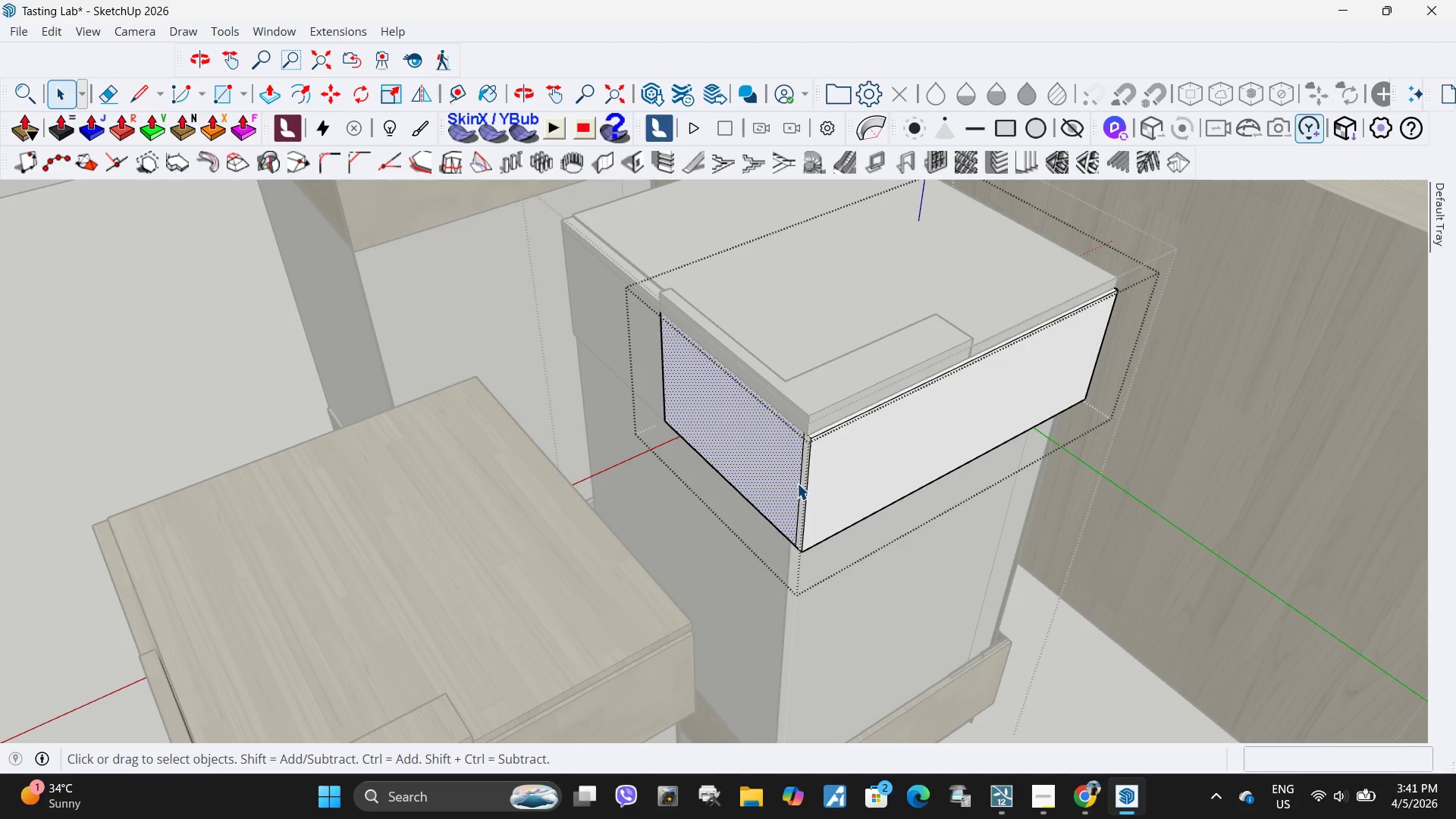 
double_click([802, 482])
 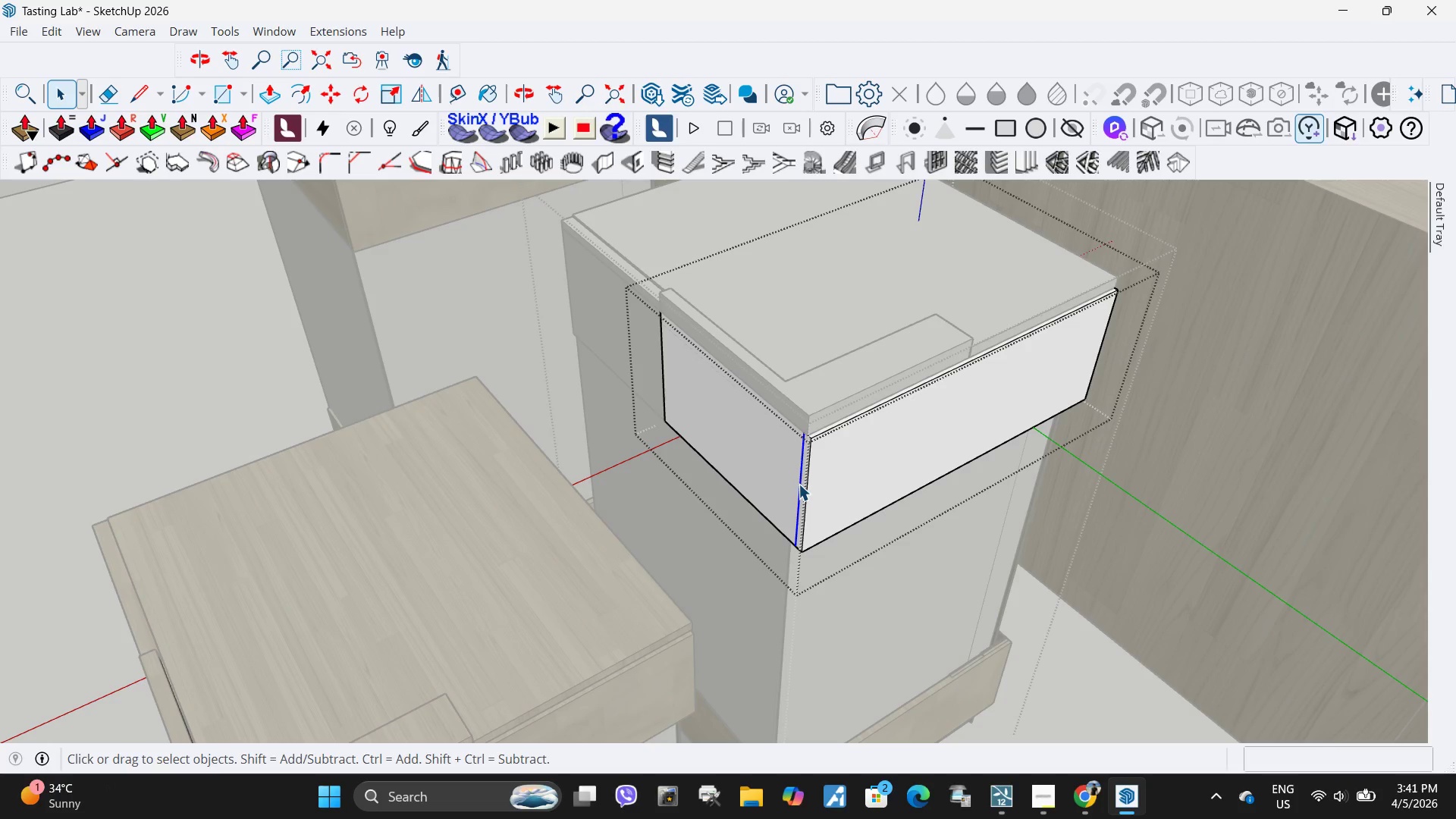 
triple_click([799, 484])
 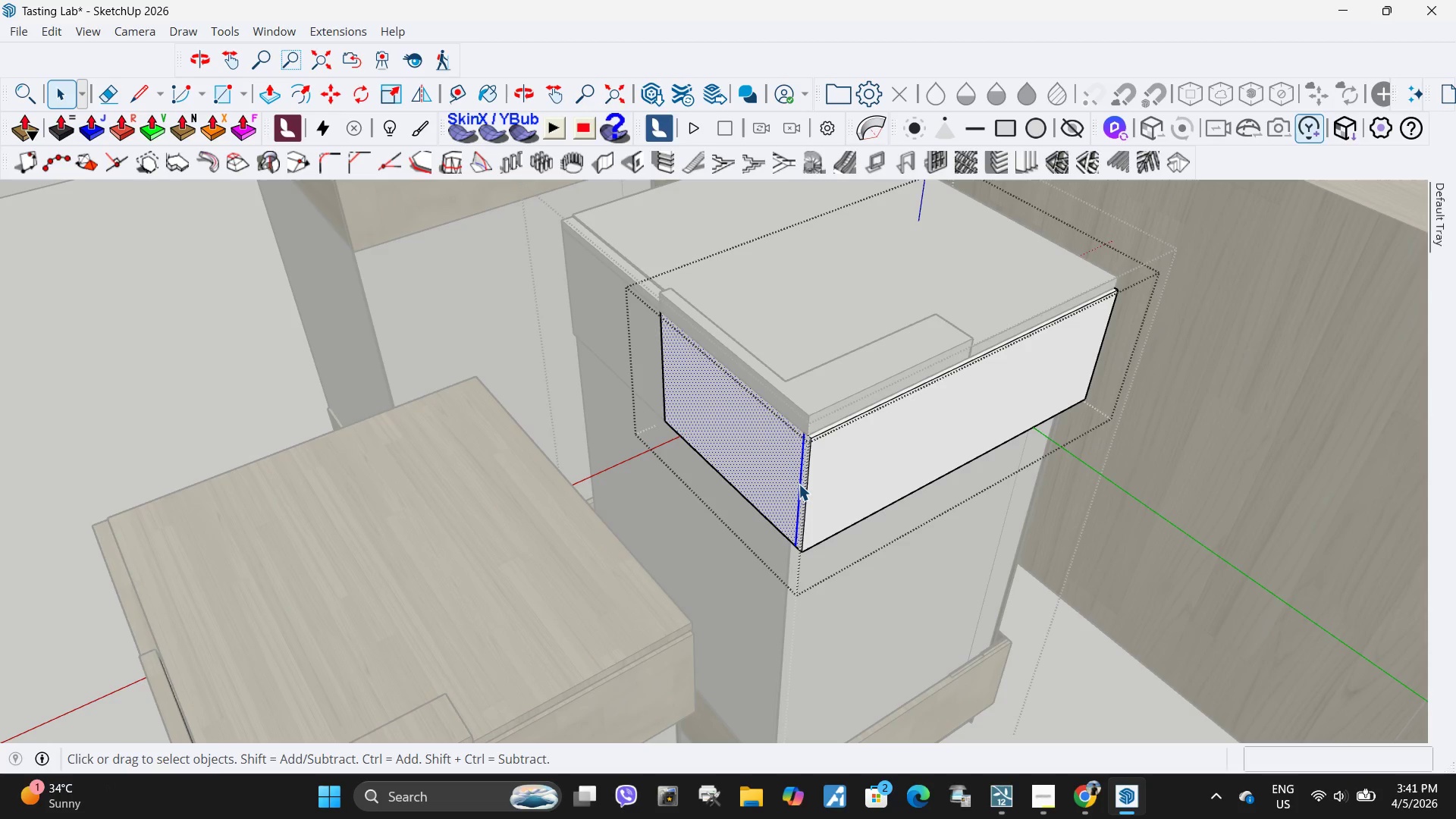 
left_click([799, 484])
 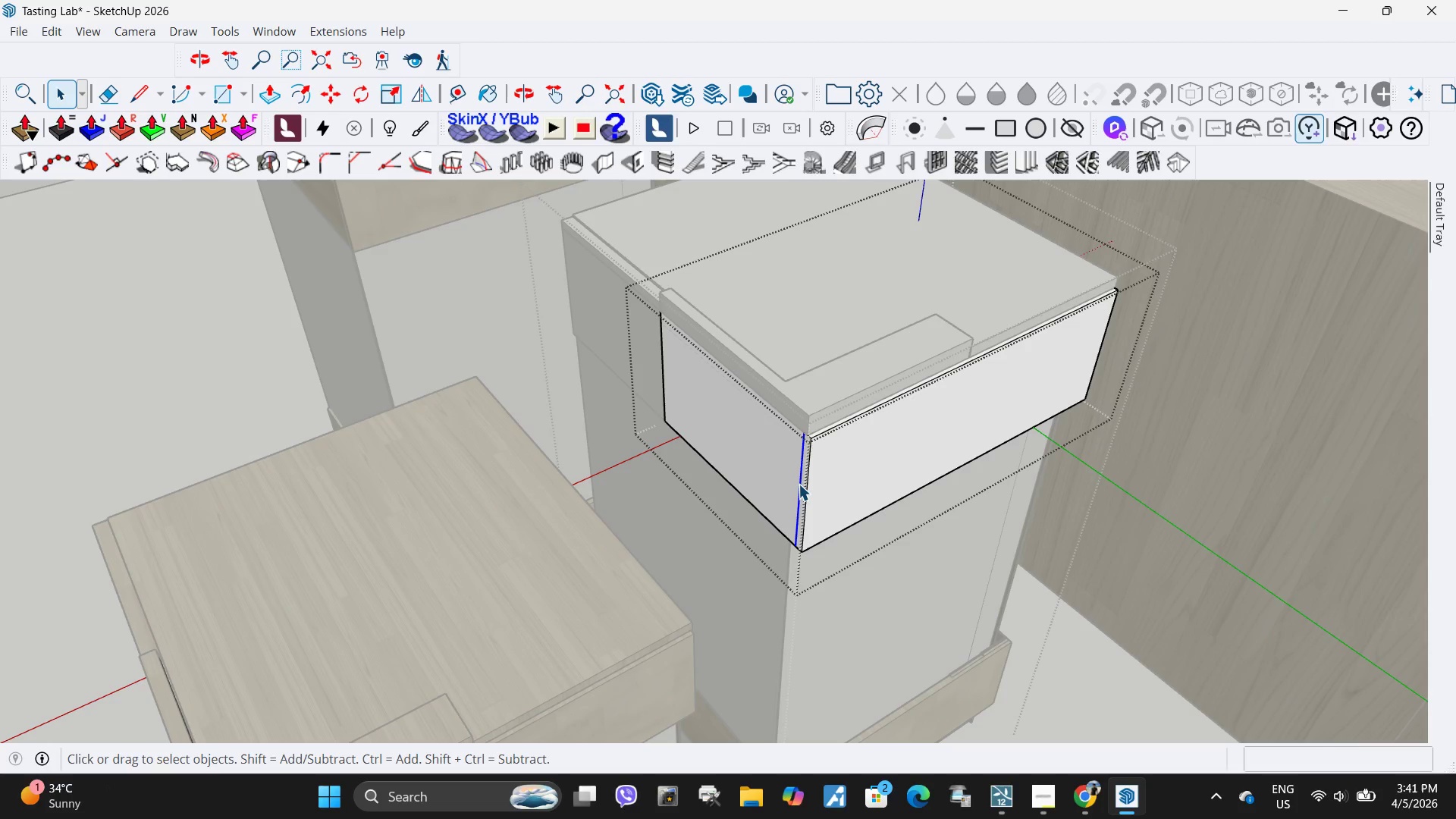 
key(Delete)
 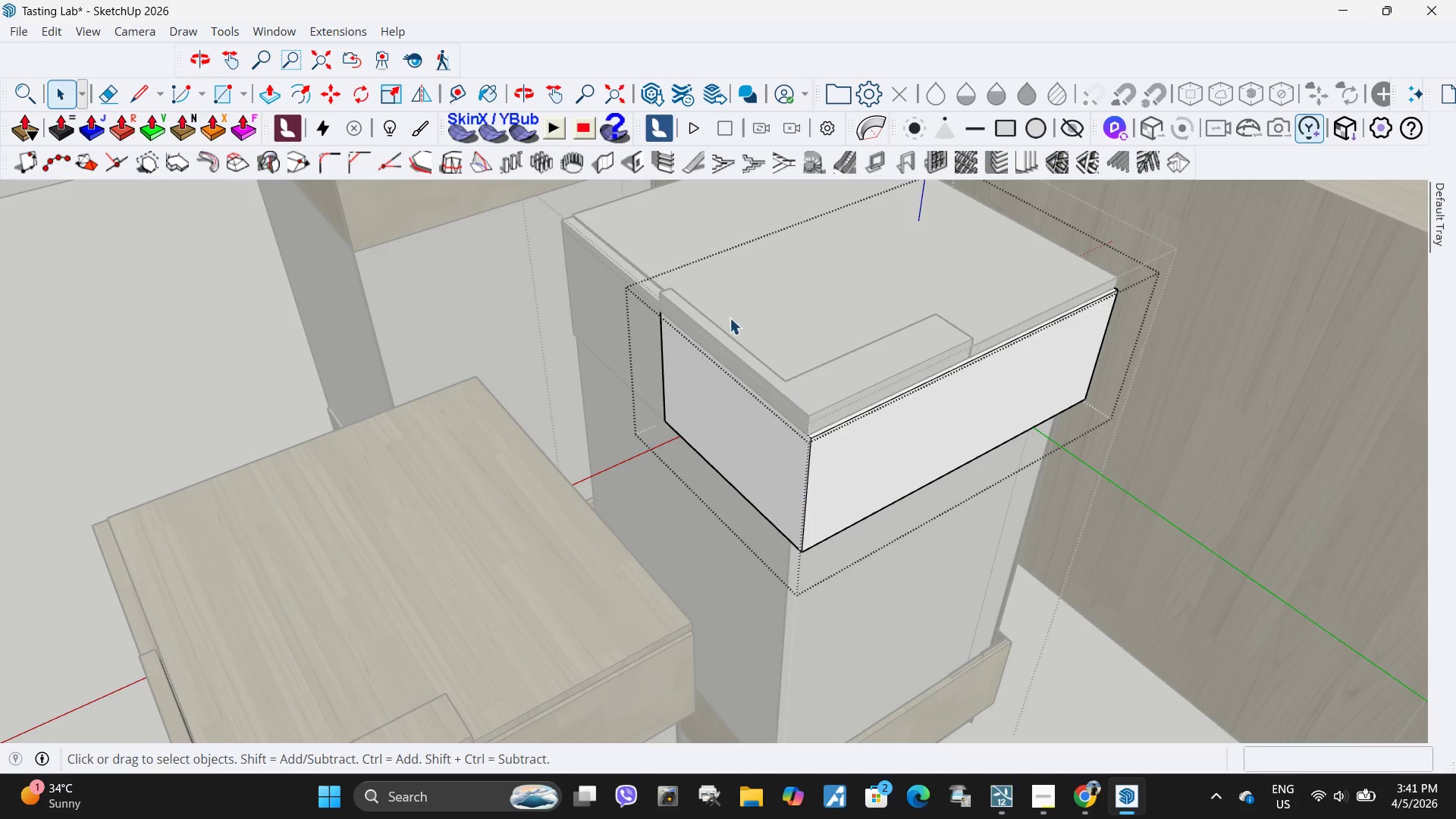 
key(Escape)
 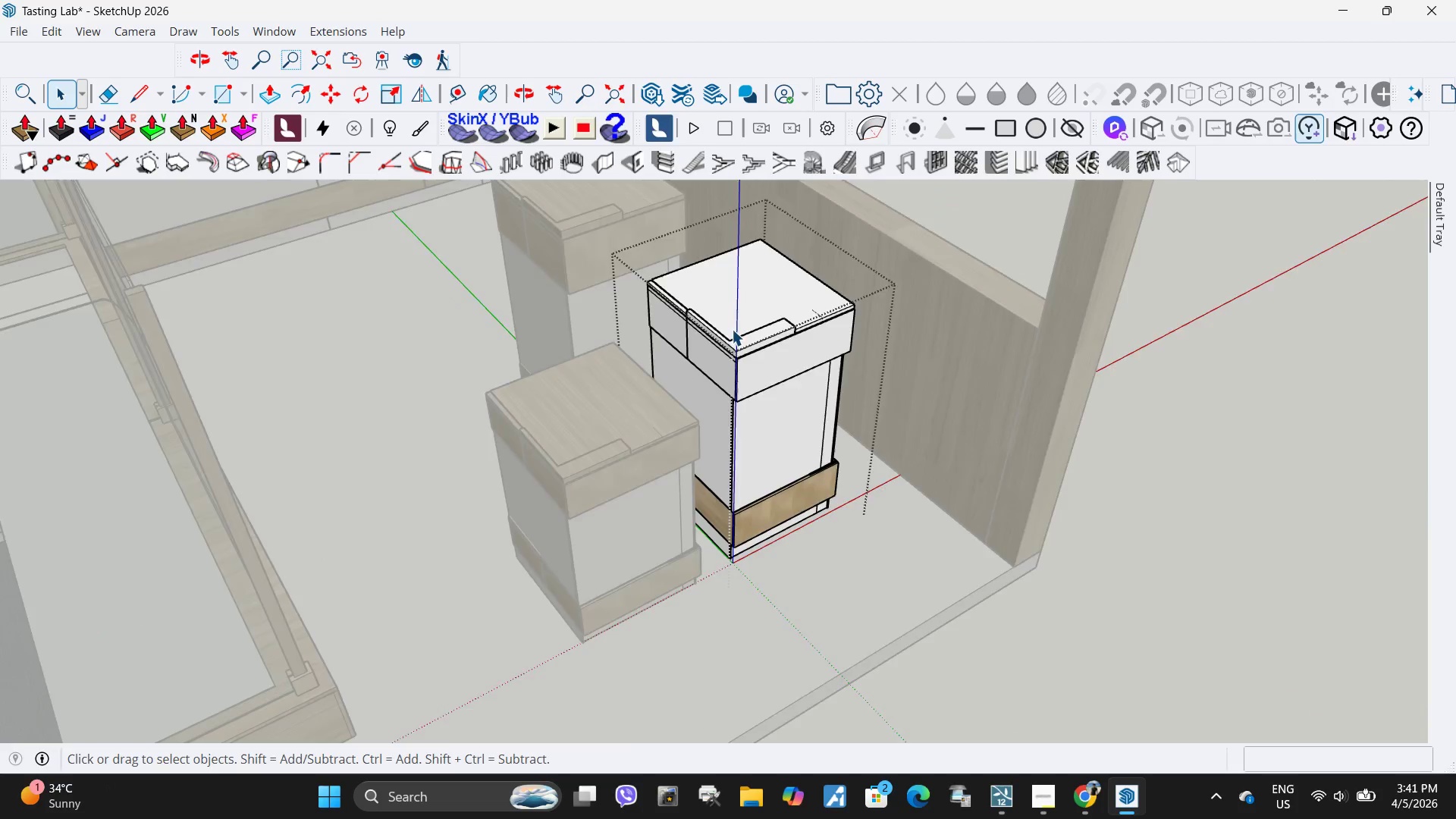 
key(Escape)
 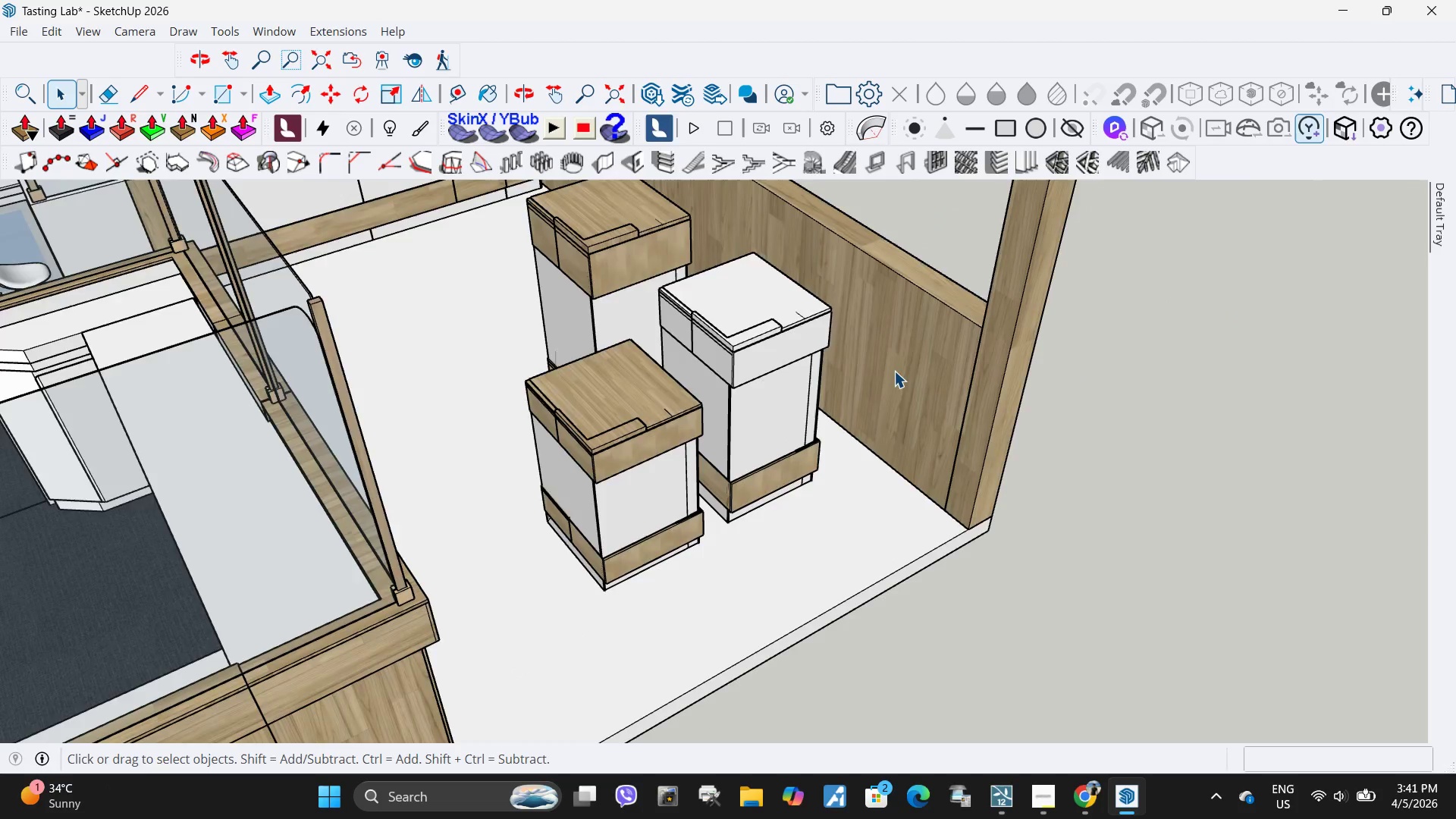 
key(Escape)
 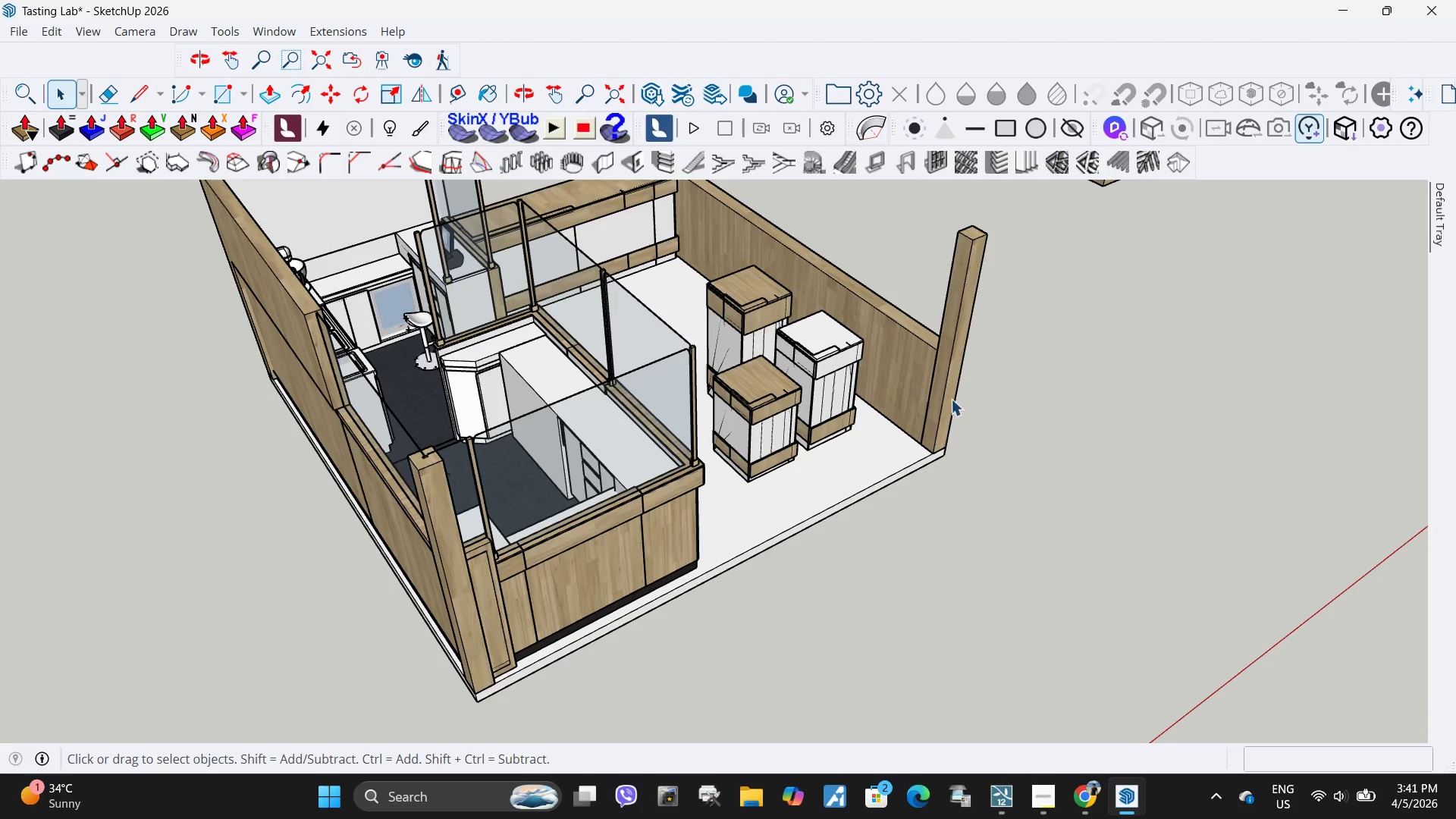 
key(Escape)
 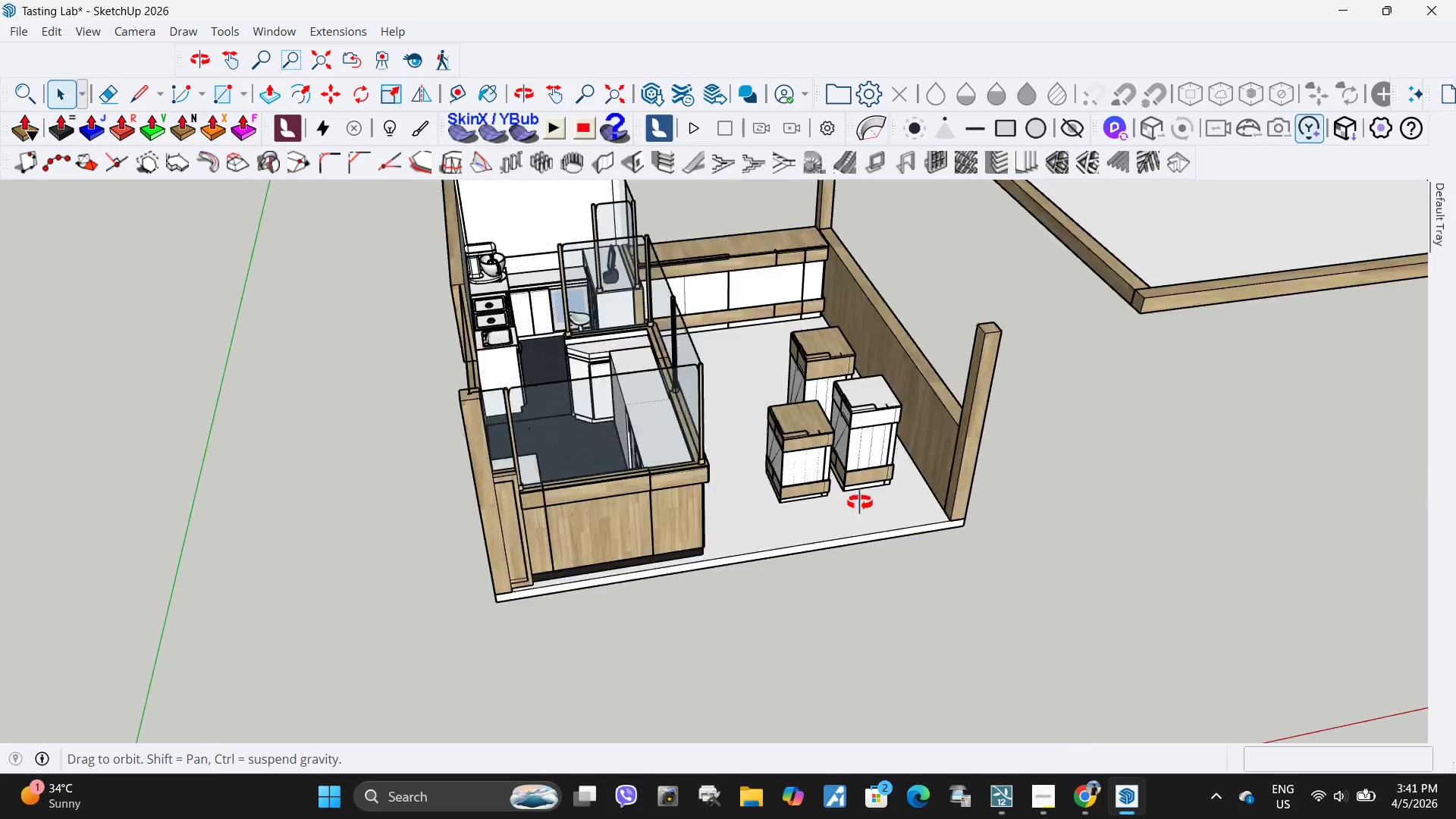 
scroll: coordinate [1067, 510], scroll_direction: down, amount: 22.0
 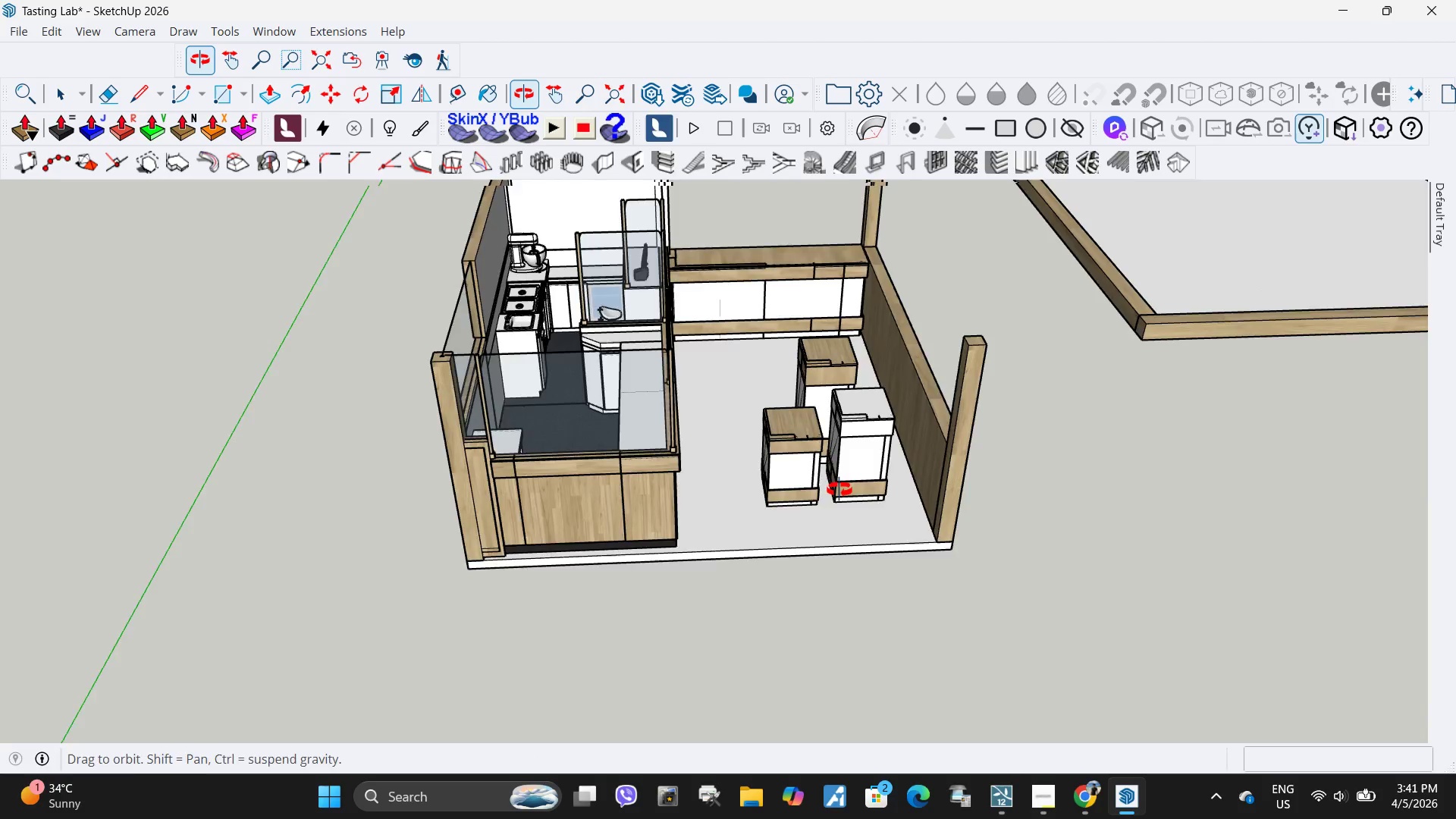 
scroll: coordinate [863, 435], scroll_direction: up, amount: 9.0
 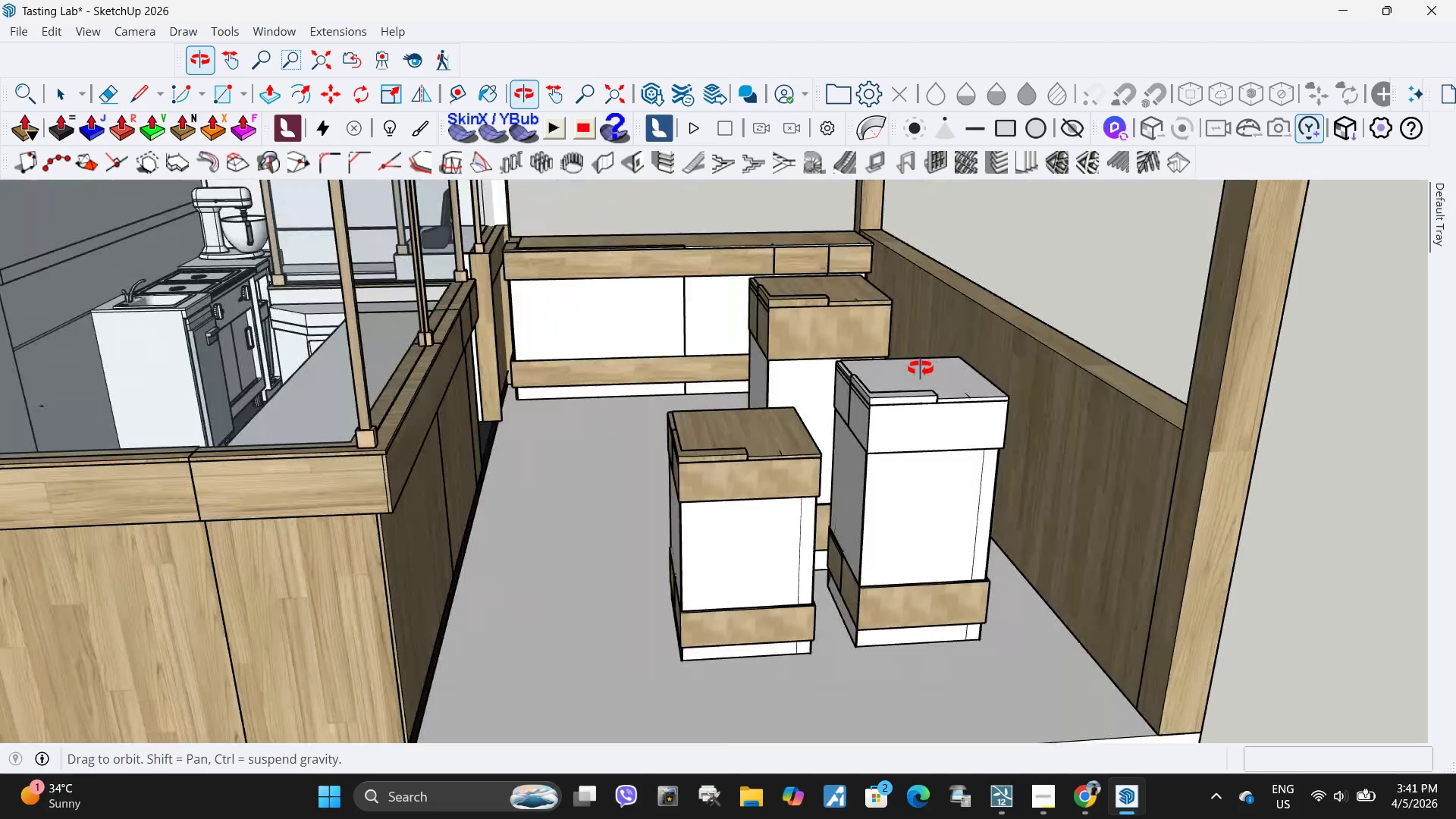 
left_click([736, 516])
 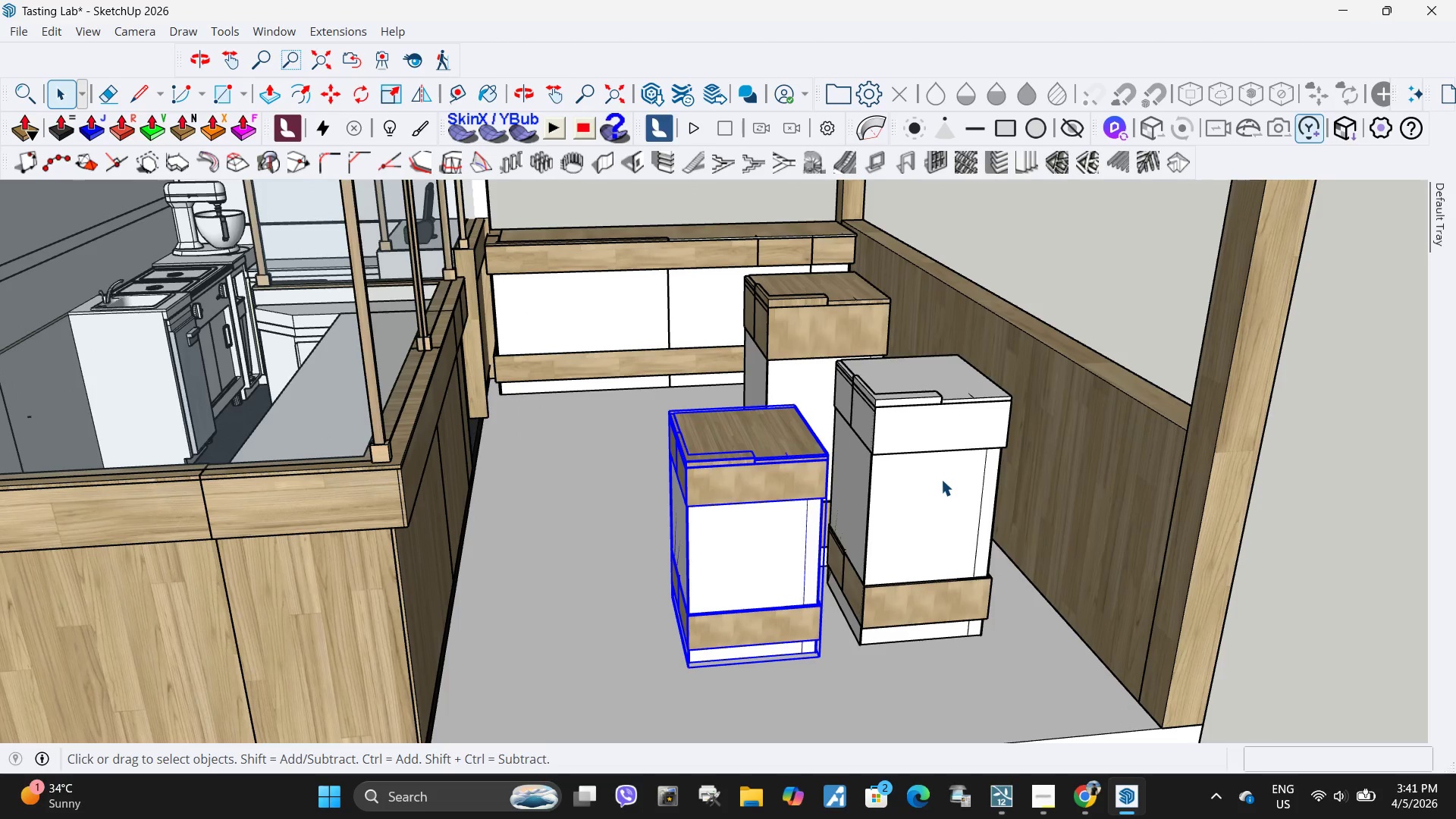 
key(Space)
 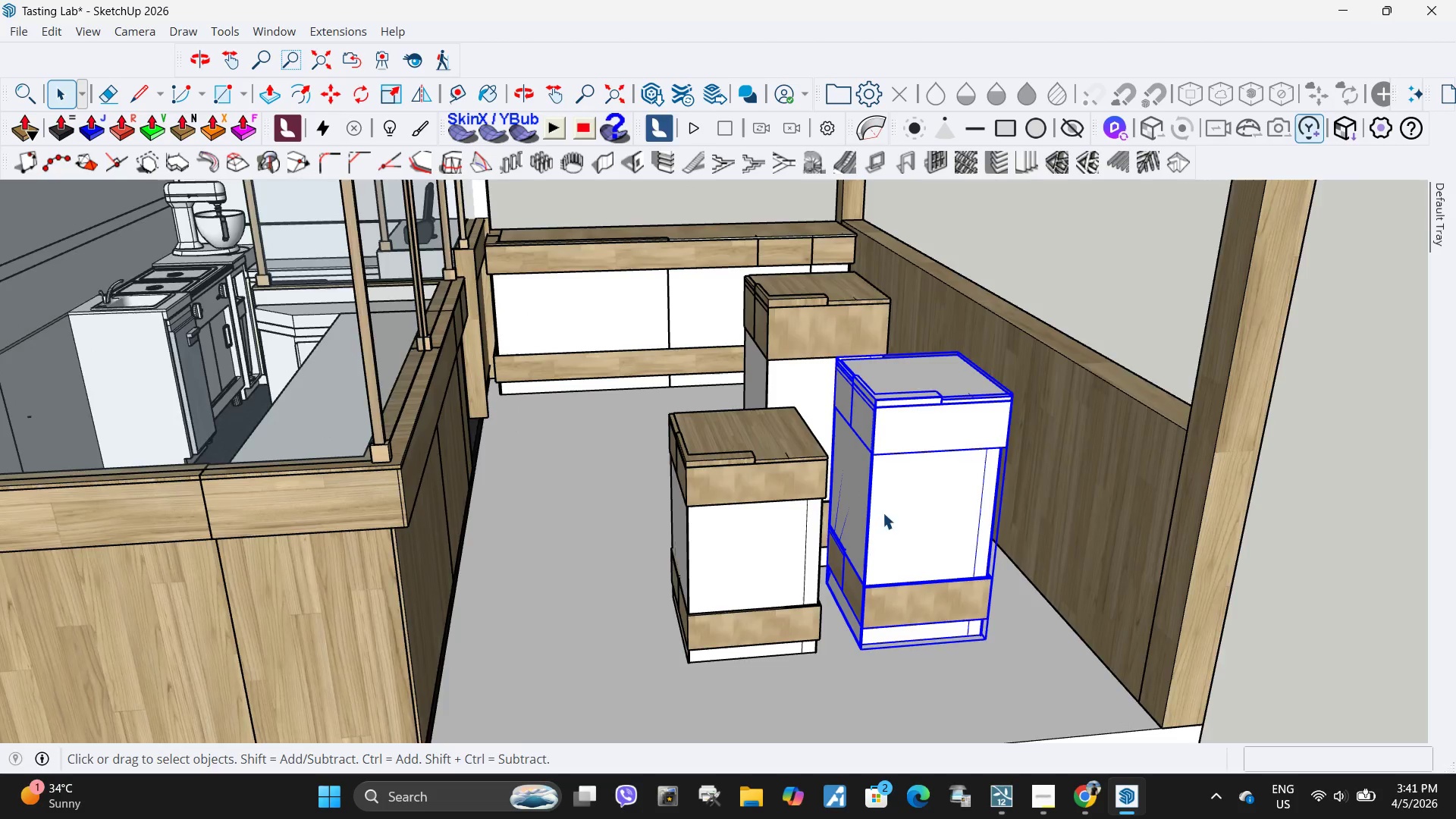 
scroll: coordinate [831, 499], scroll_direction: down, amount: 4.0
 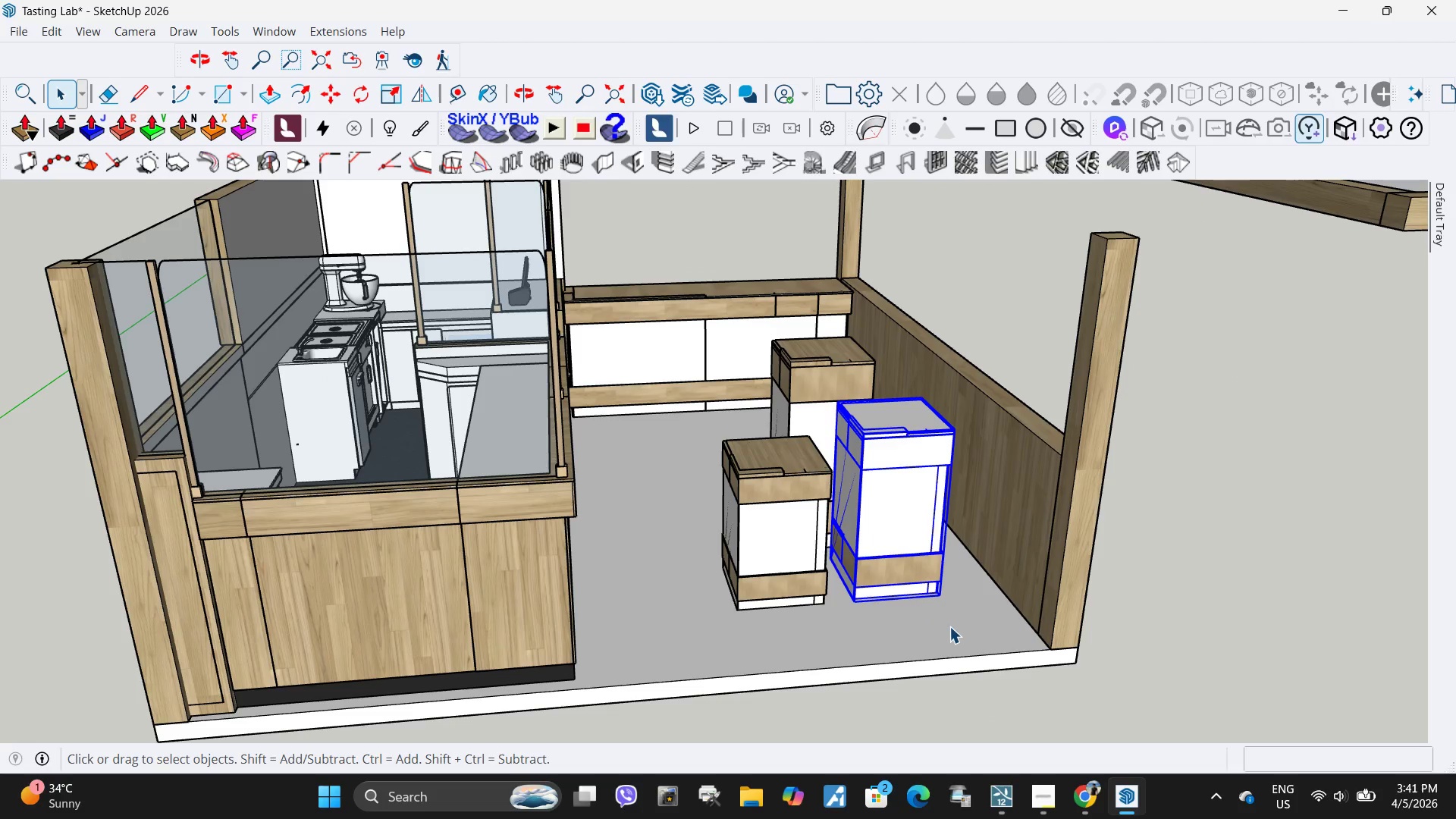 
key(M)
 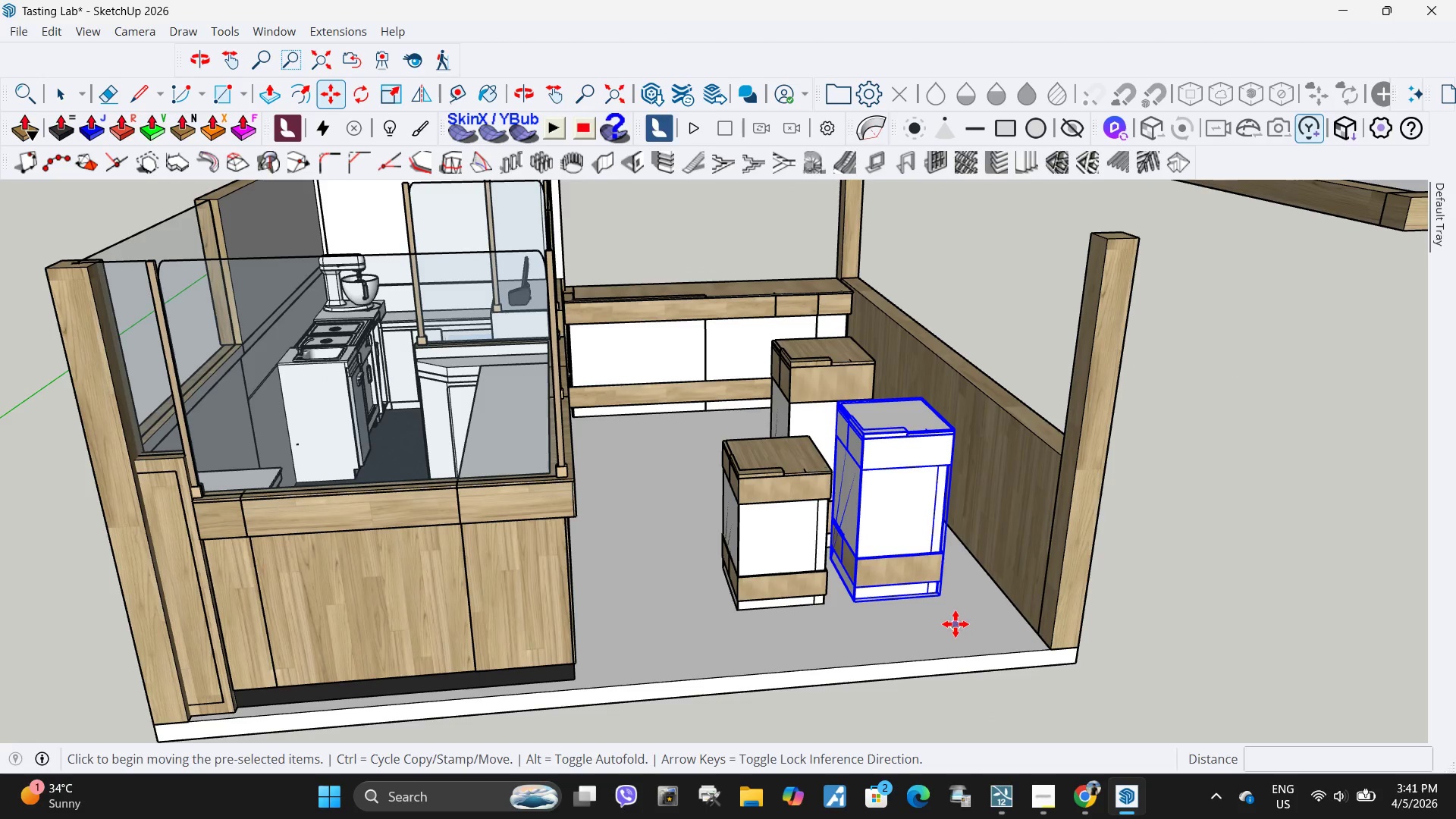 
key(Control+ControlLeft)
 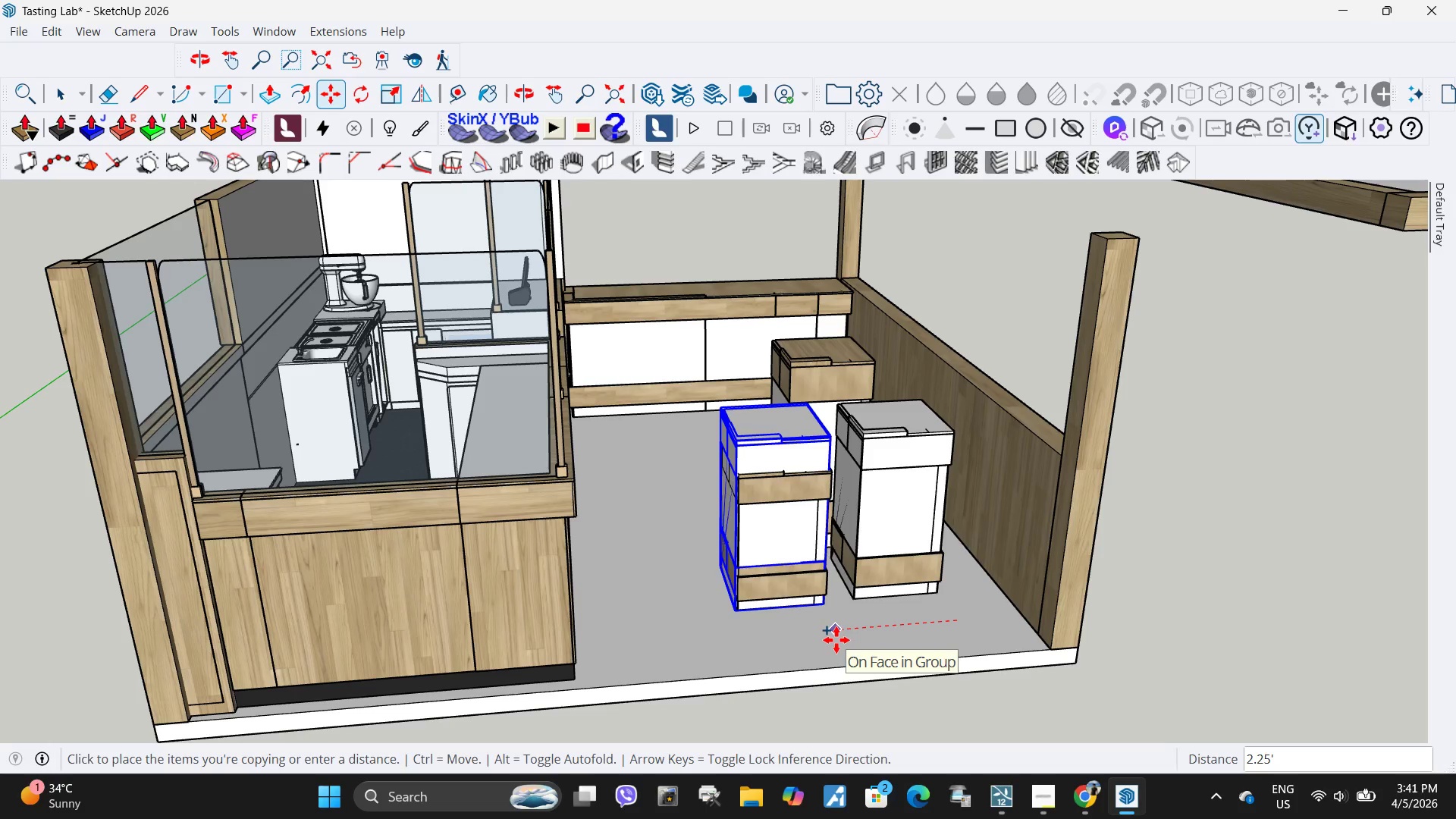 
double_click([838, 639])
 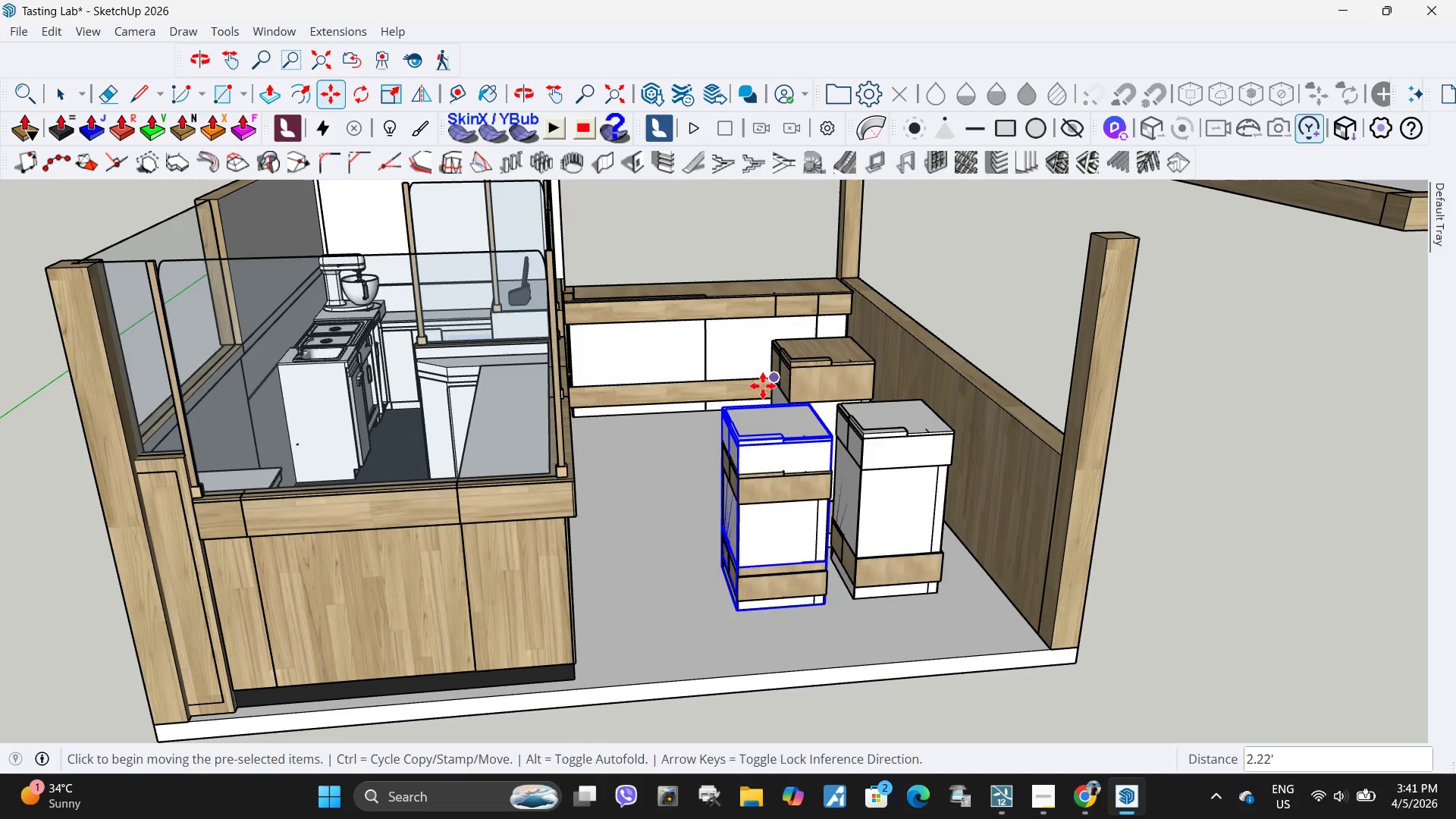 
key(S)
 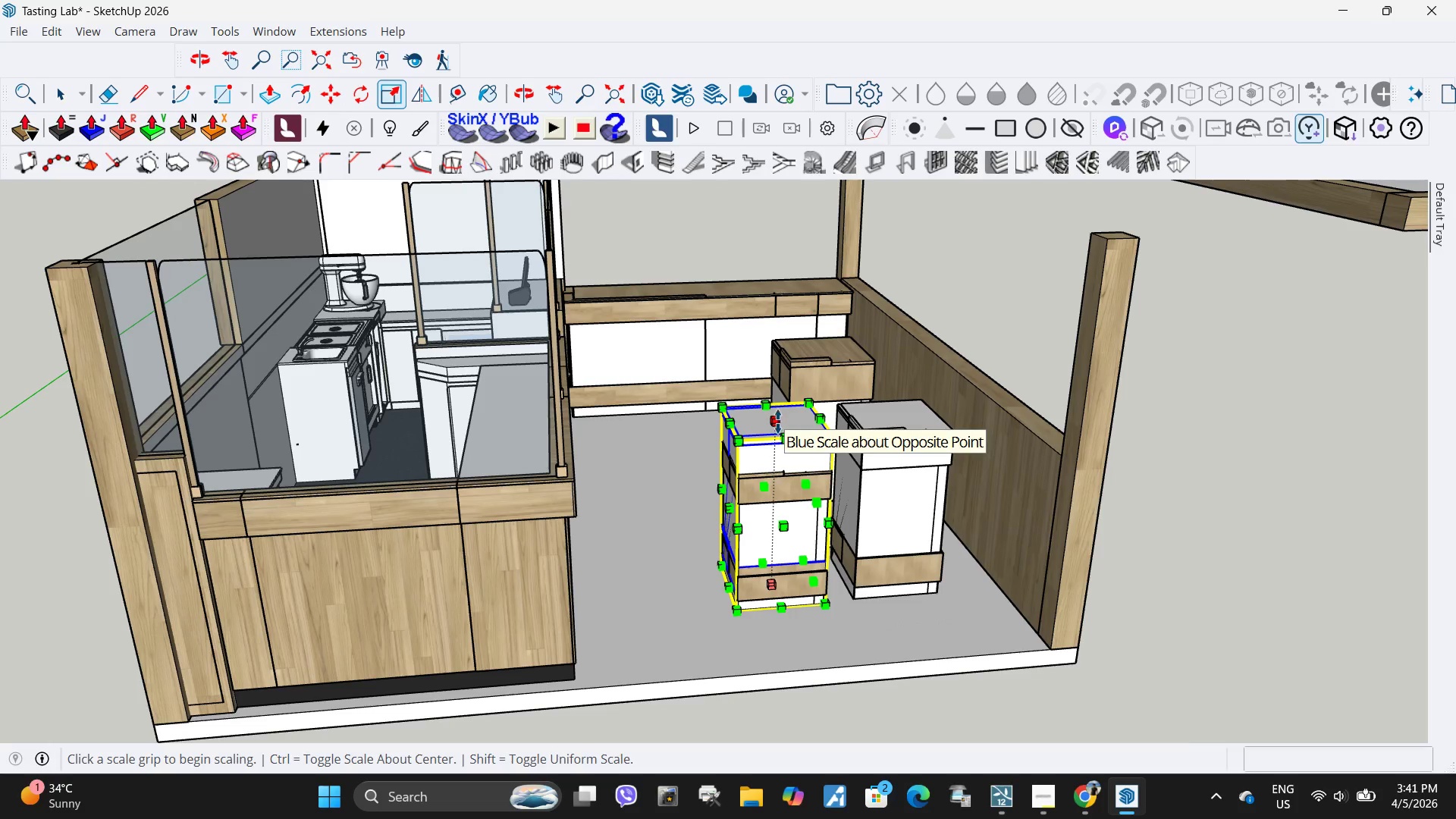 
left_click([778, 422])
 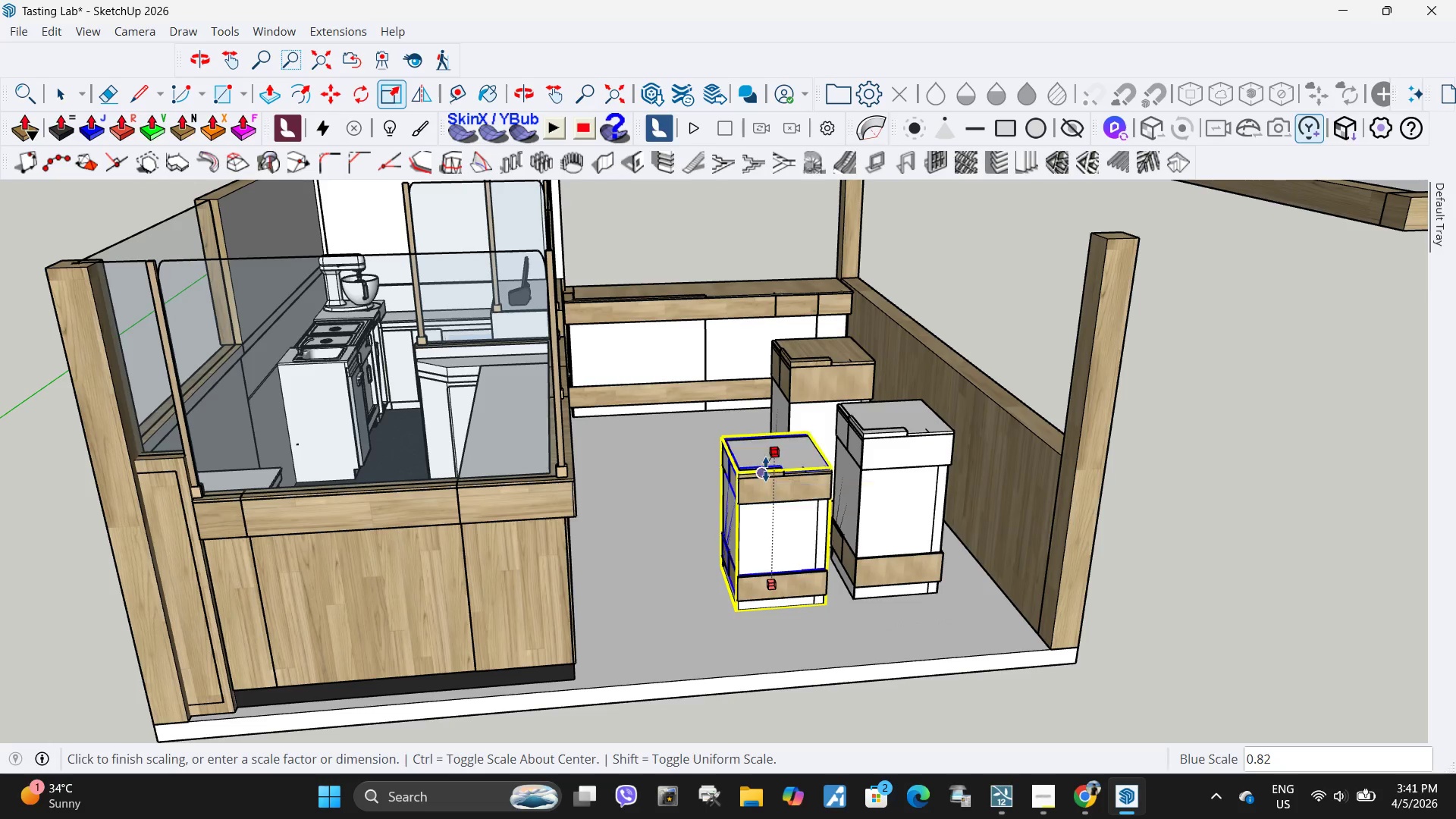 
left_click([766, 469])
 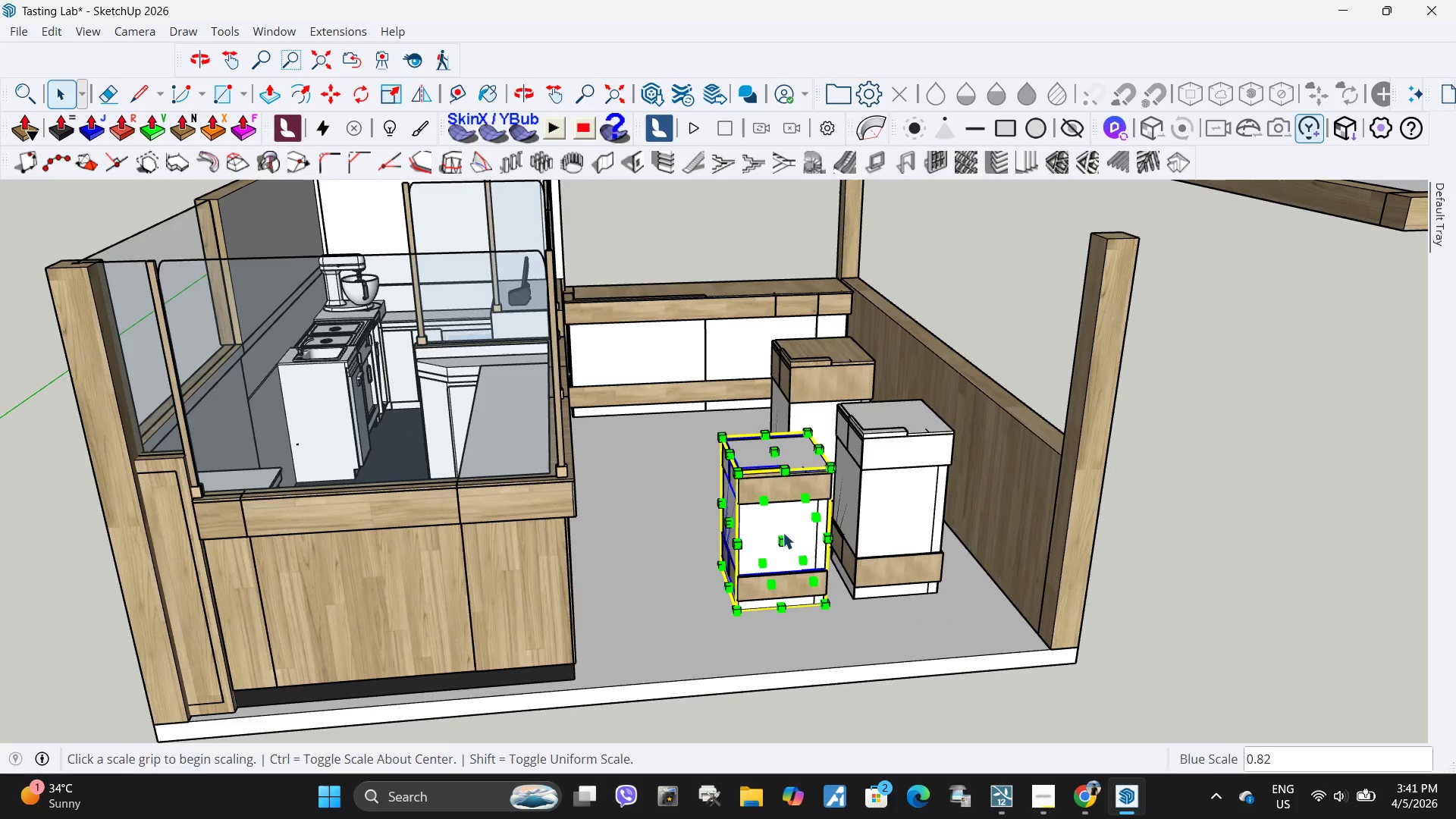 
key(Space)
 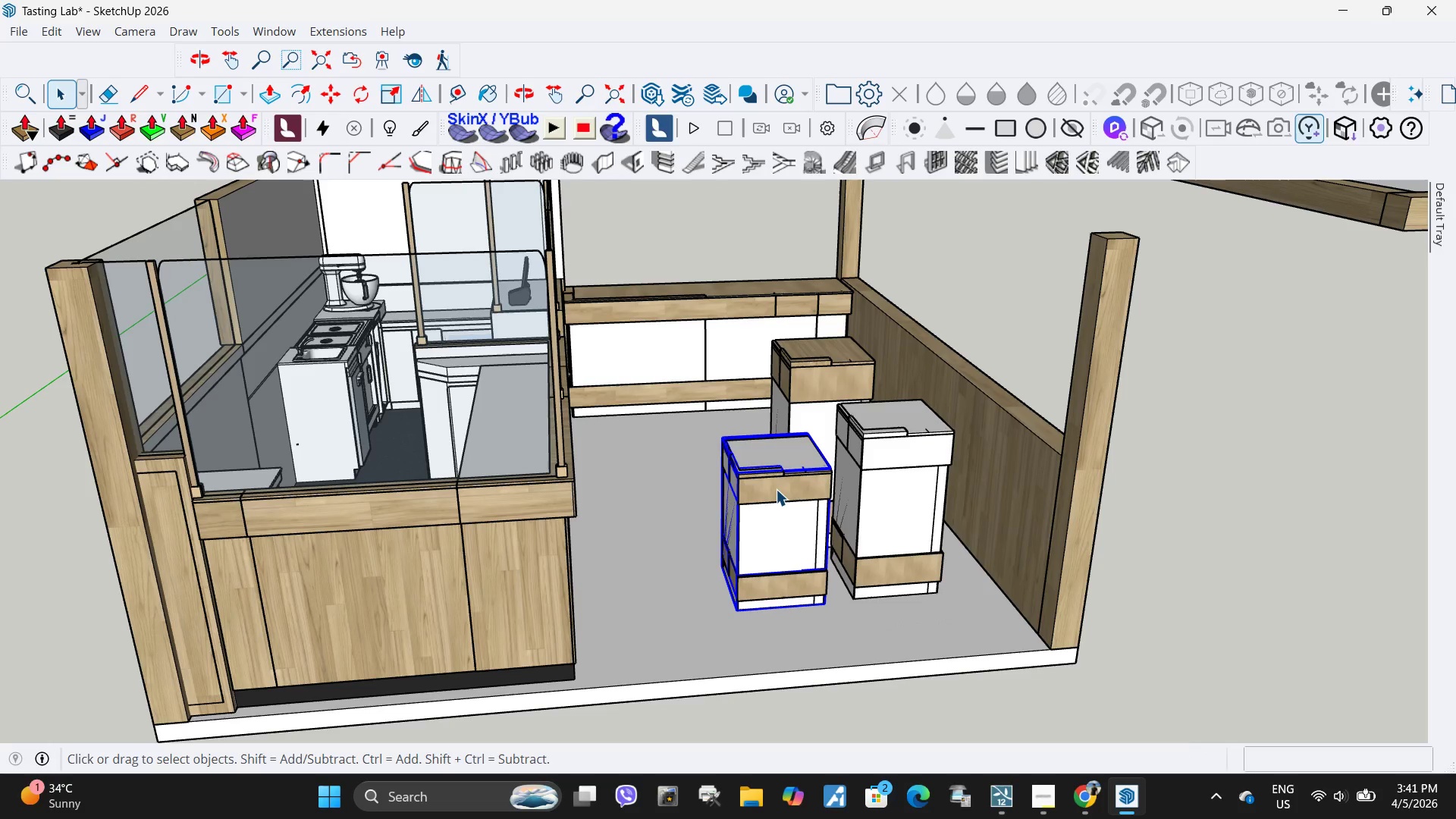 
left_click([776, 489])
 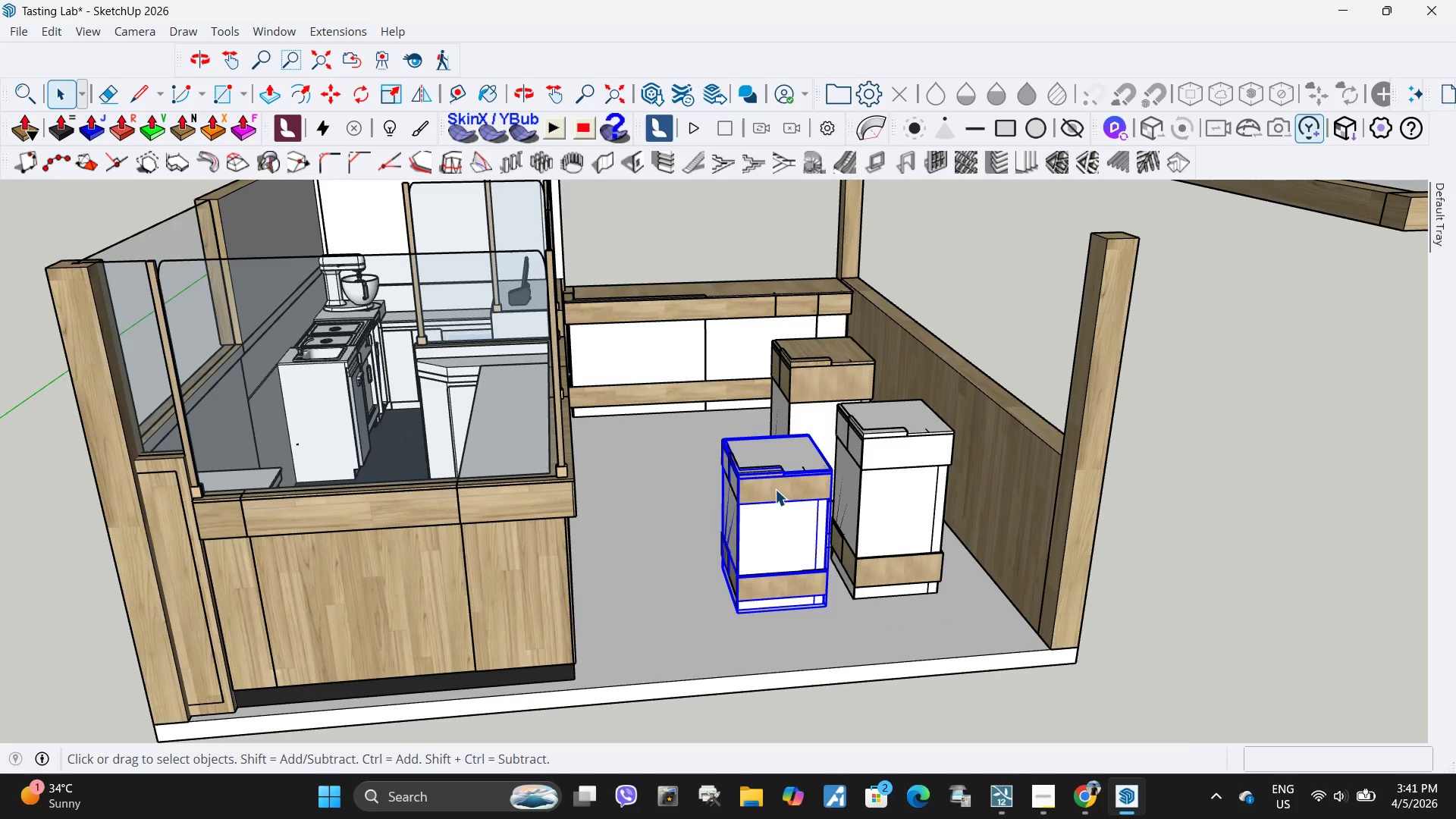 
key(Delete)
 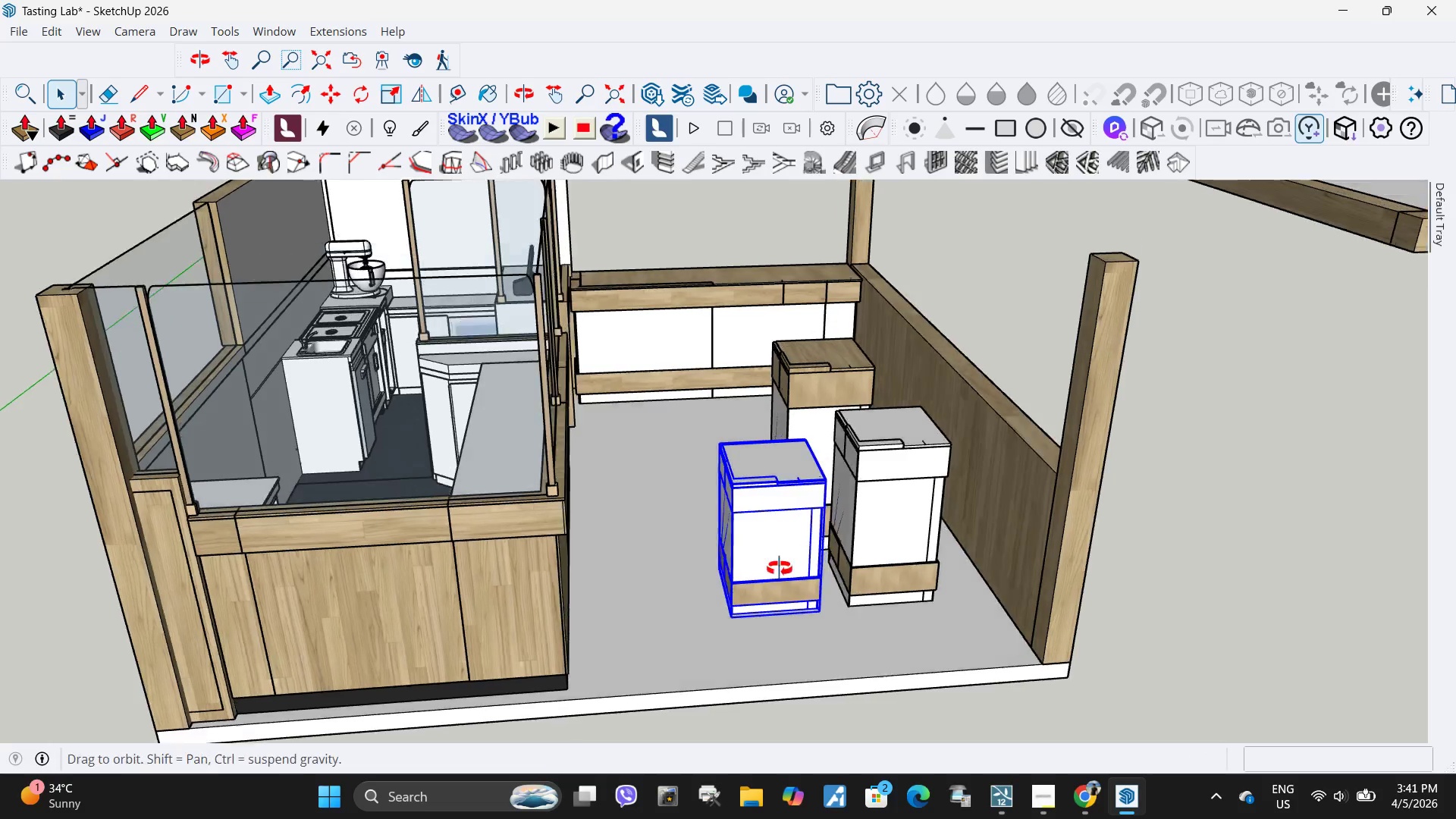 
left_click([817, 410])
 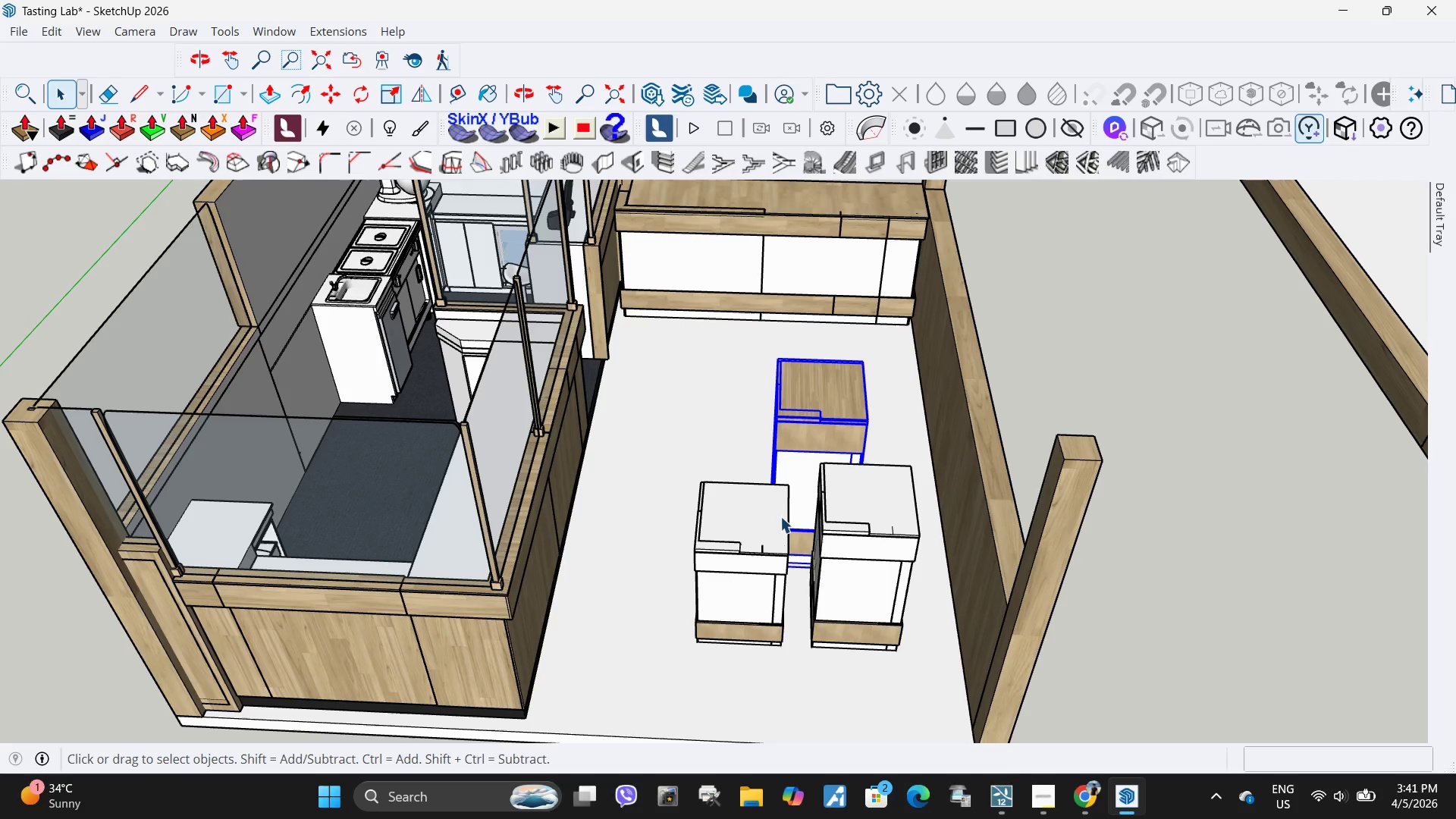 
key(Delete)
 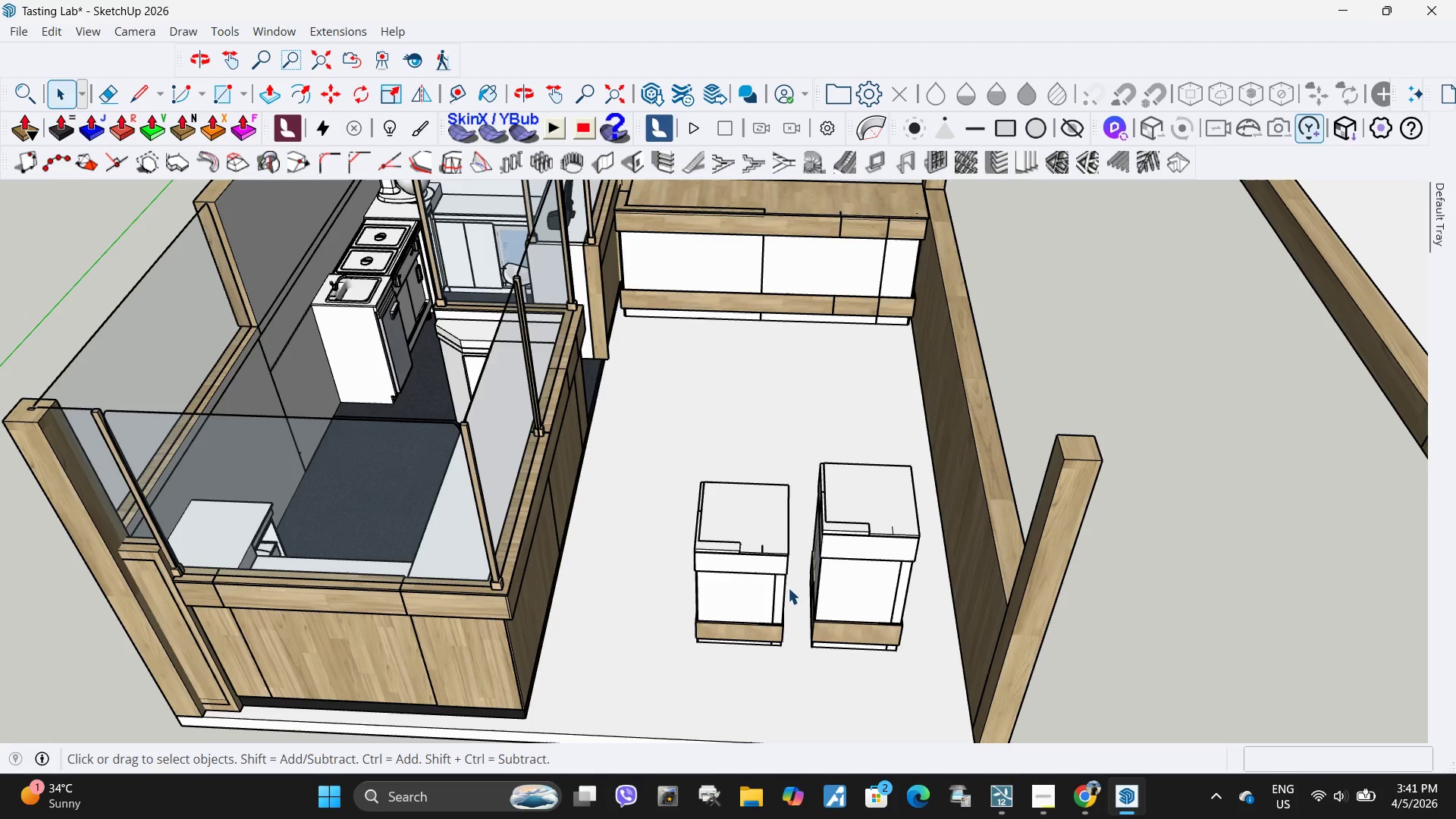 
left_click([757, 597])
 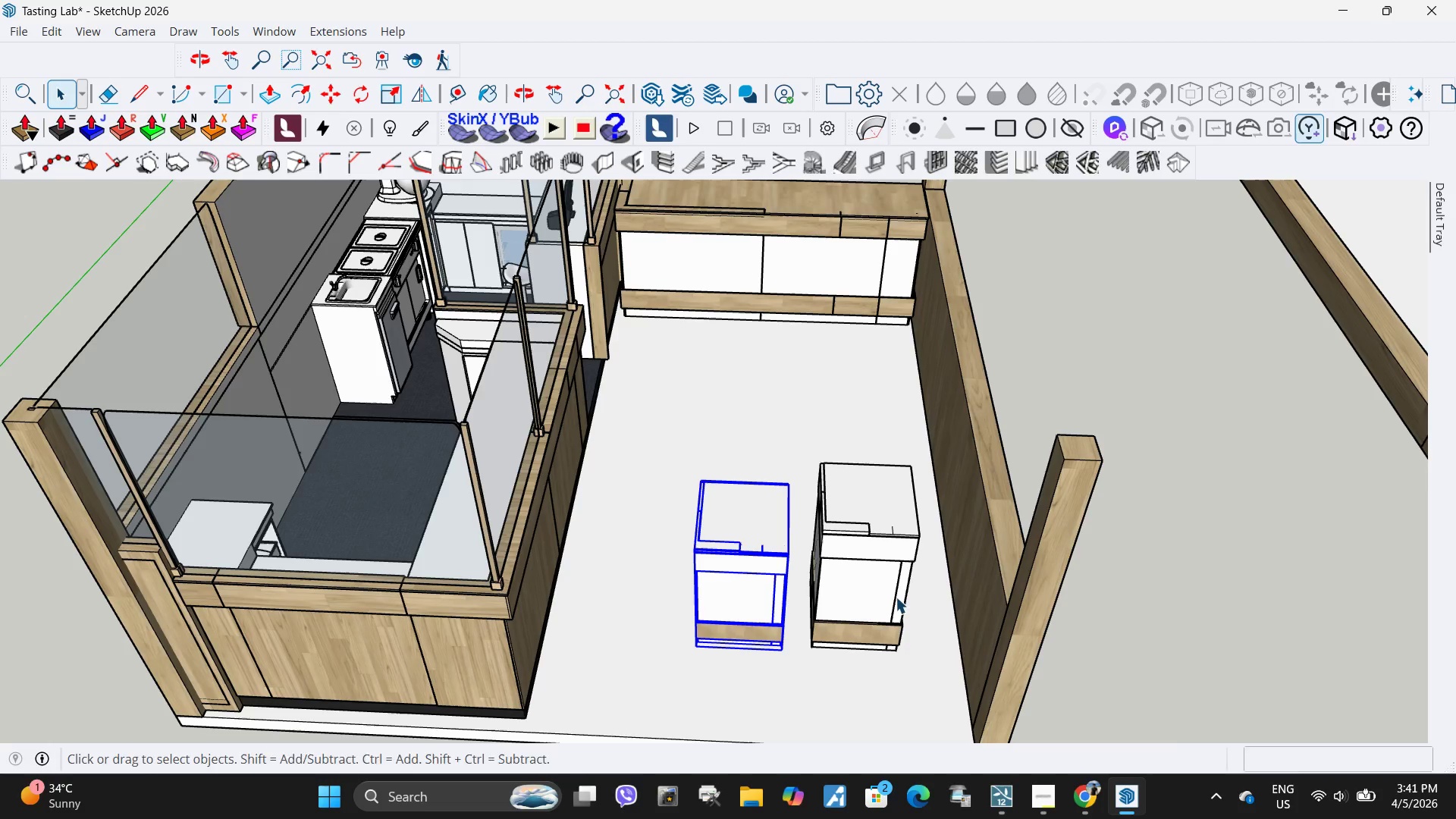 
key(M)
 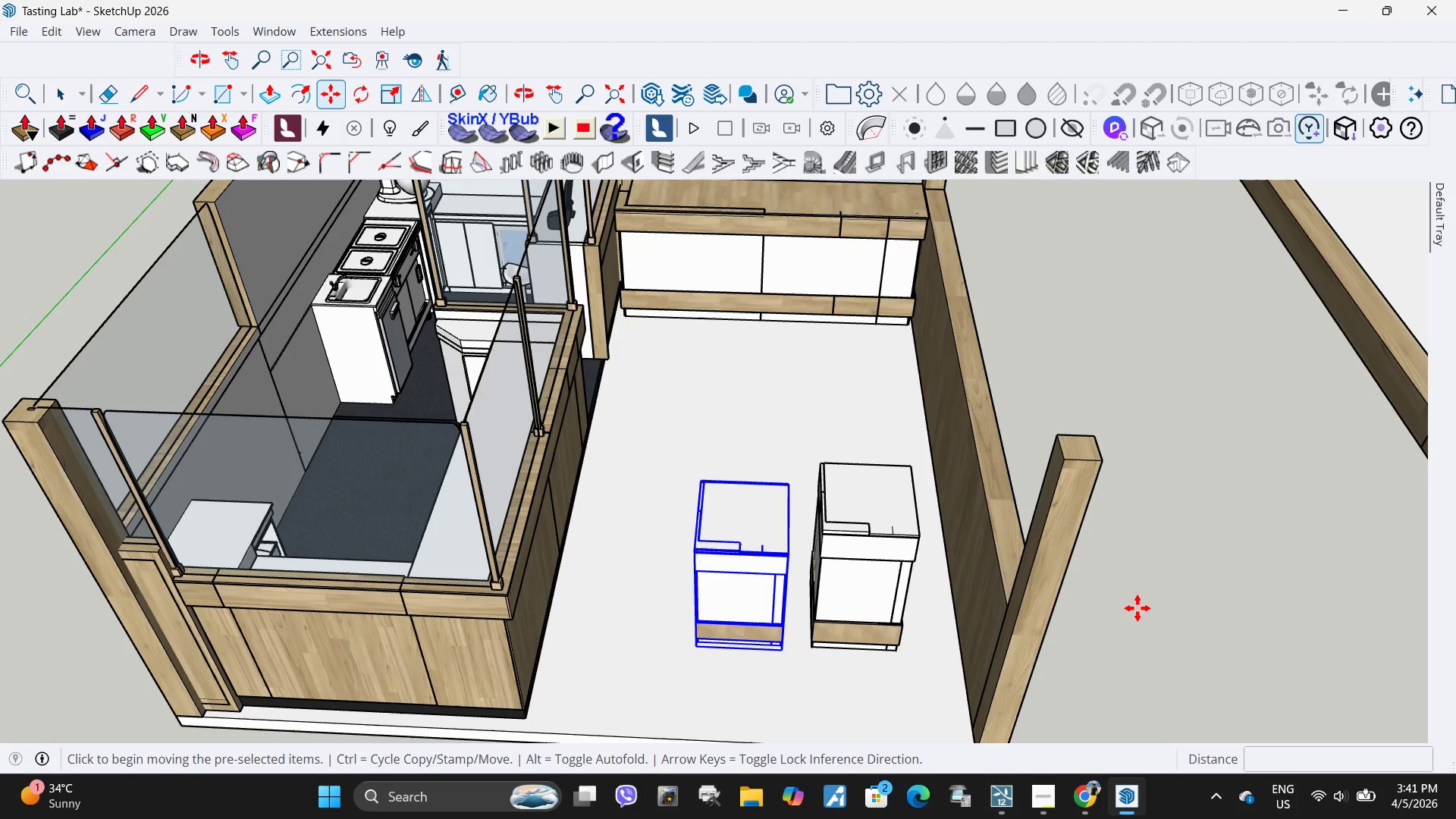 
key(Control+ControlLeft)
 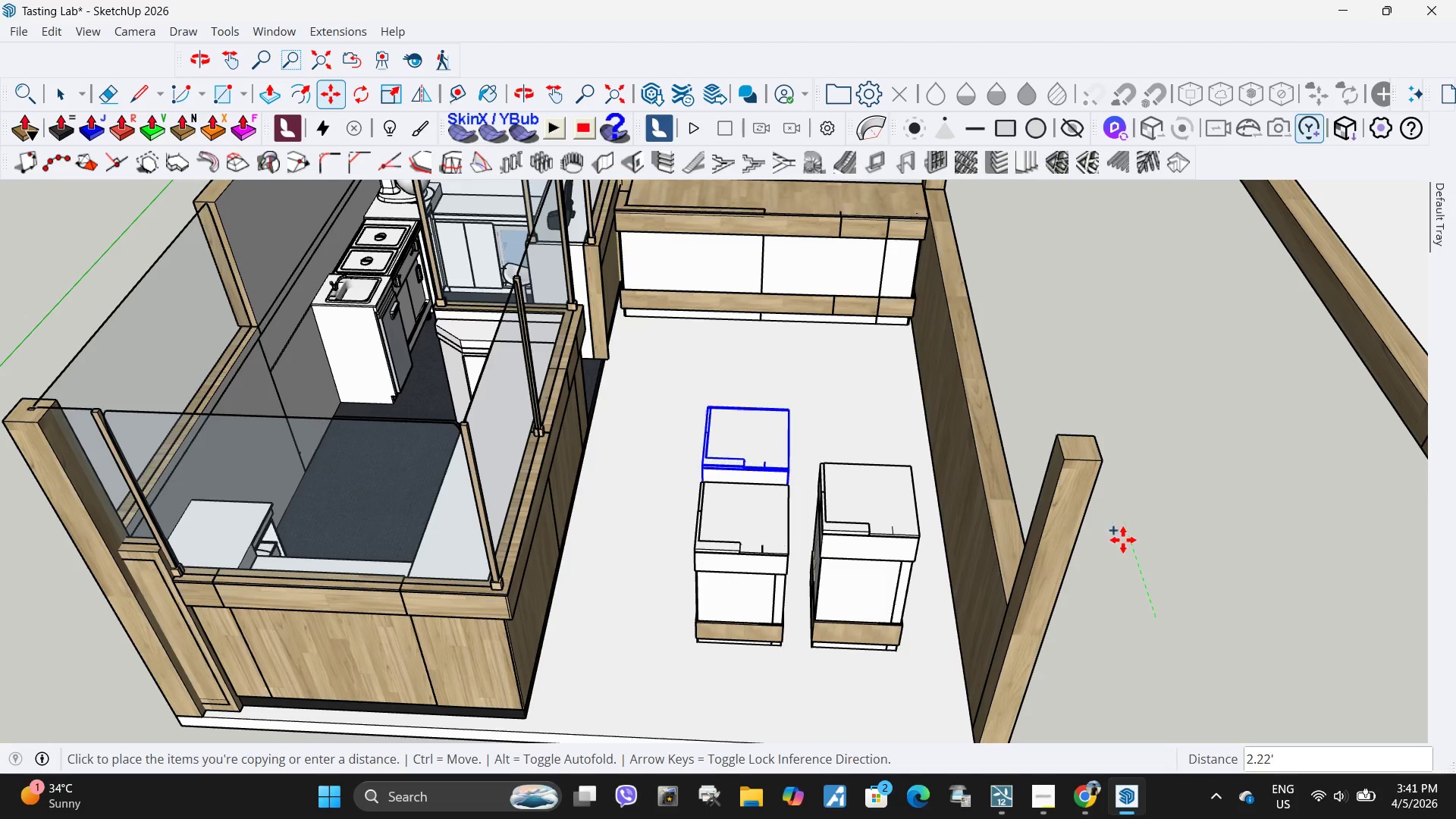 
left_click([1122, 537])
 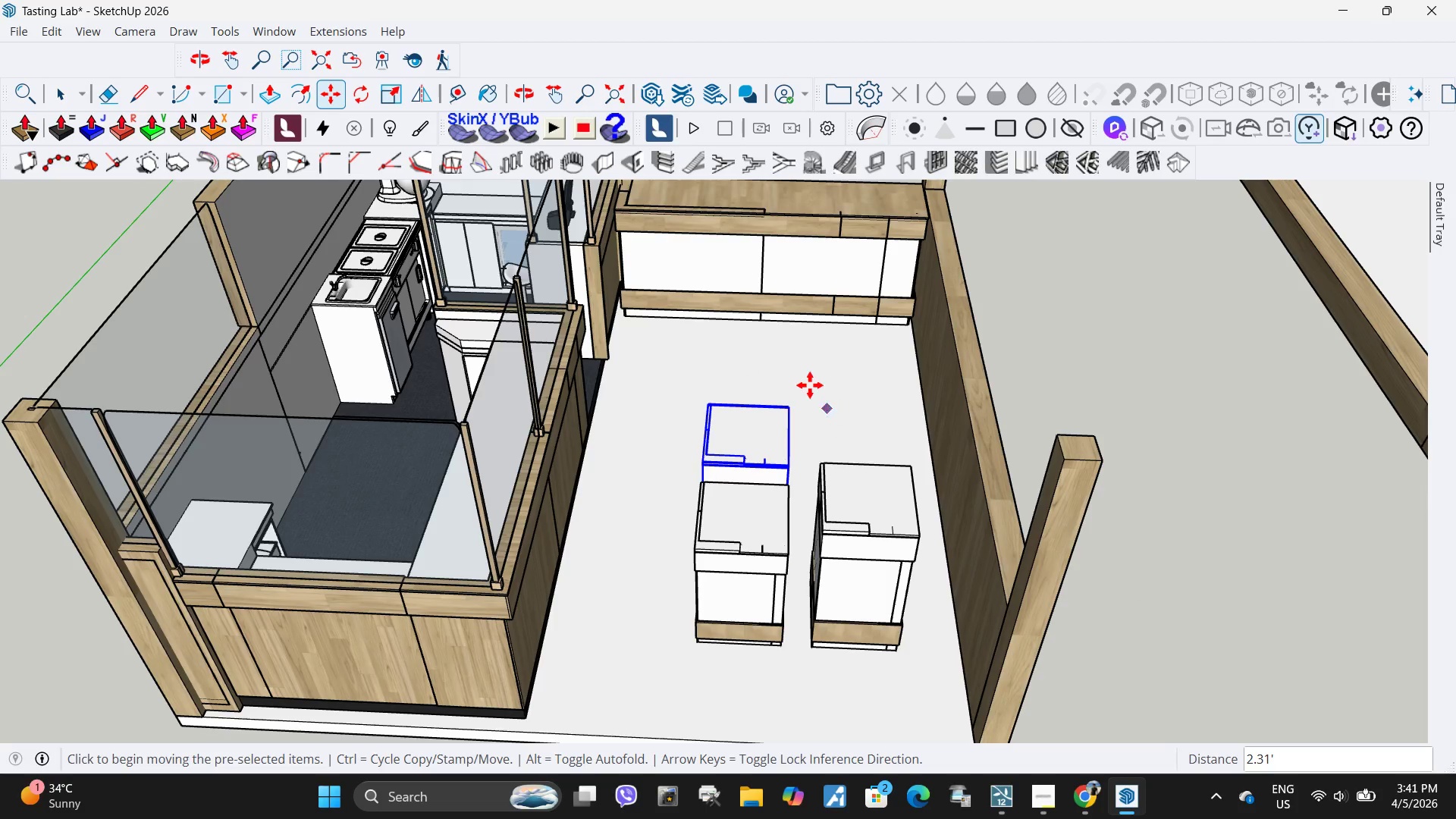 
key(M)
 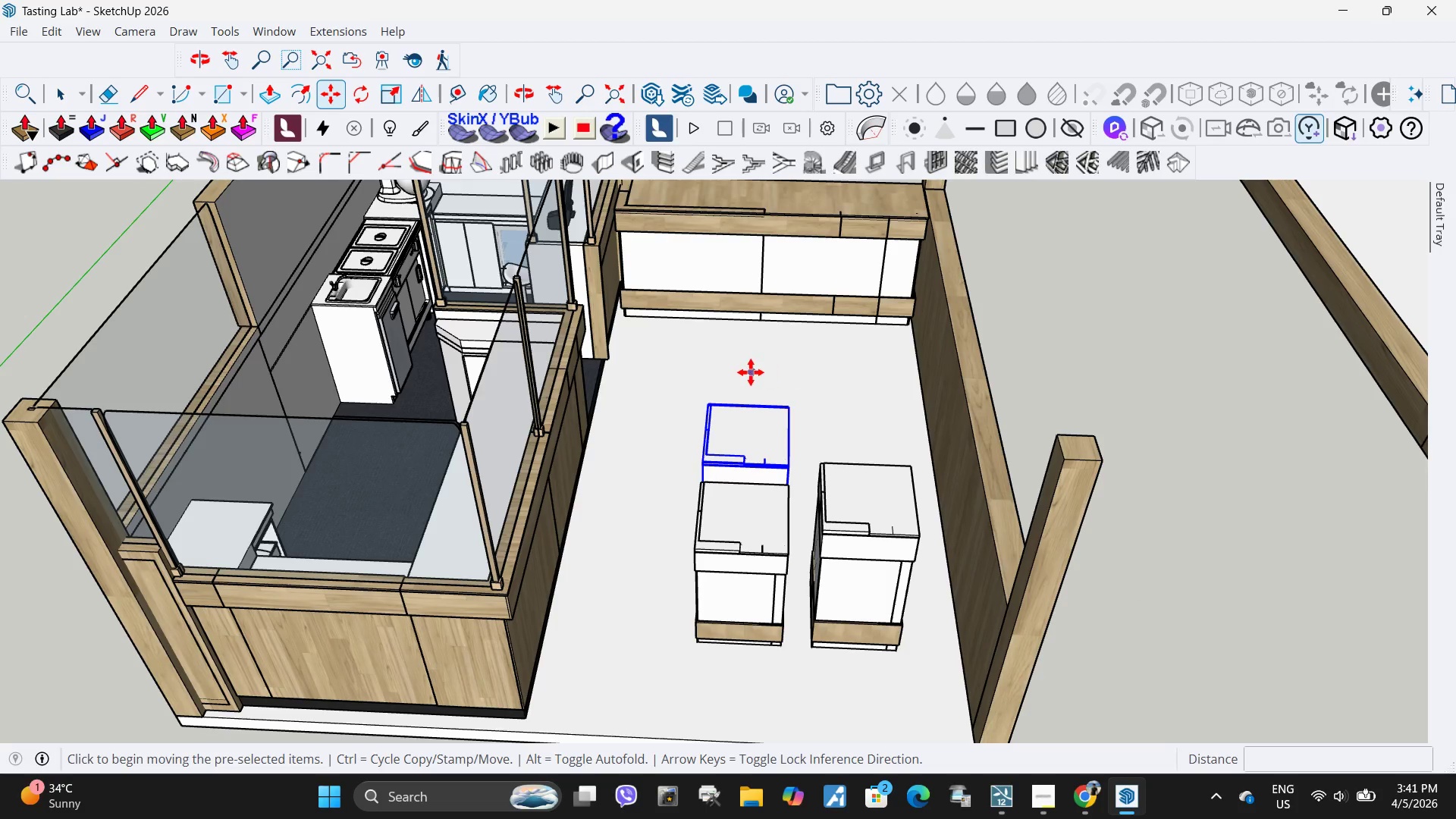 
left_click([751, 372])
 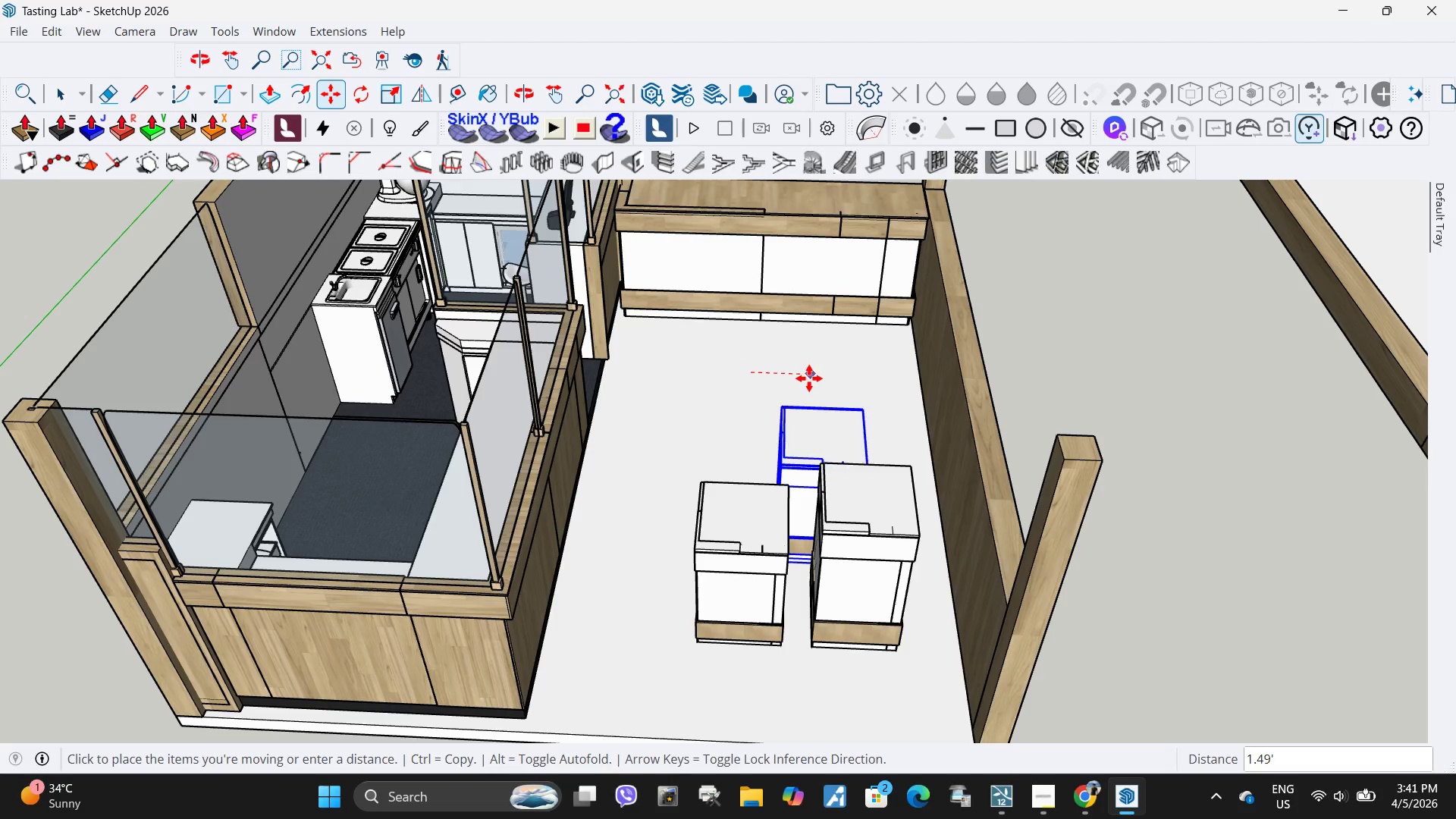 
double_click([809, 378])
 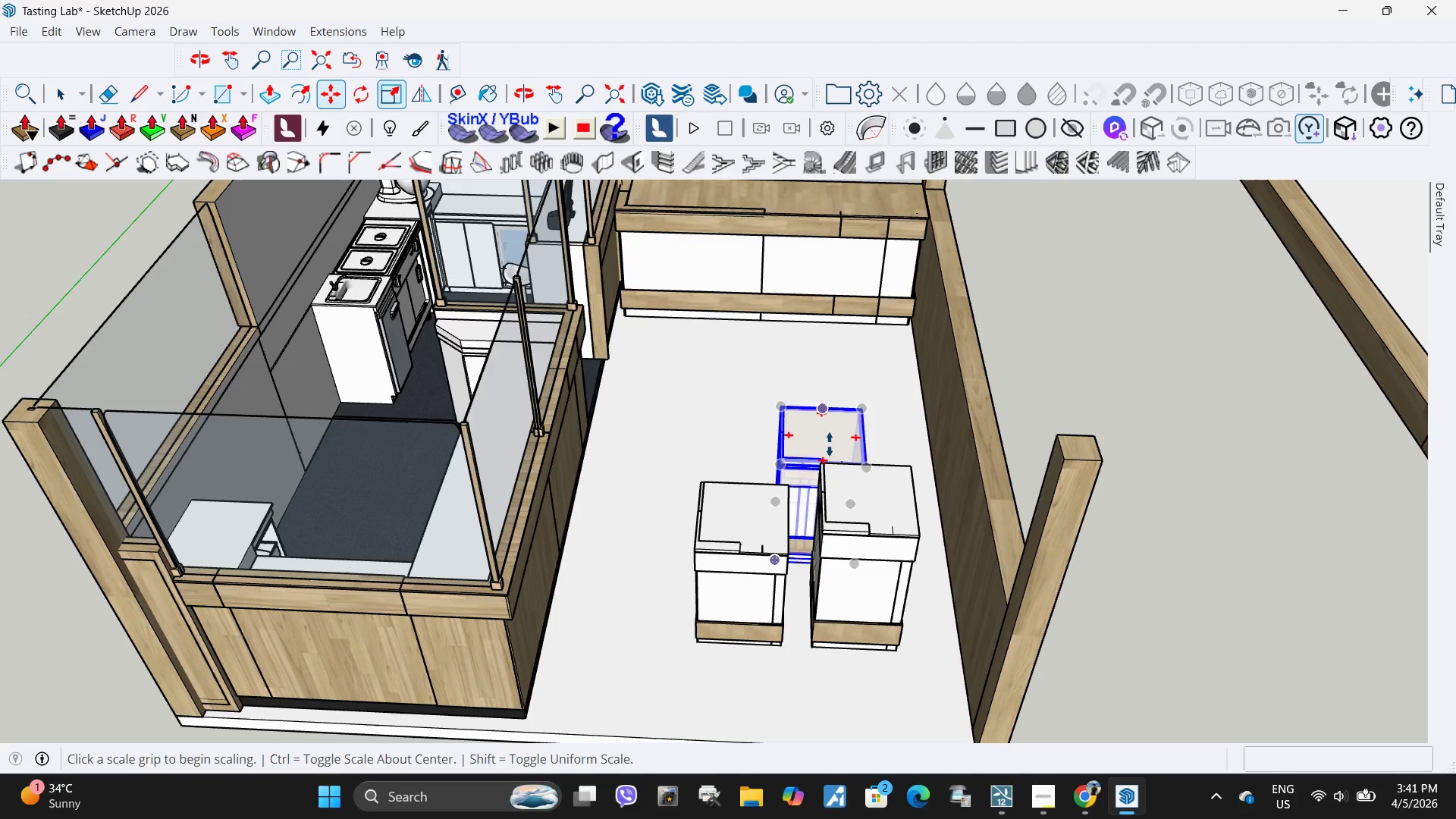 
key(S)
 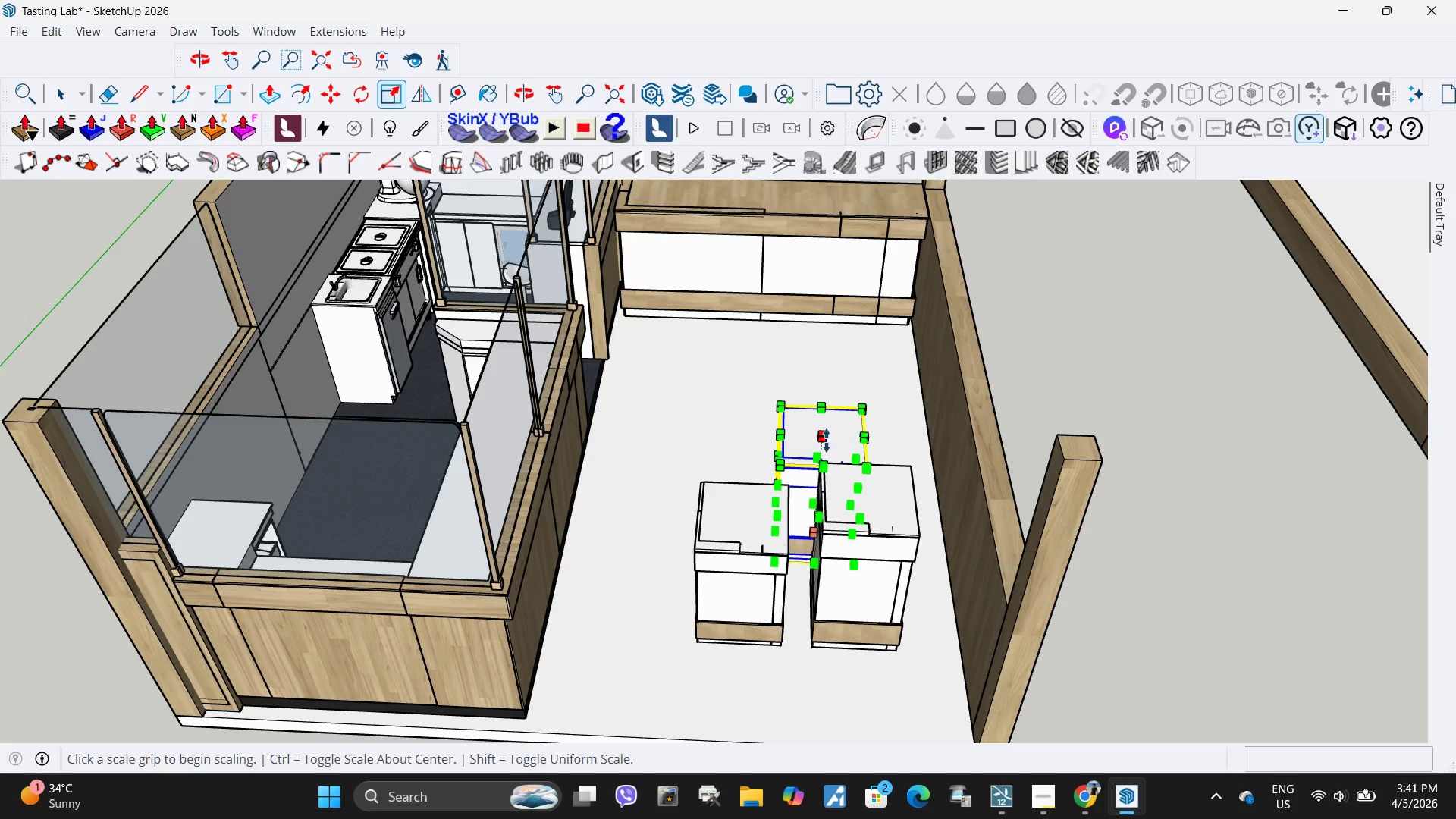 
left_click([825, 440])
 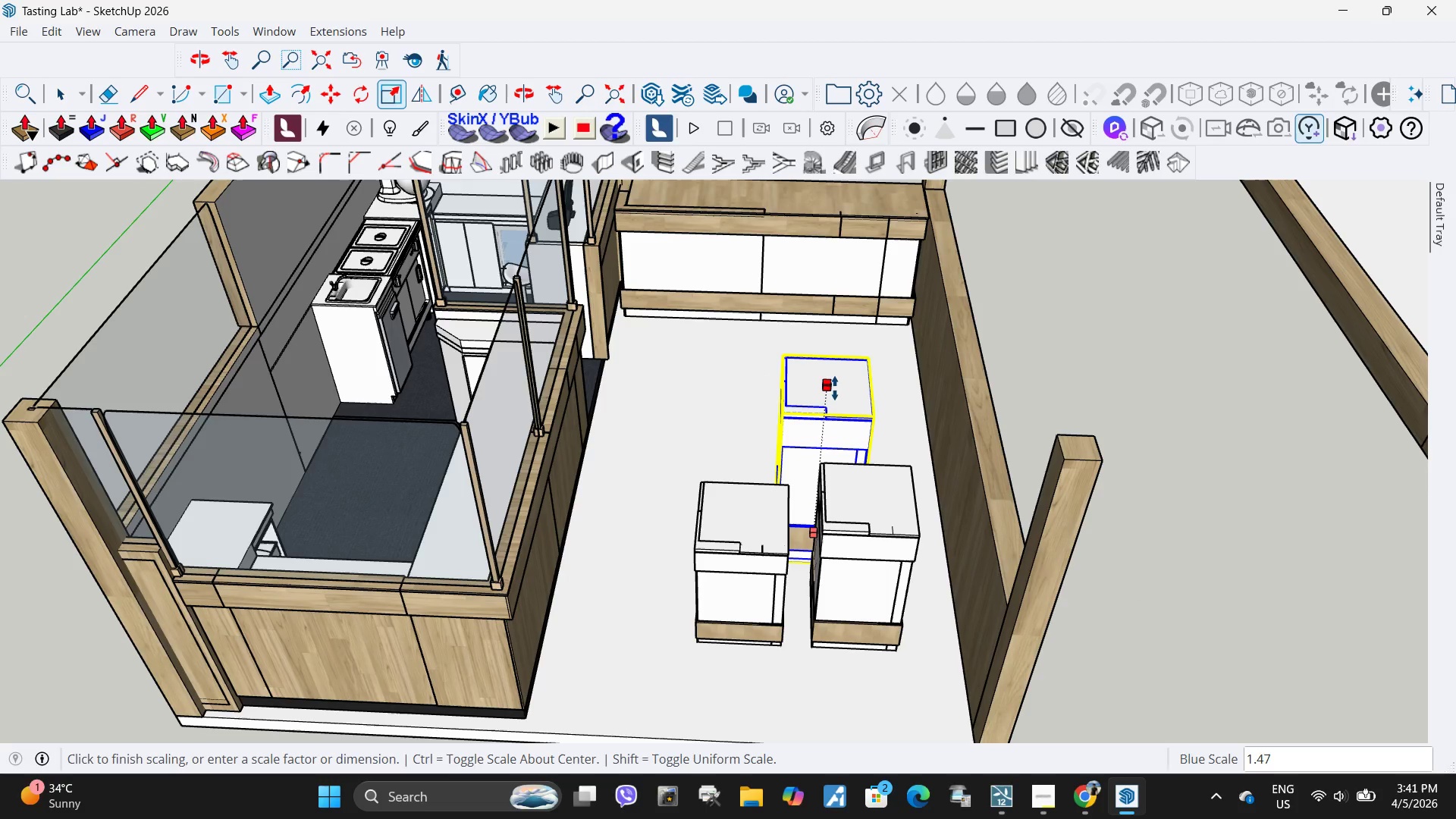 
double_click([835, 388])
 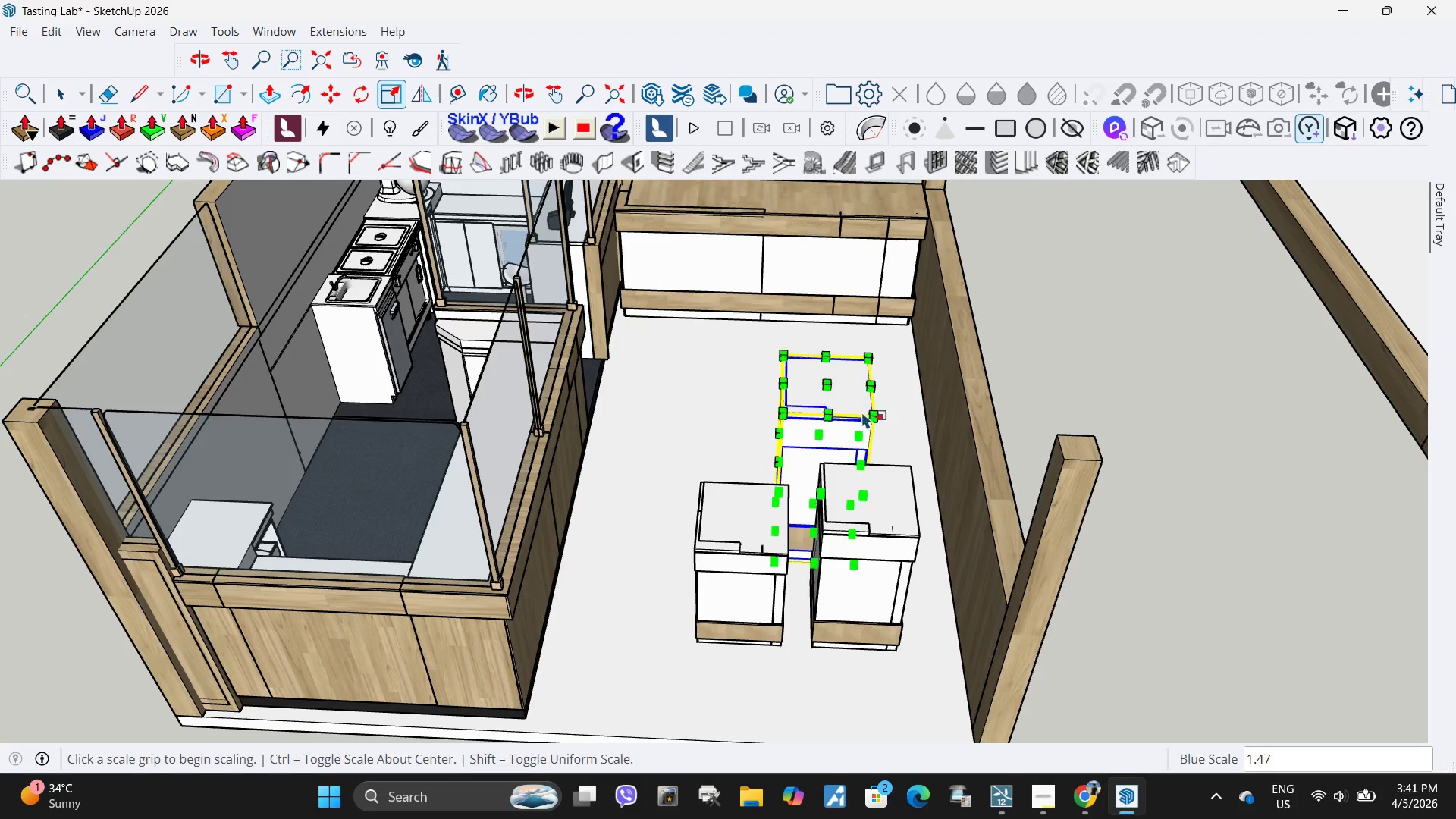 
key(Space)
 